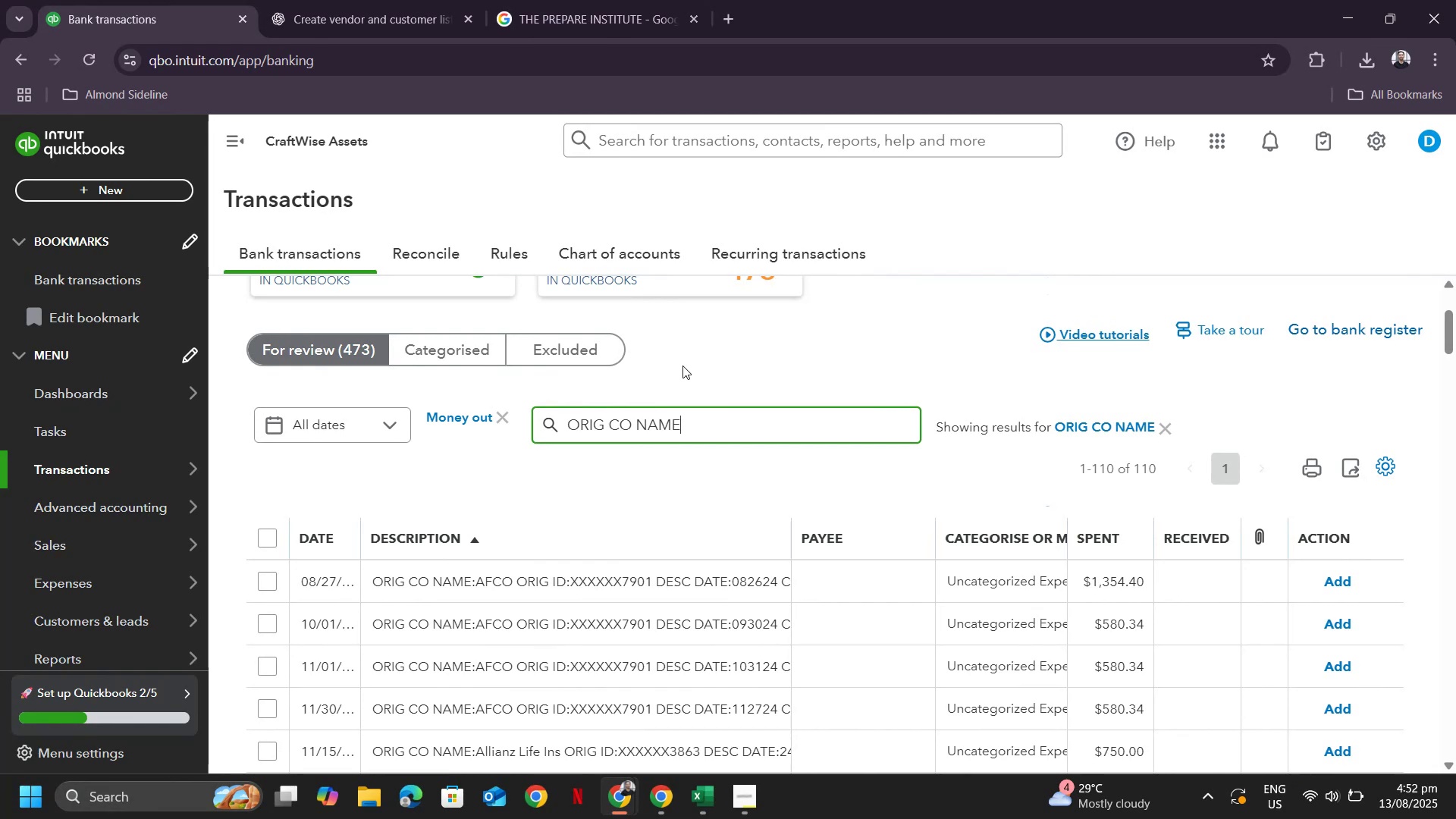 
scroll: coordinate [737, 492], scroll_direction: down, amount: 5.0
 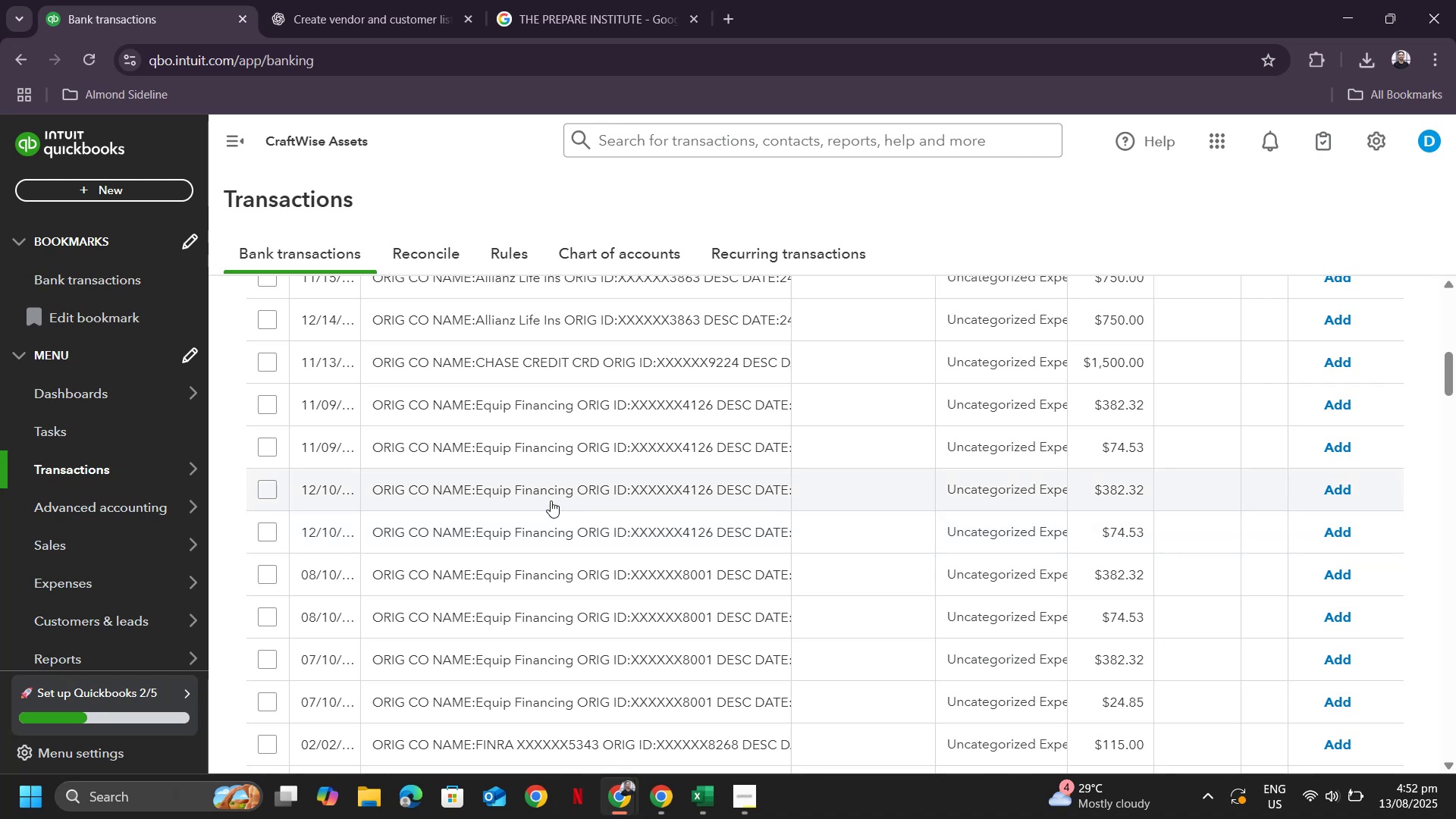 
scroll: coordinate [494, 466], scroll_direction: up, amount: 5.0
 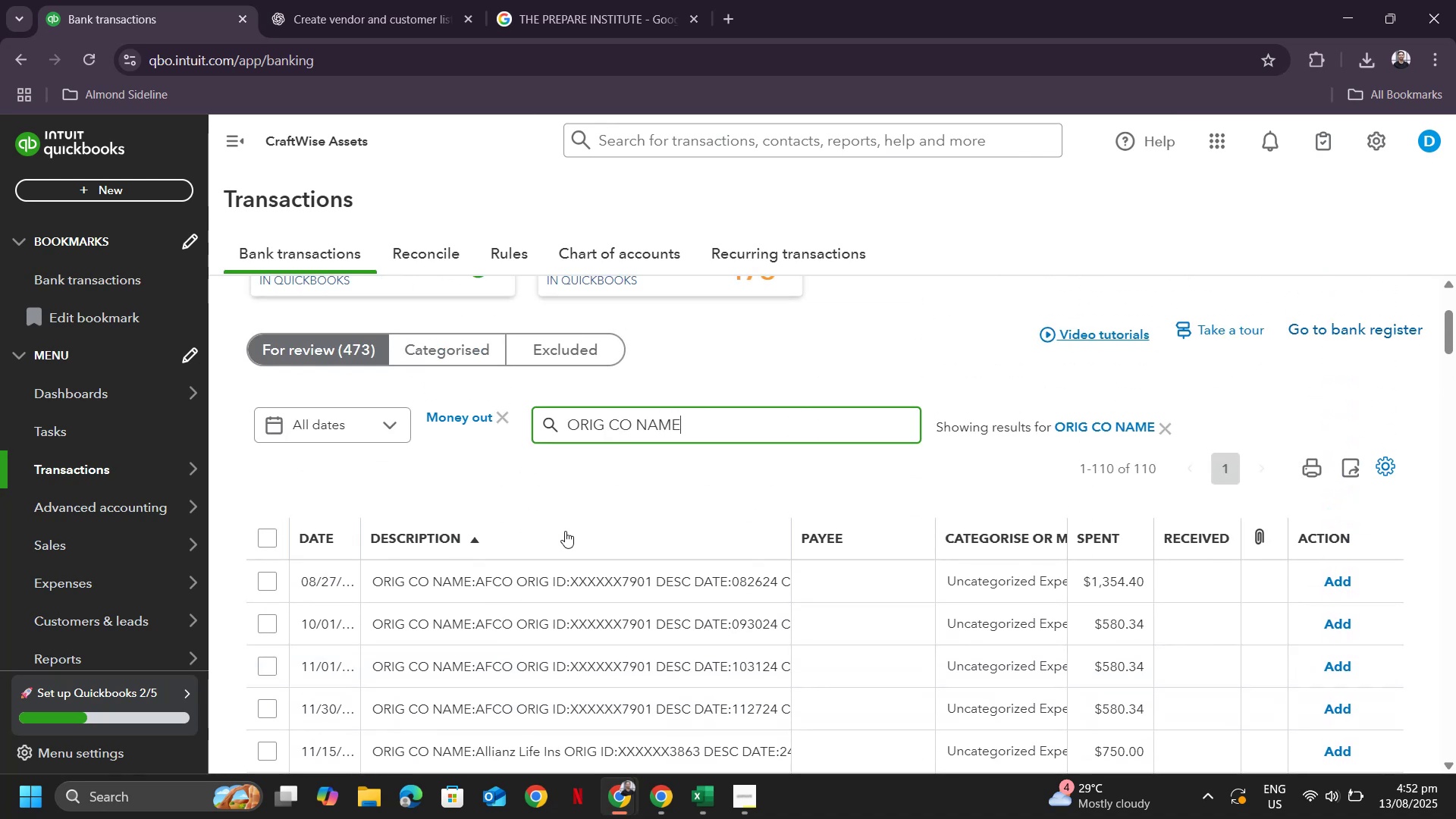 
scroll: coordinate [565, 531], scroll_direction: down, amount: 1.0
 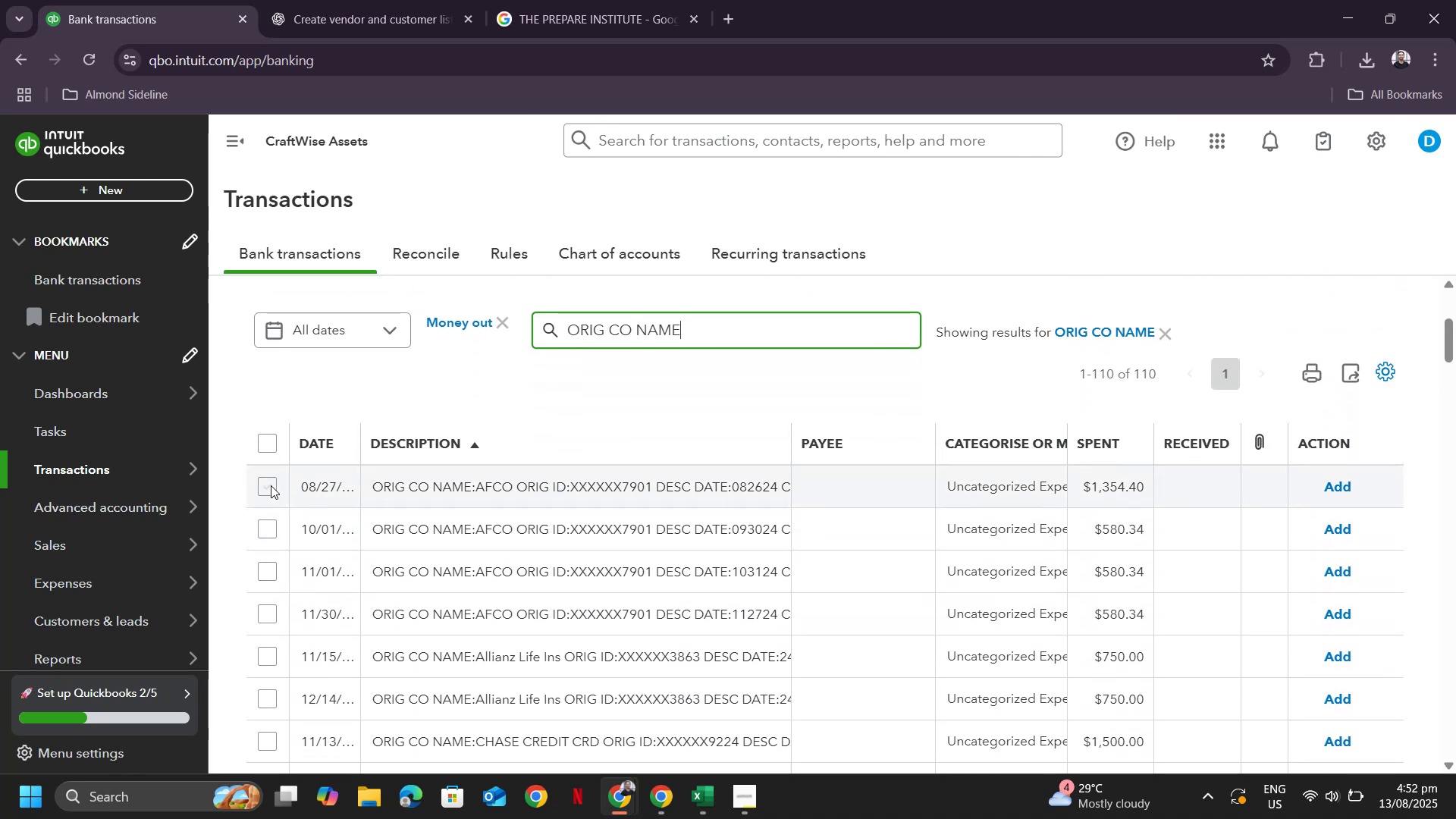 
left_click([265, 484])
 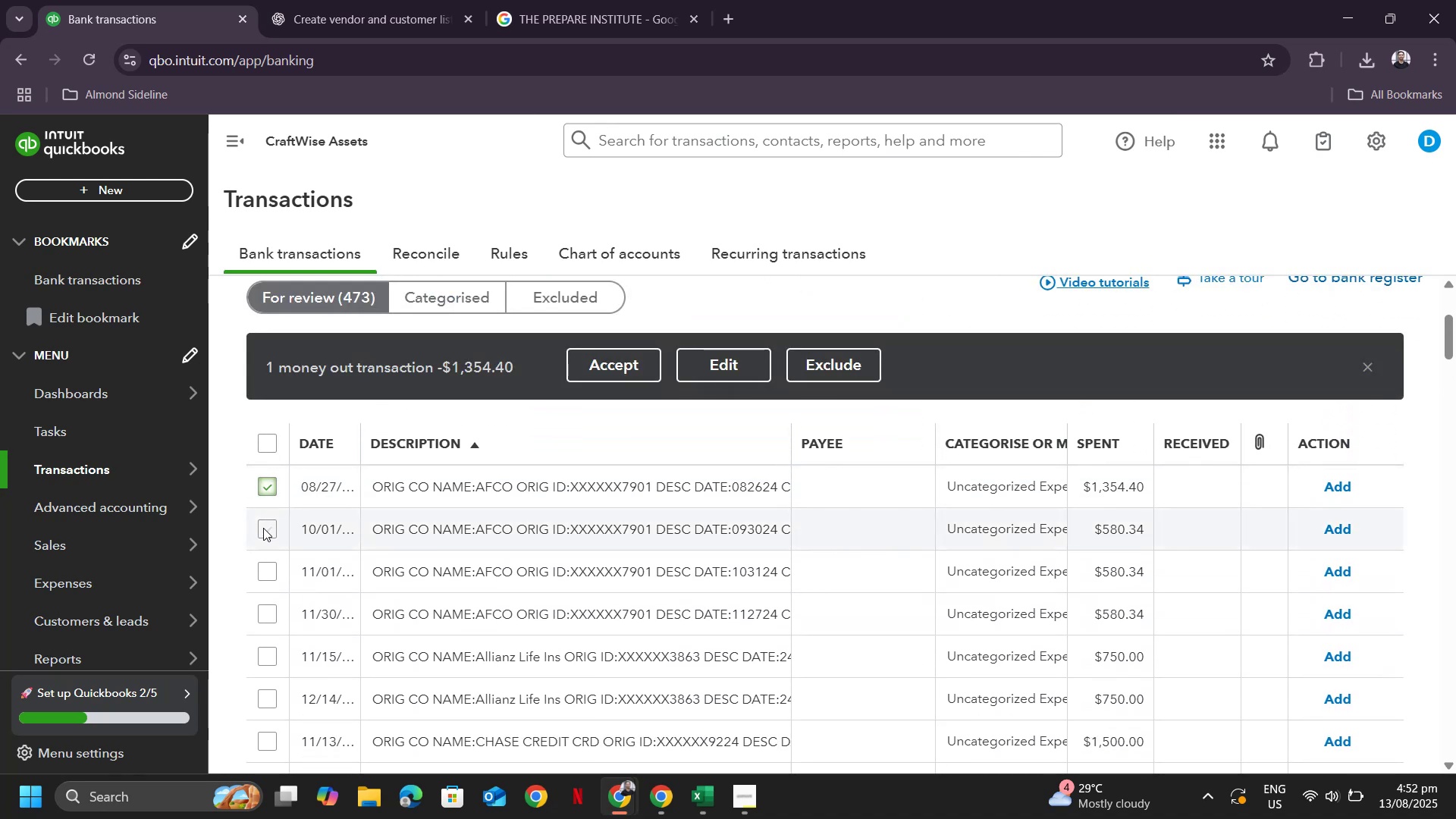 
left_click([263, 528])
 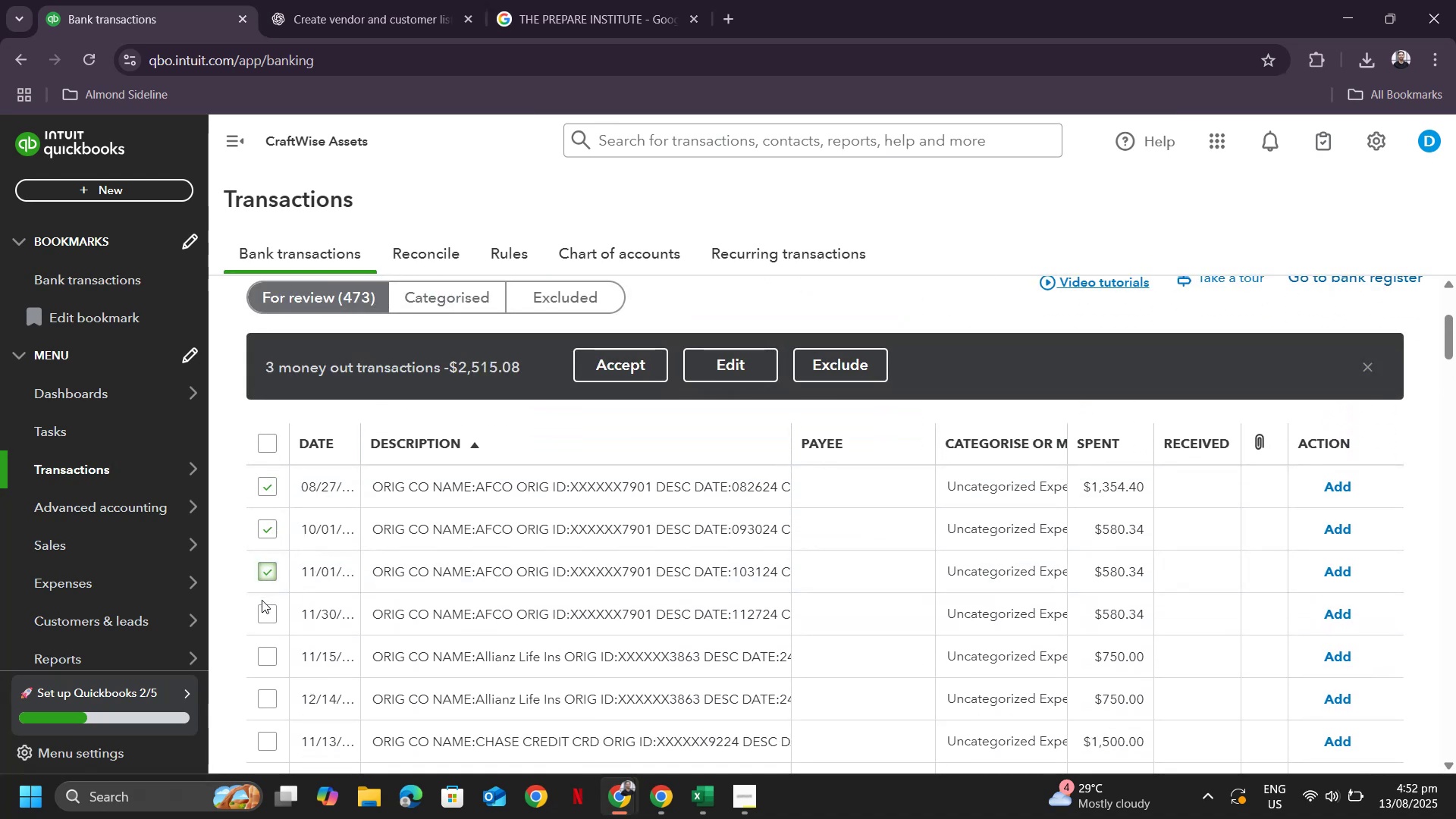 
left_click([267, 613])
 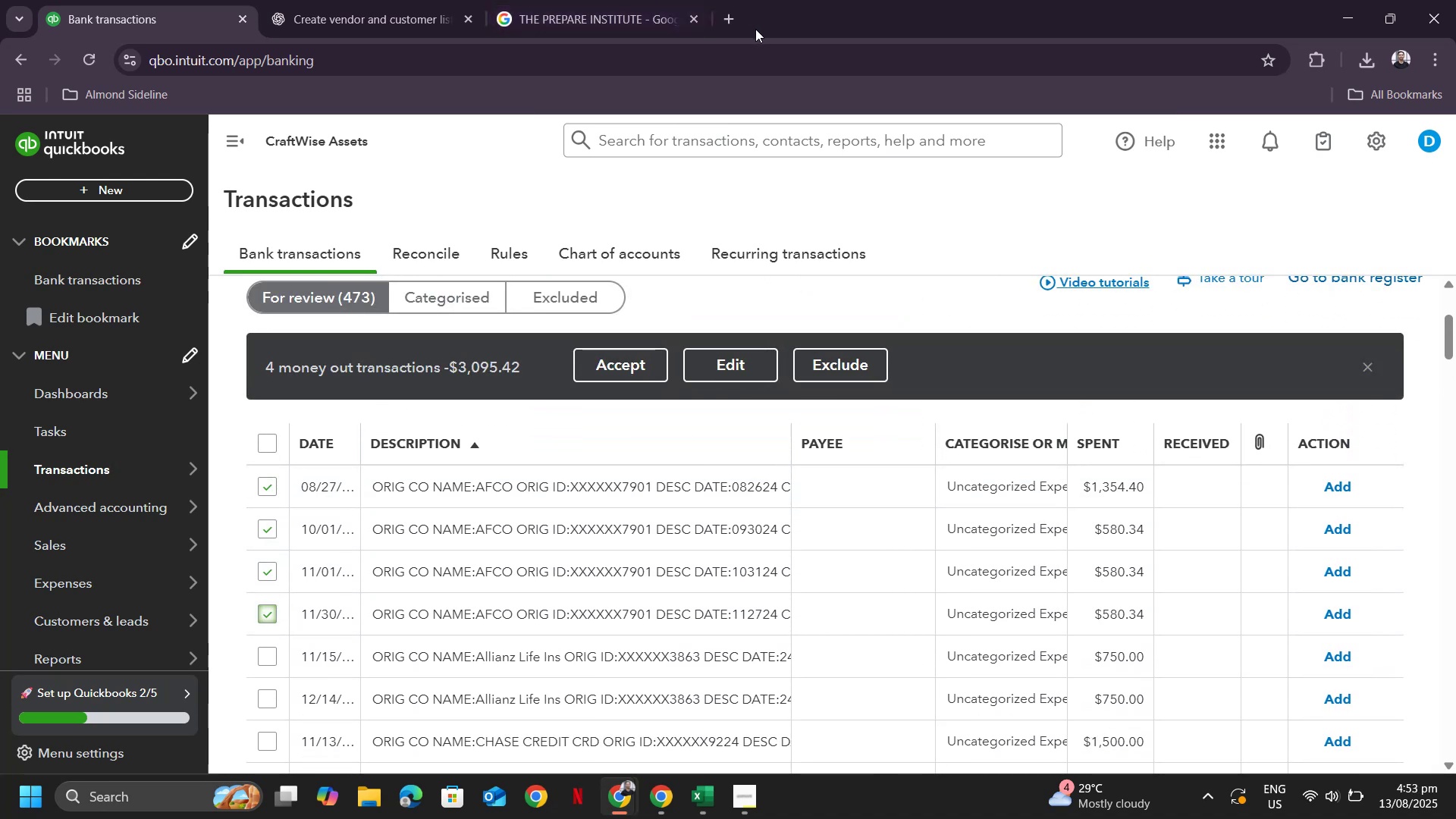 
left_click([622, 21])
 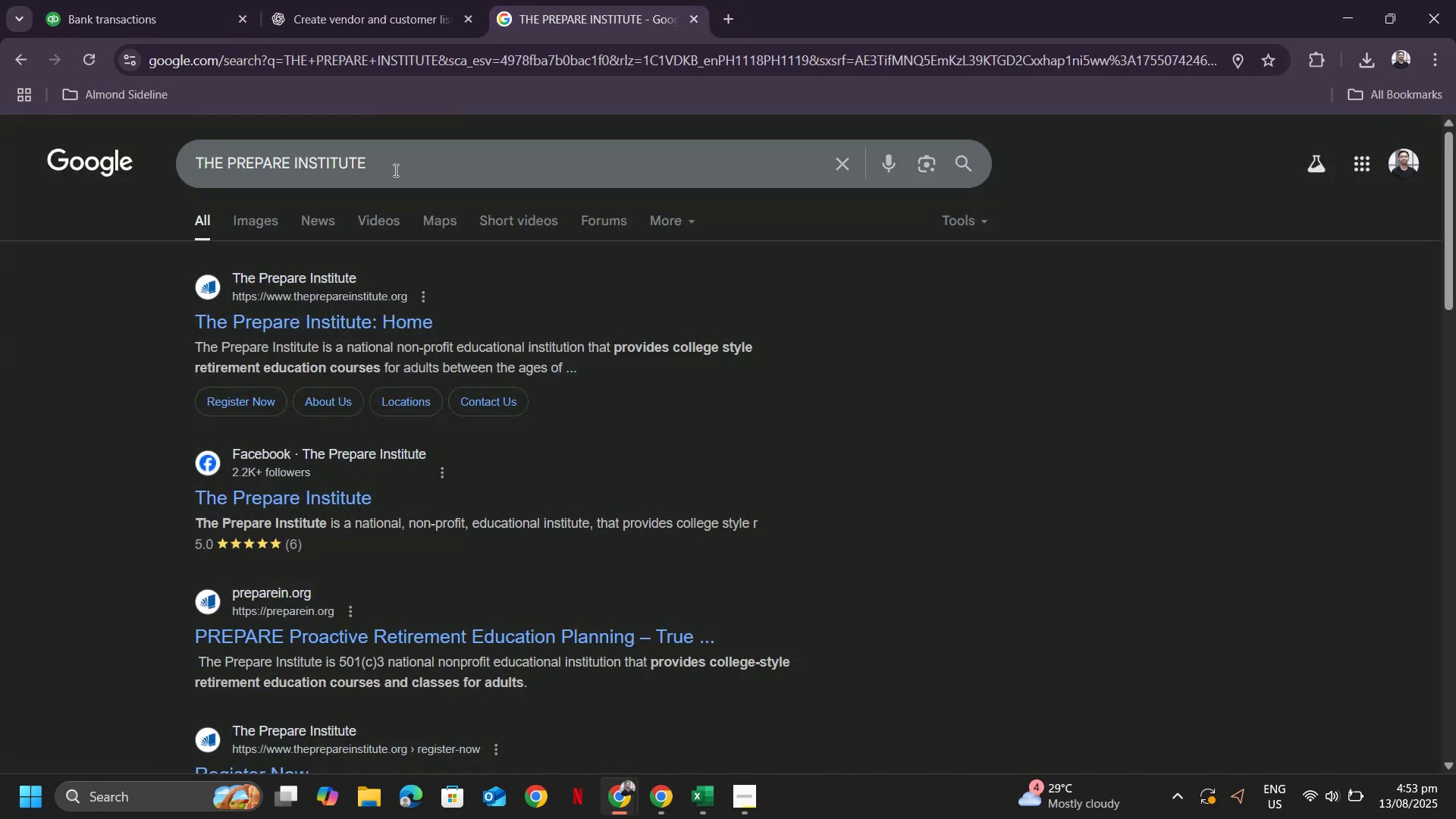 
left_click_drag(start_coordinate=[394, 170], to_coordinate=[0, 131])
 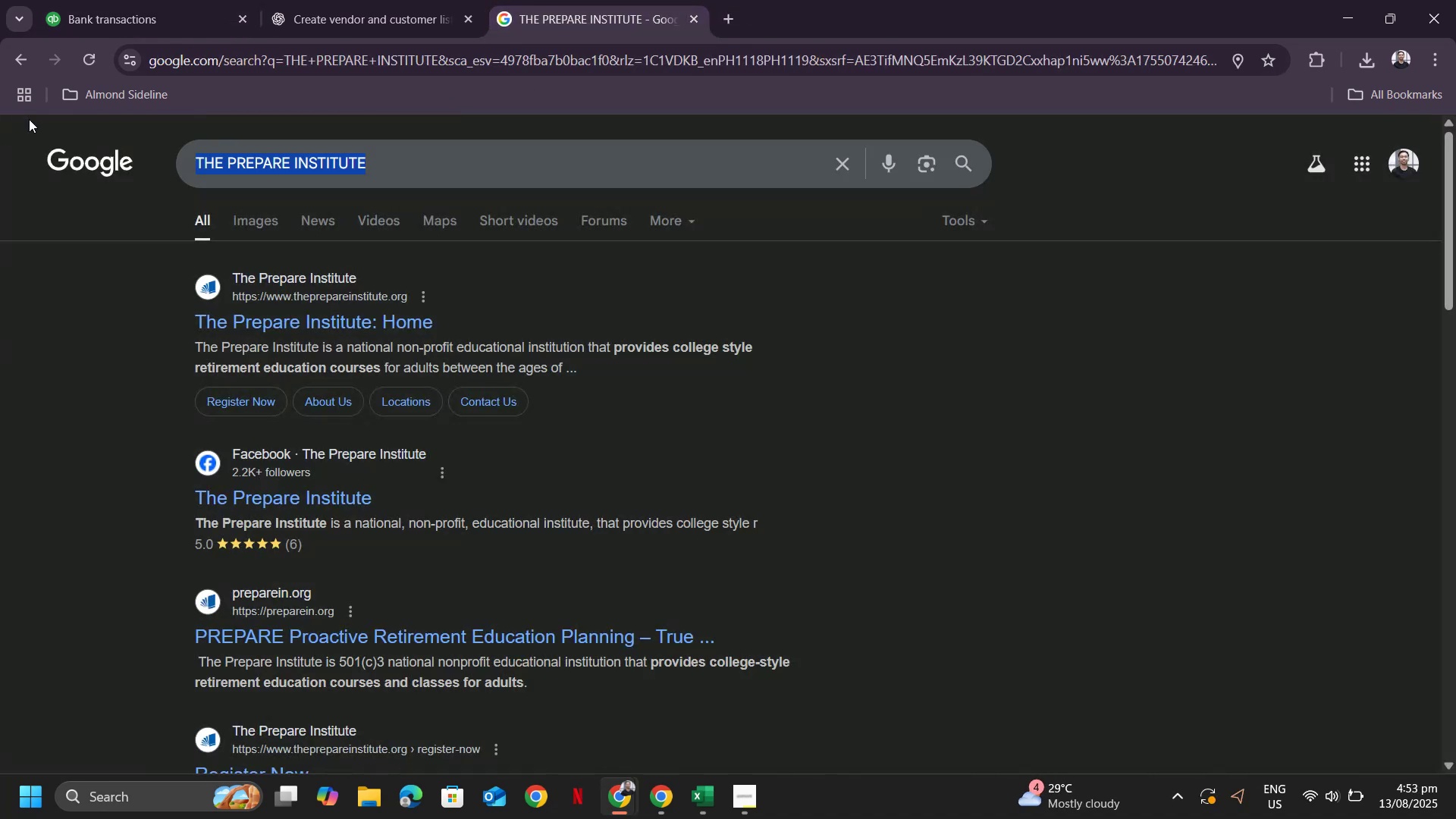 
type(AFCO)
 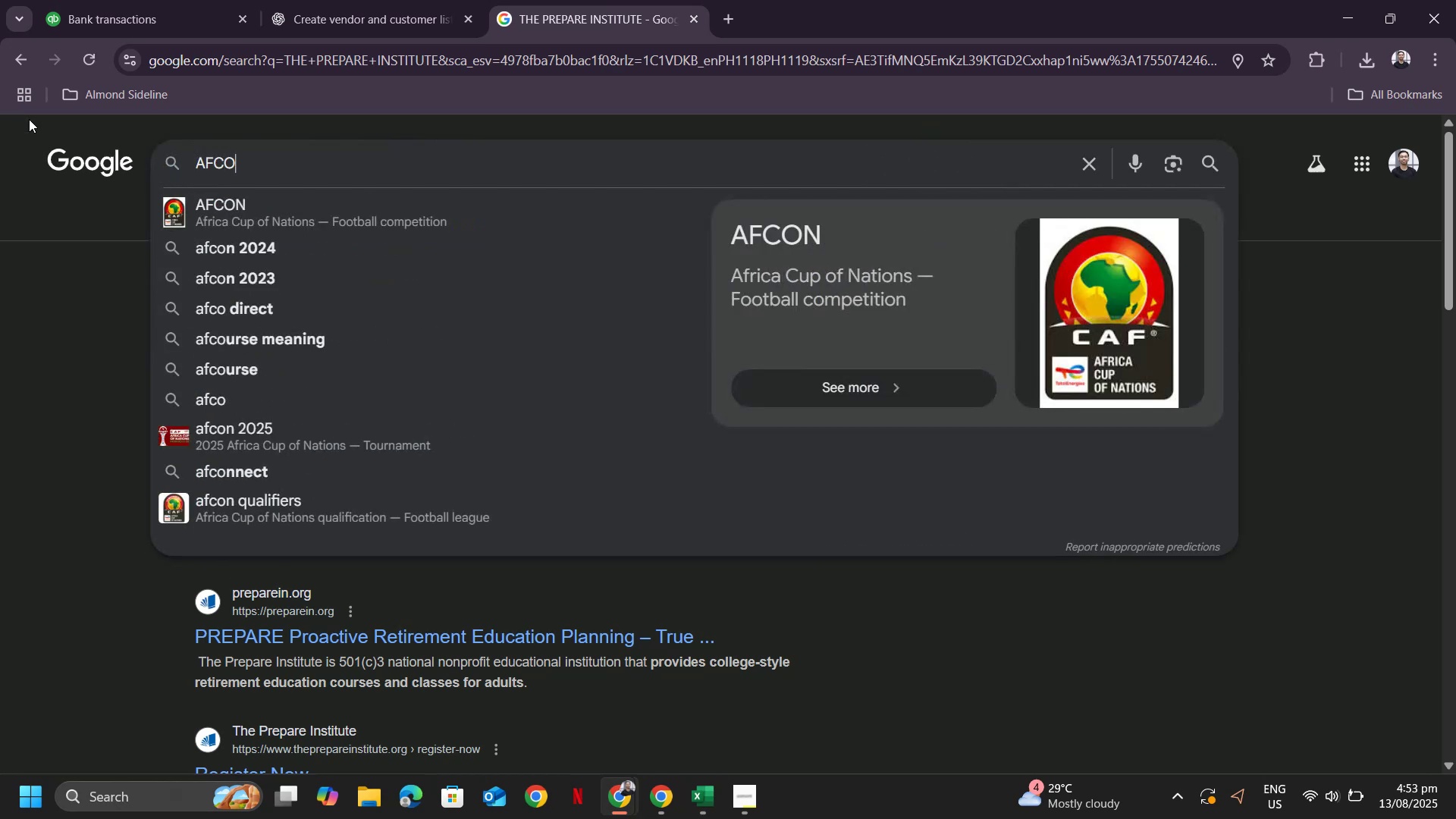 
key(Enter)
 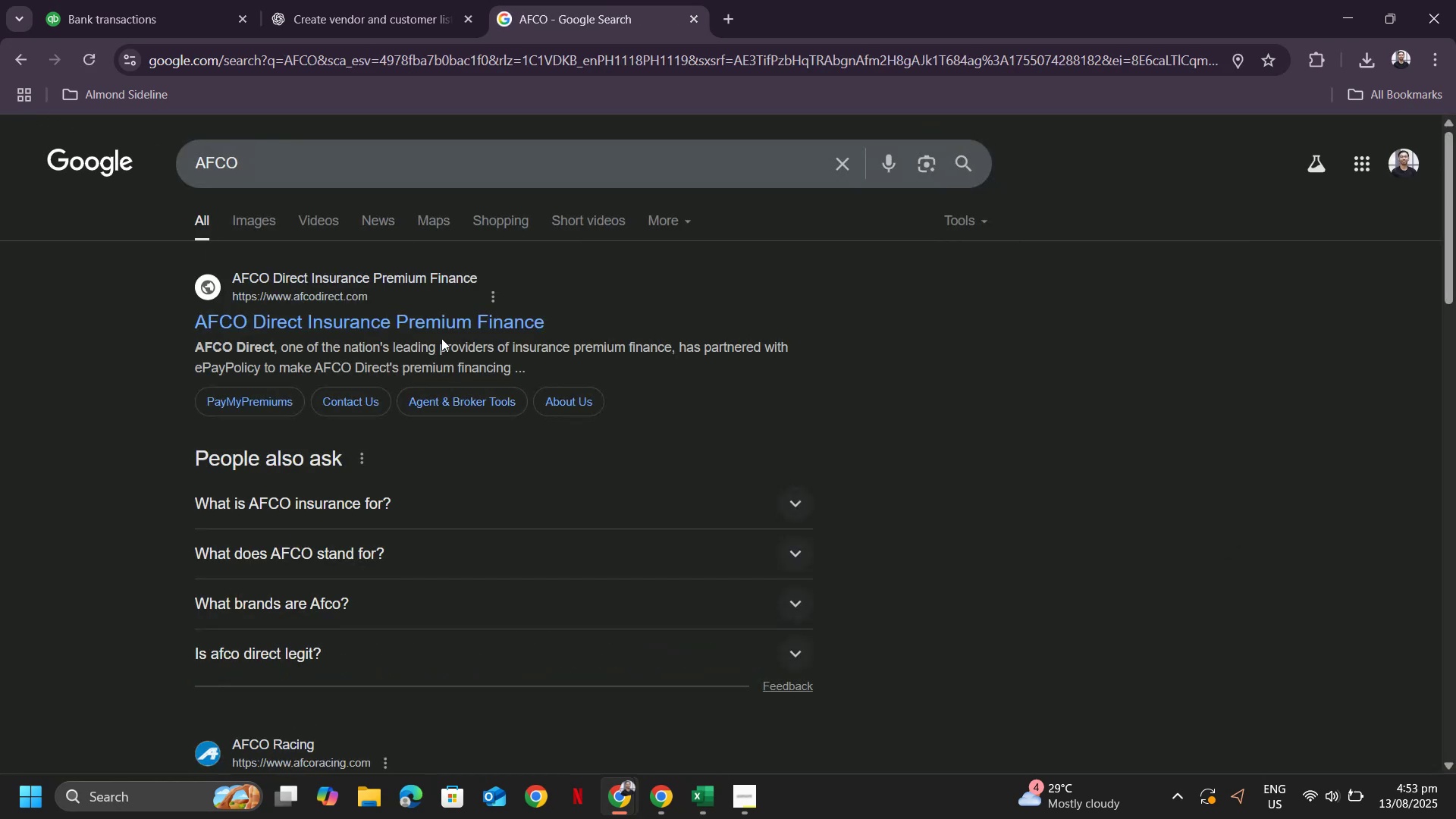 
left_click([149, 4])
 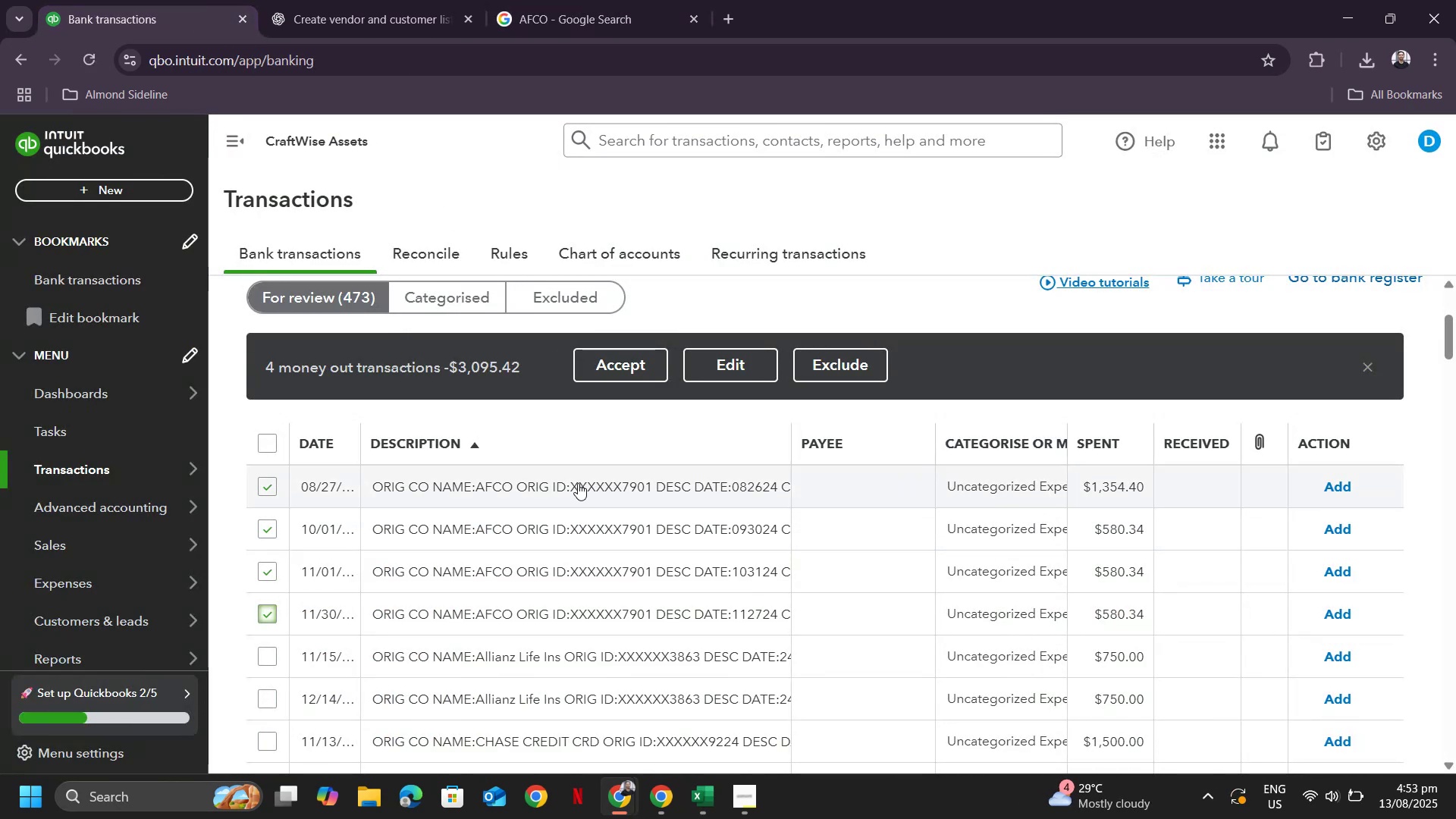 
wait(5.7)
 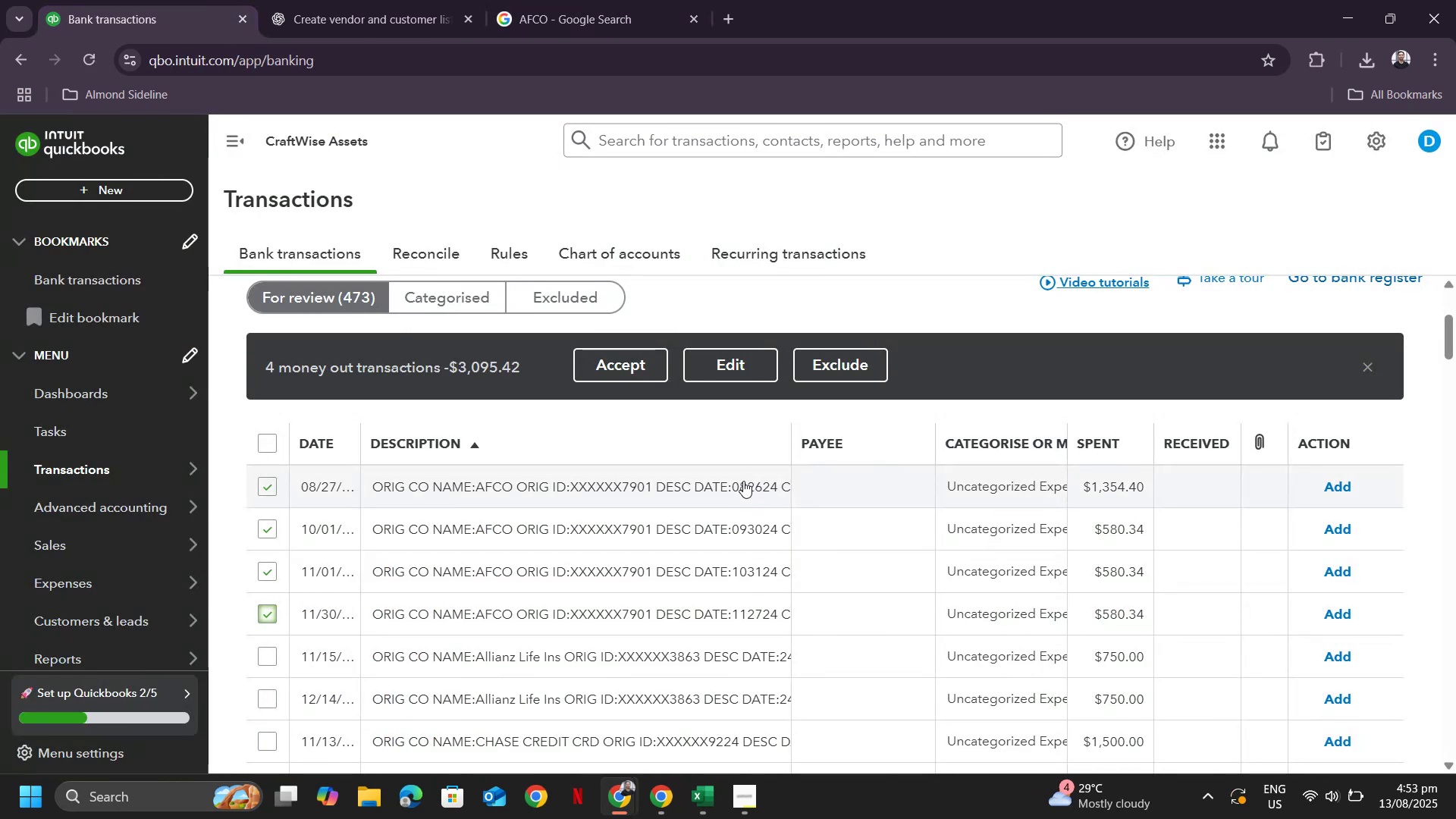 
left_click([578, 478])
 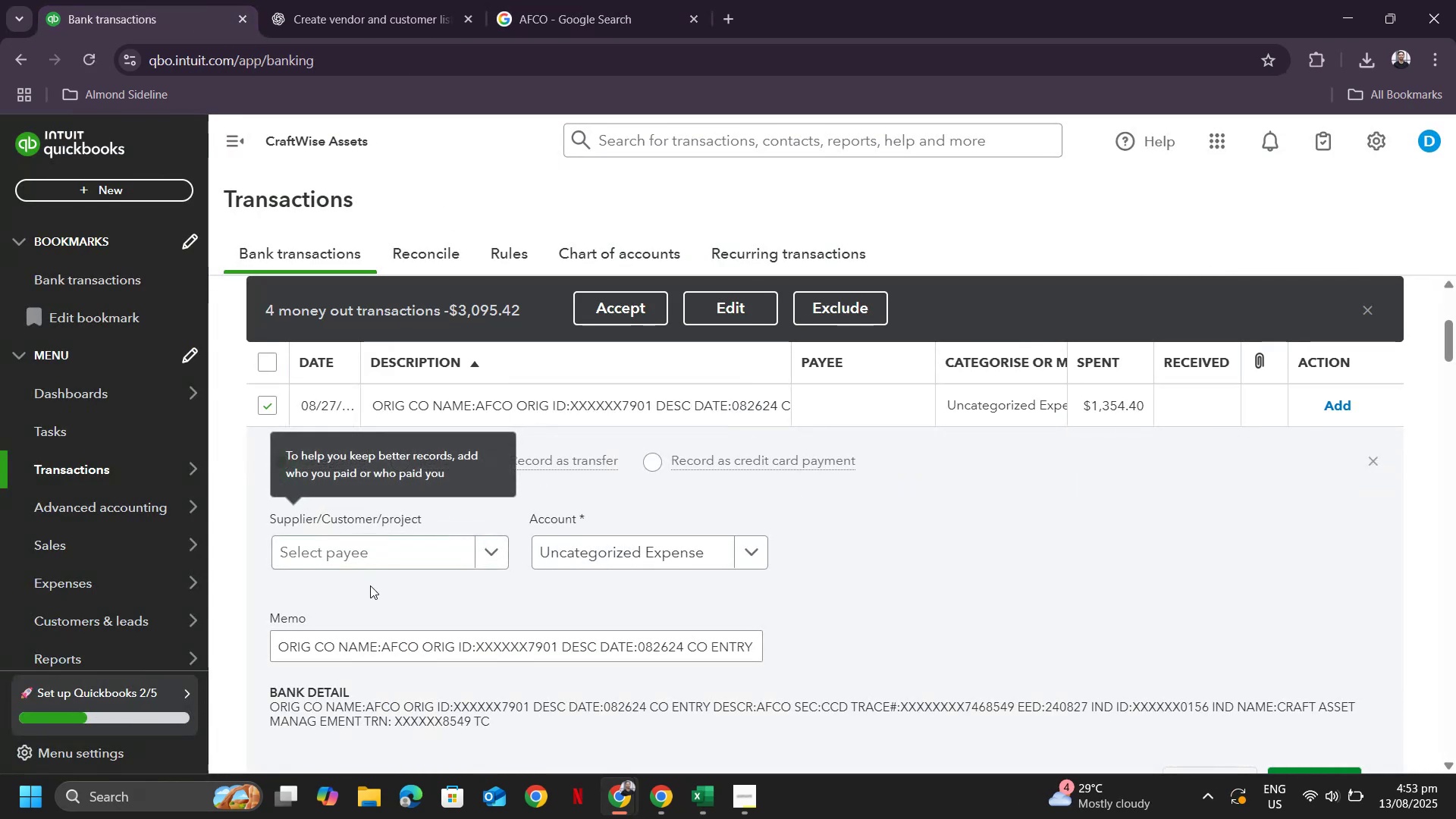 
left_click([381, 561])
 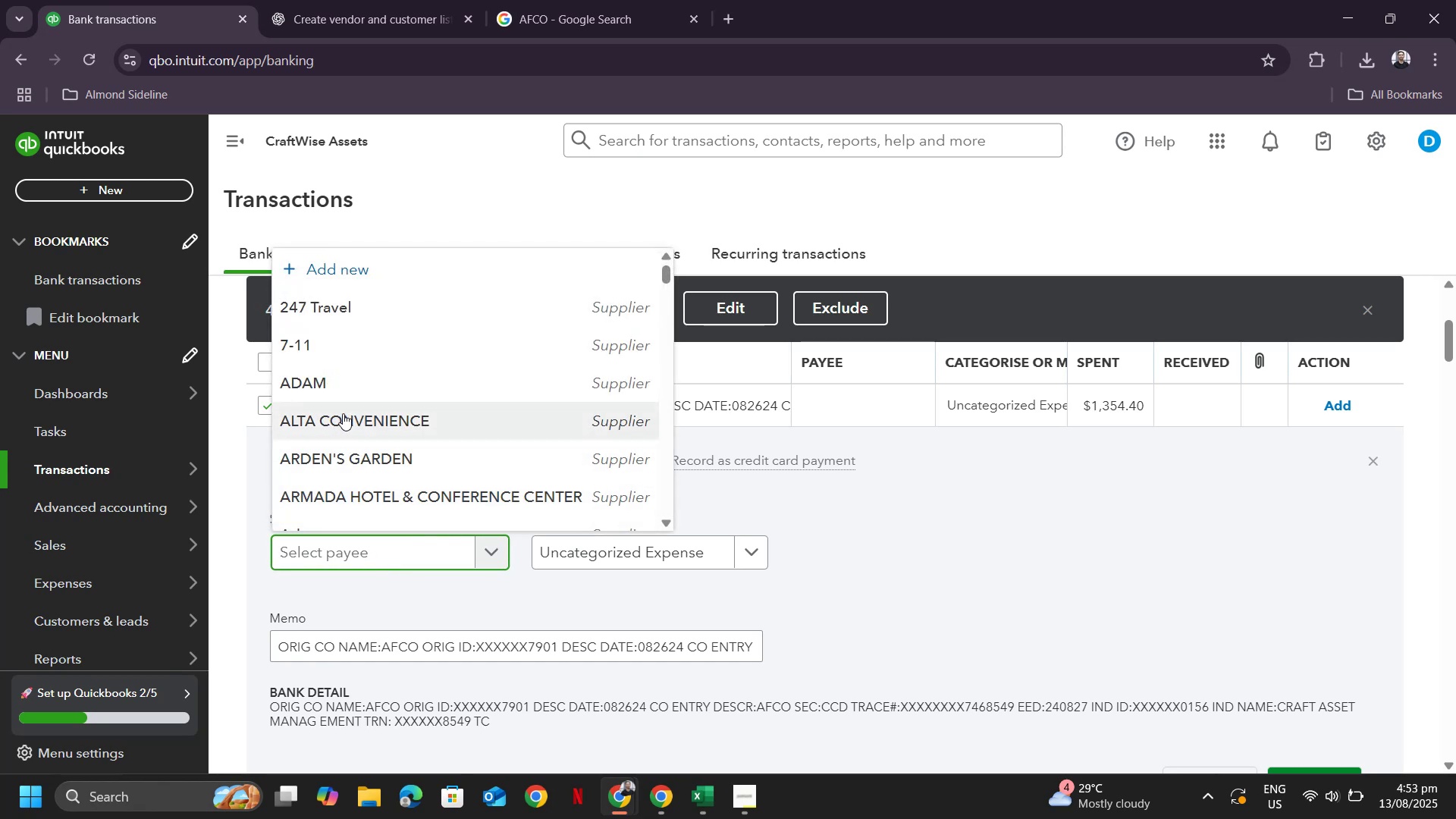 
key(Control+ControlLeft)
 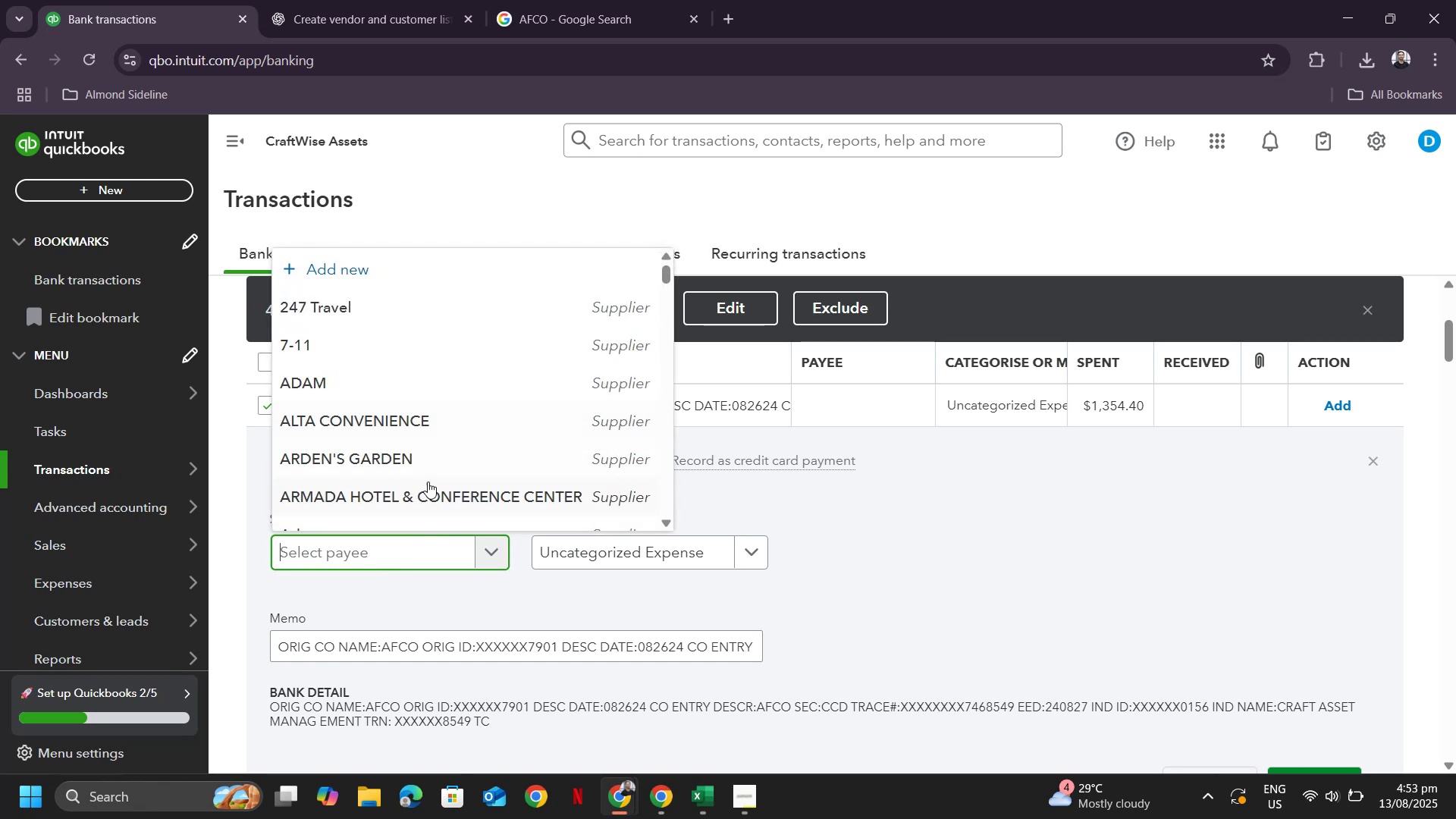 
key(Control+V)
 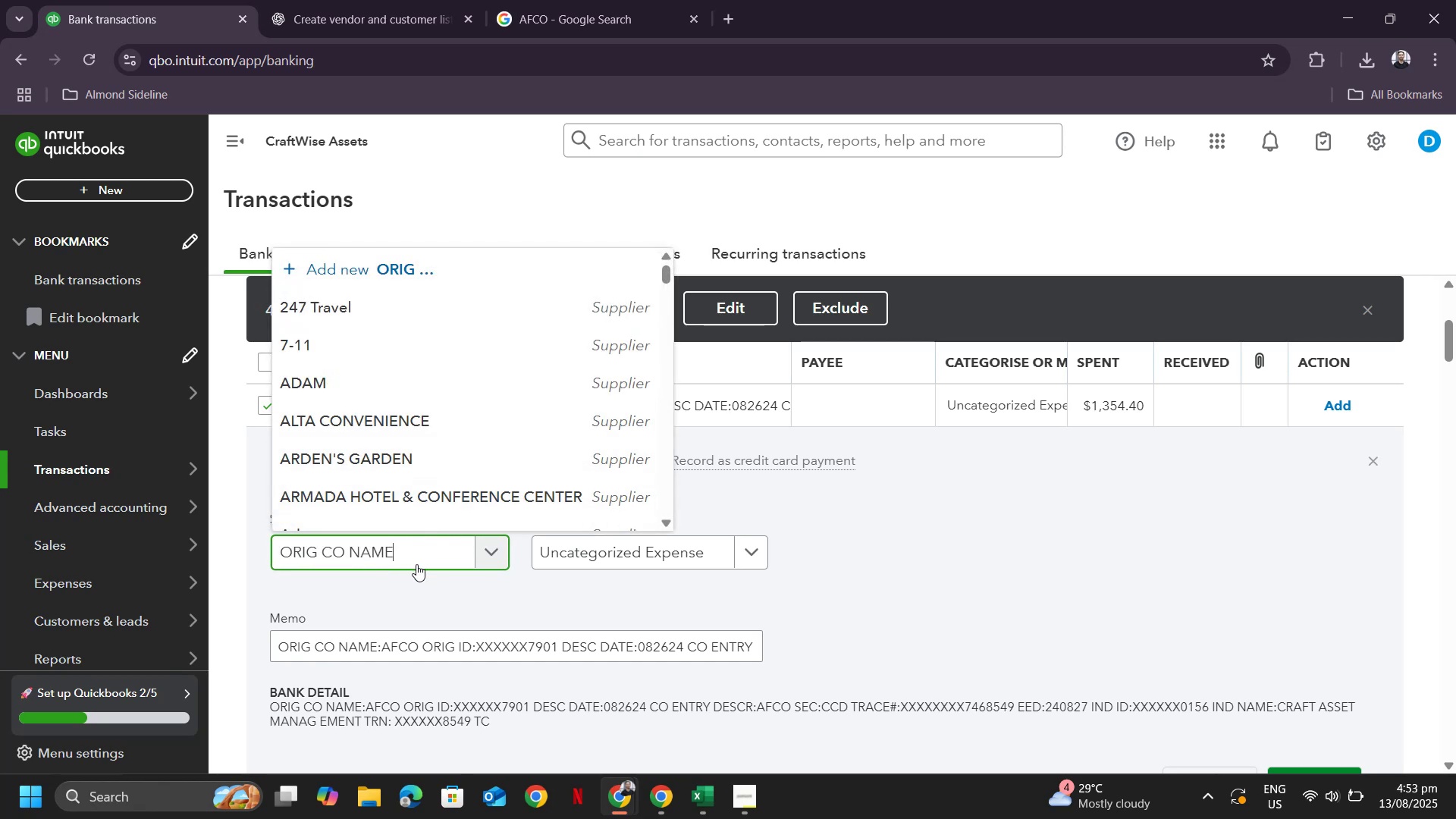 
key(Control+ControlLeft)
 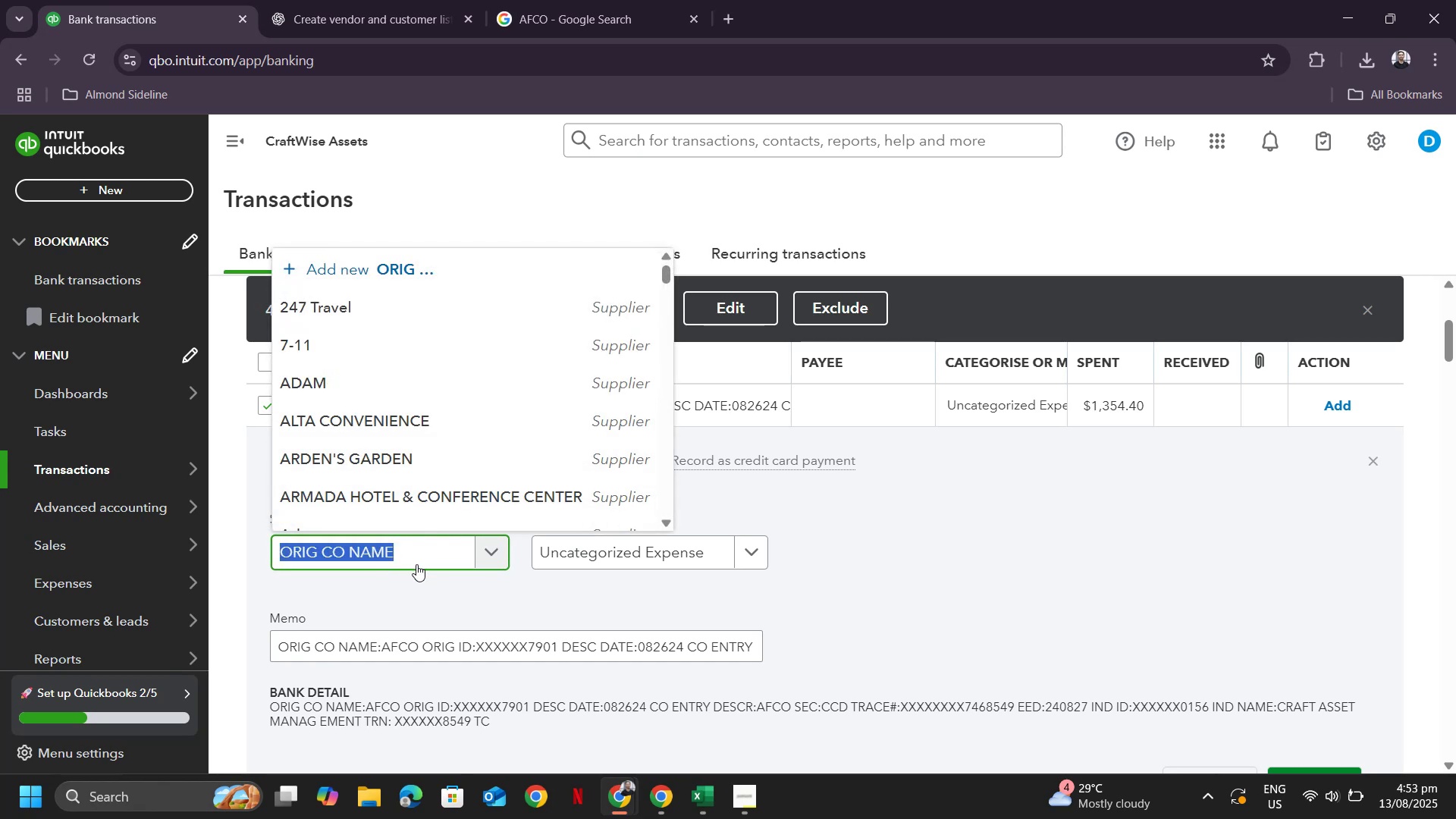 
key(Control+A)
 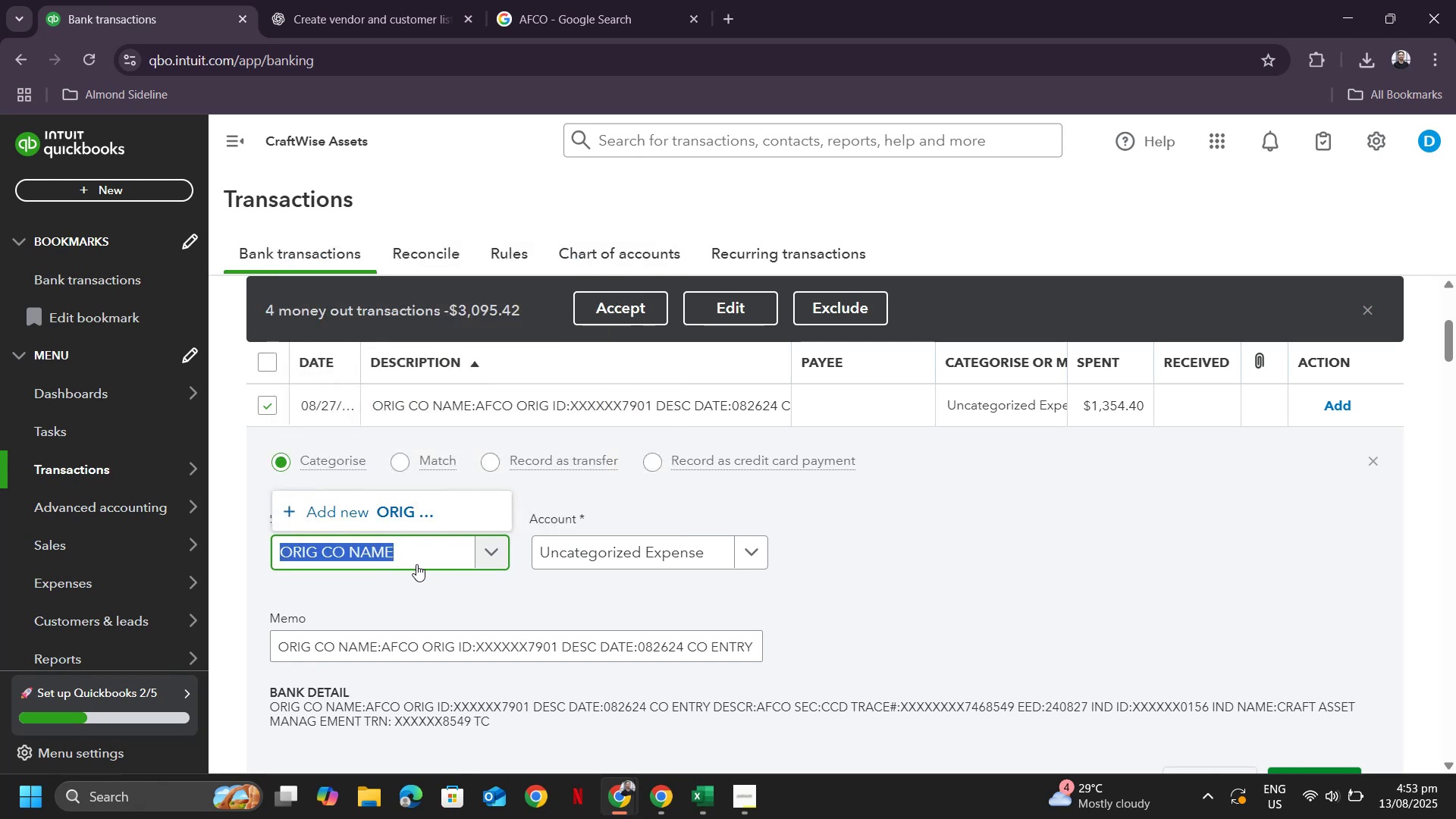 
type(AFCO)
 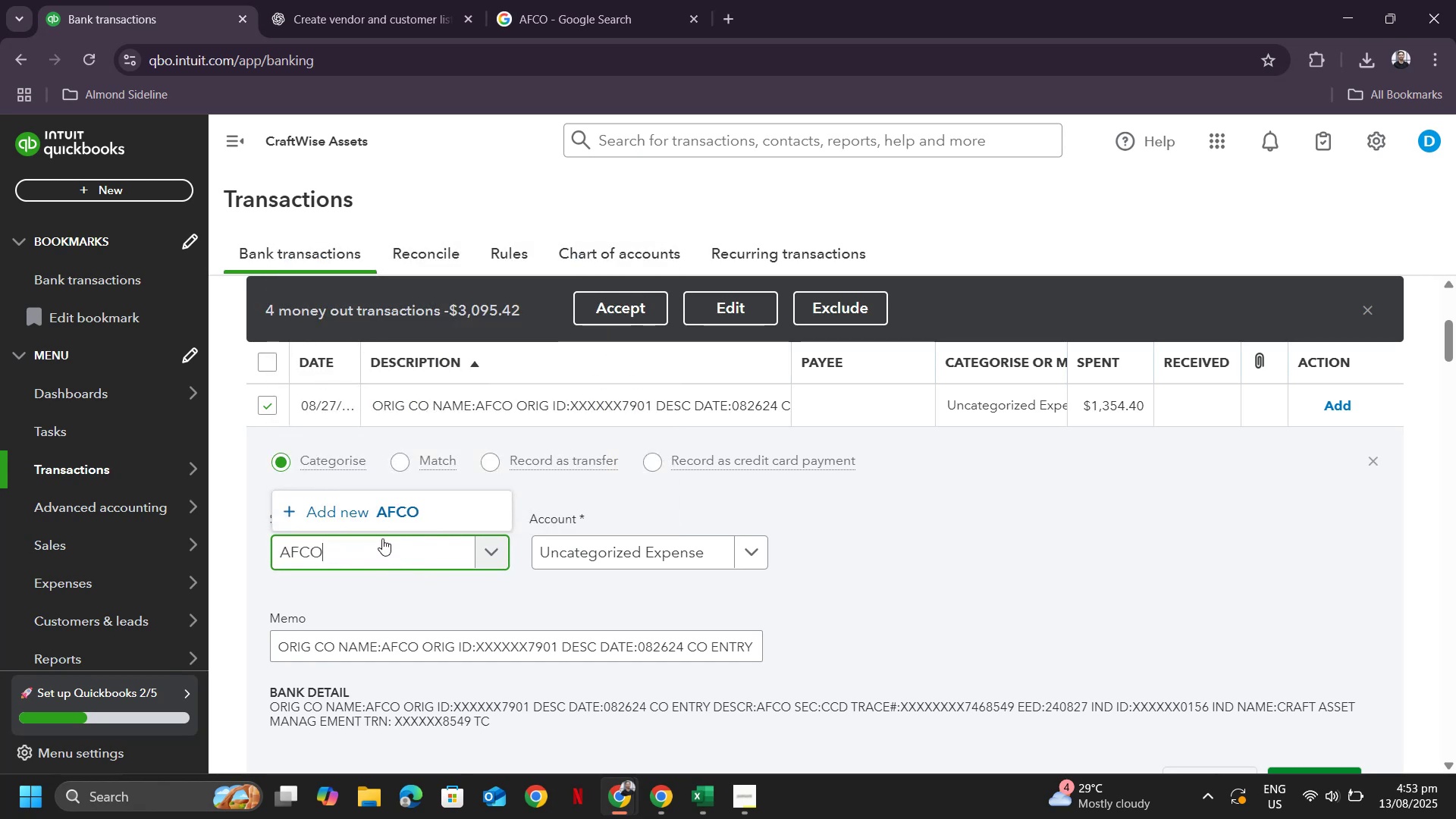 
left_click([384, 505])
 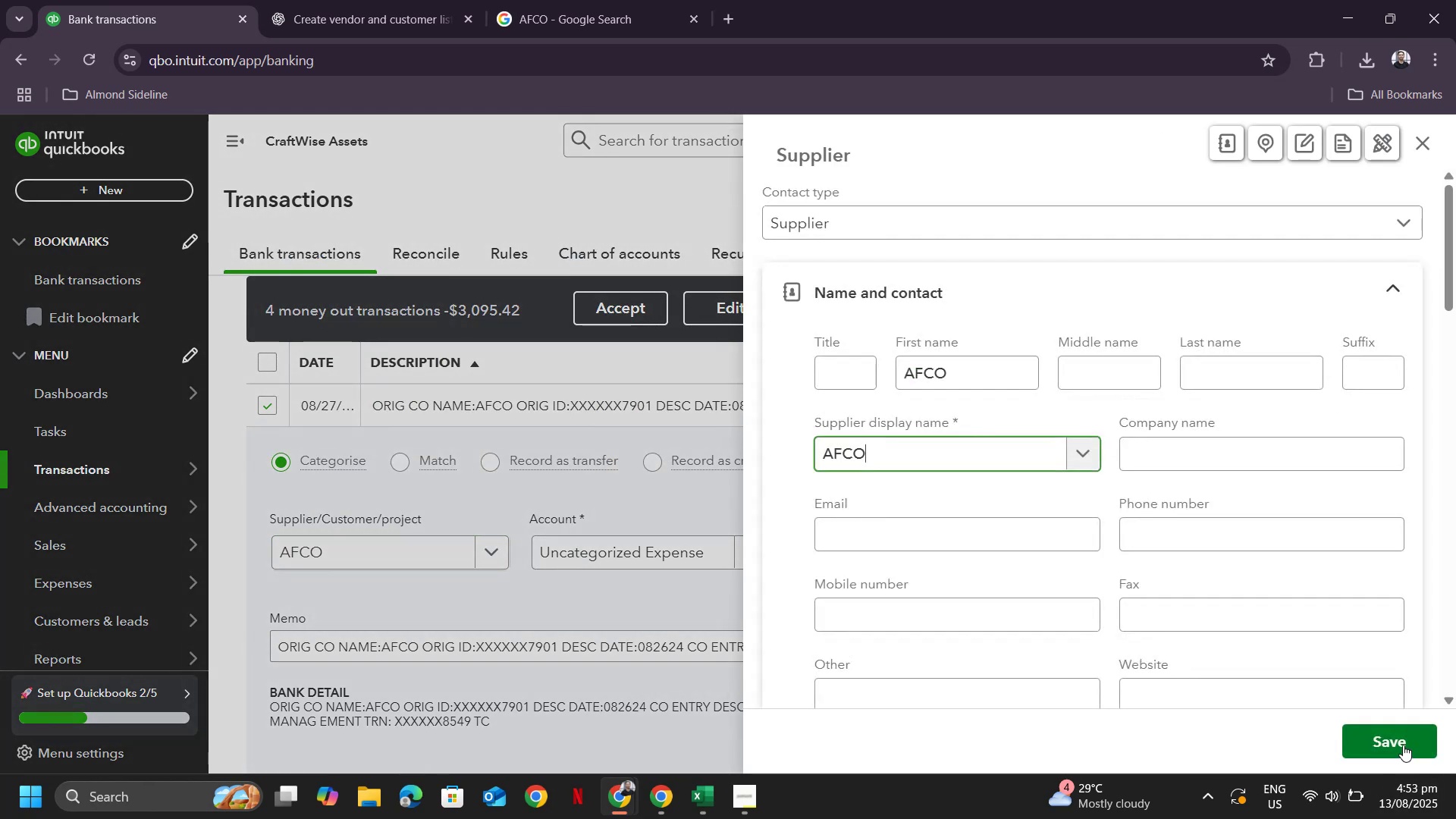 
left_click([1403, 743])
 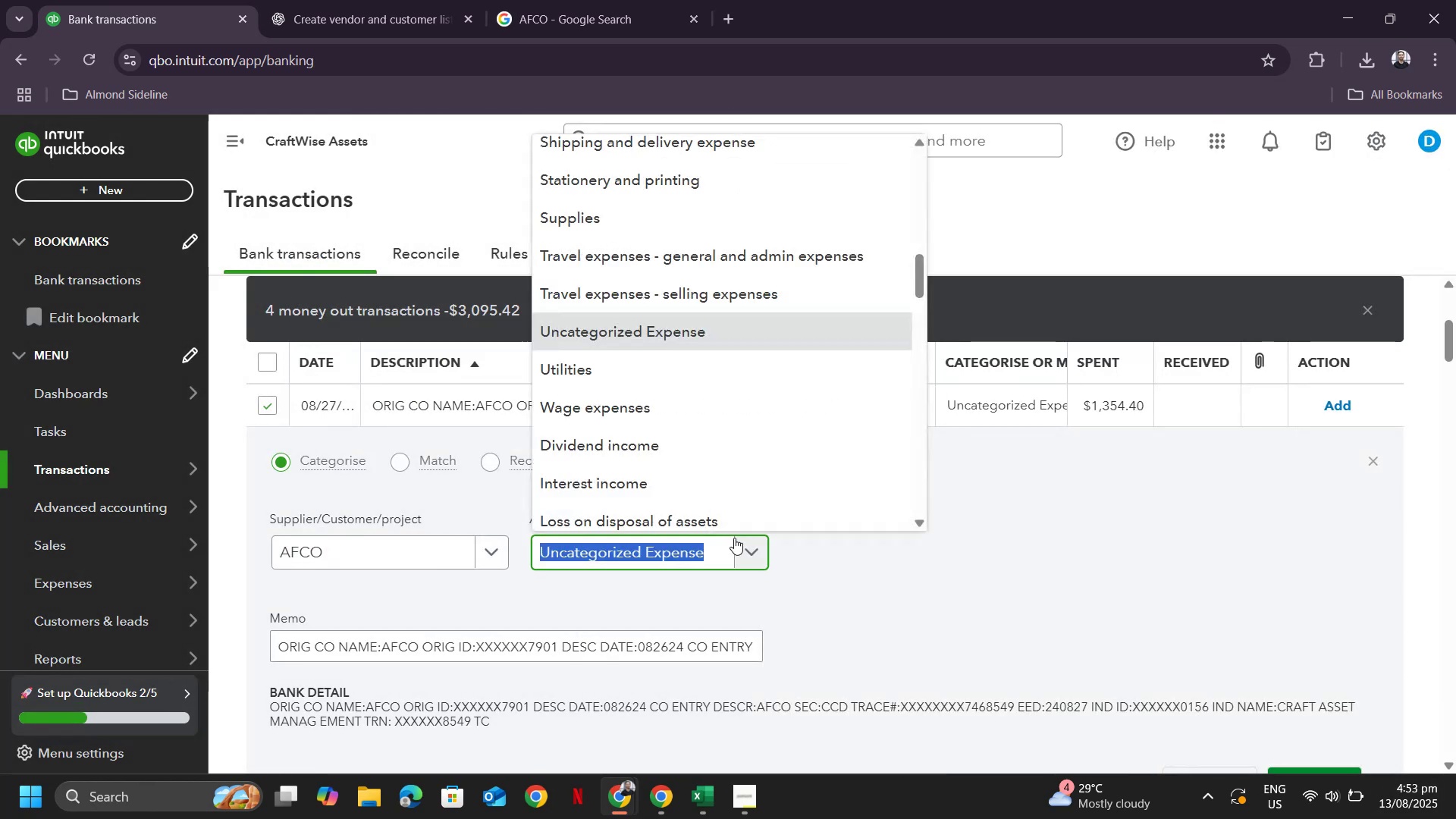 
left_click([689, 555])
 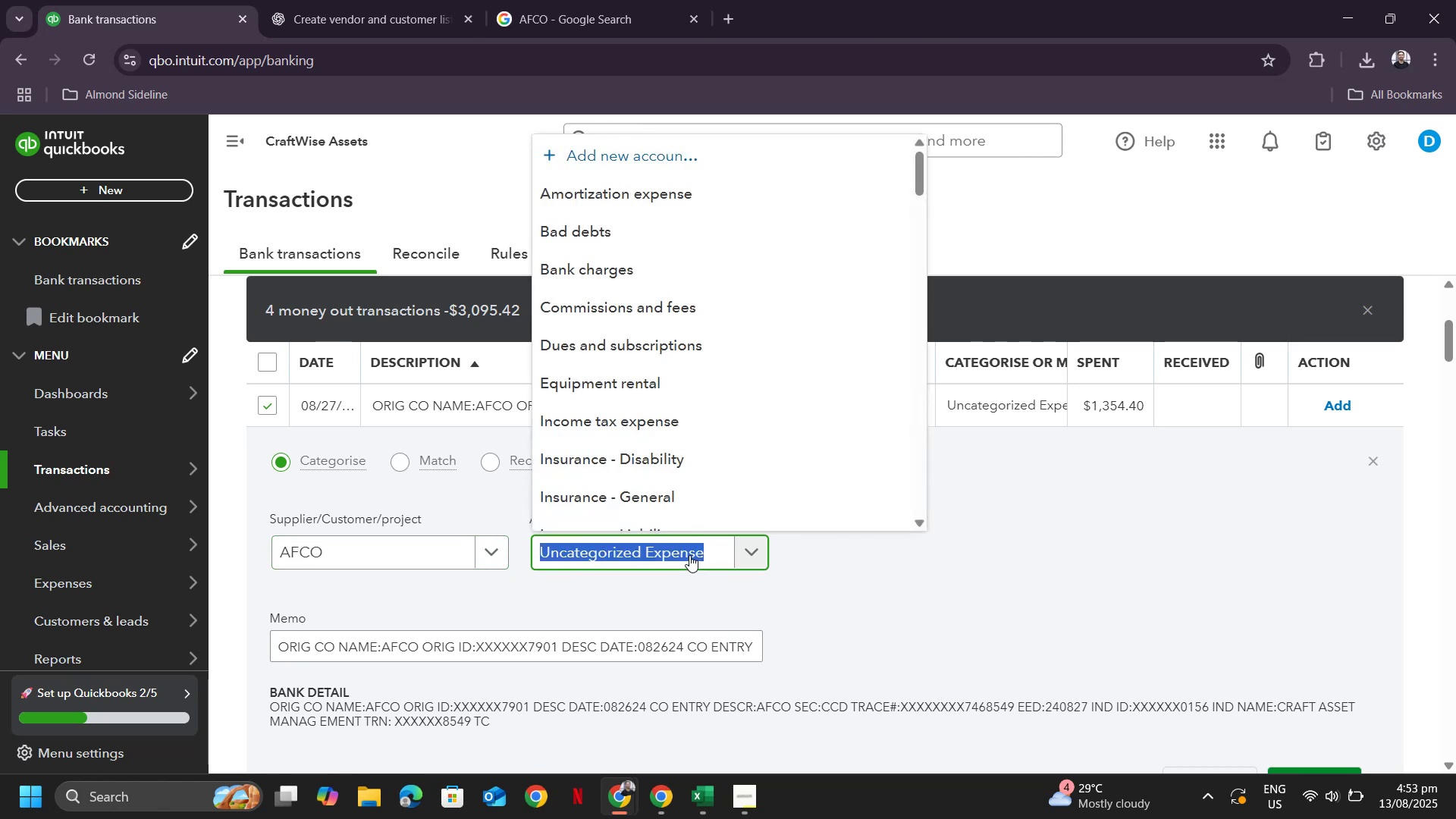 
type(insura)
 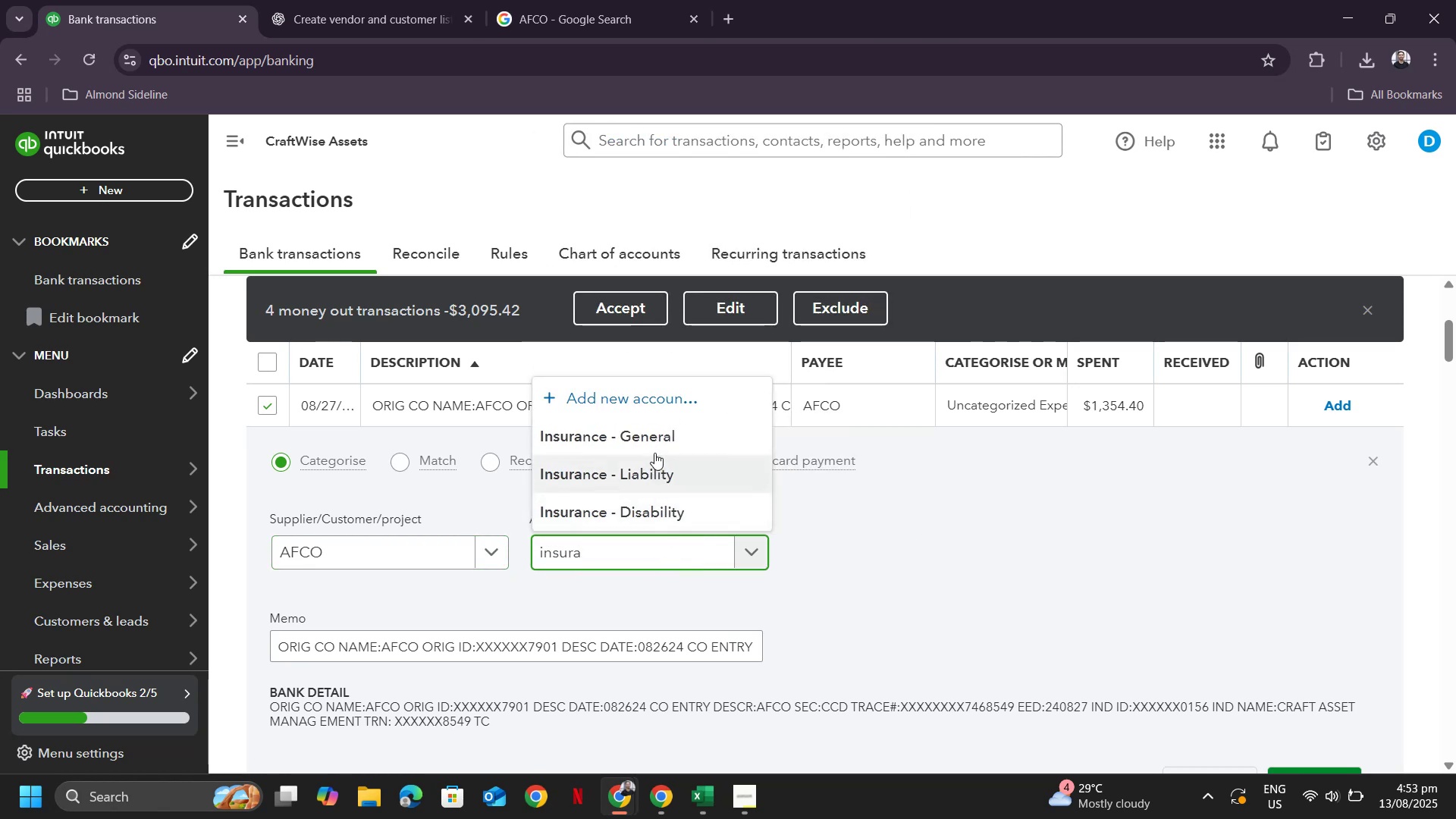 
left_click([652, 433])
 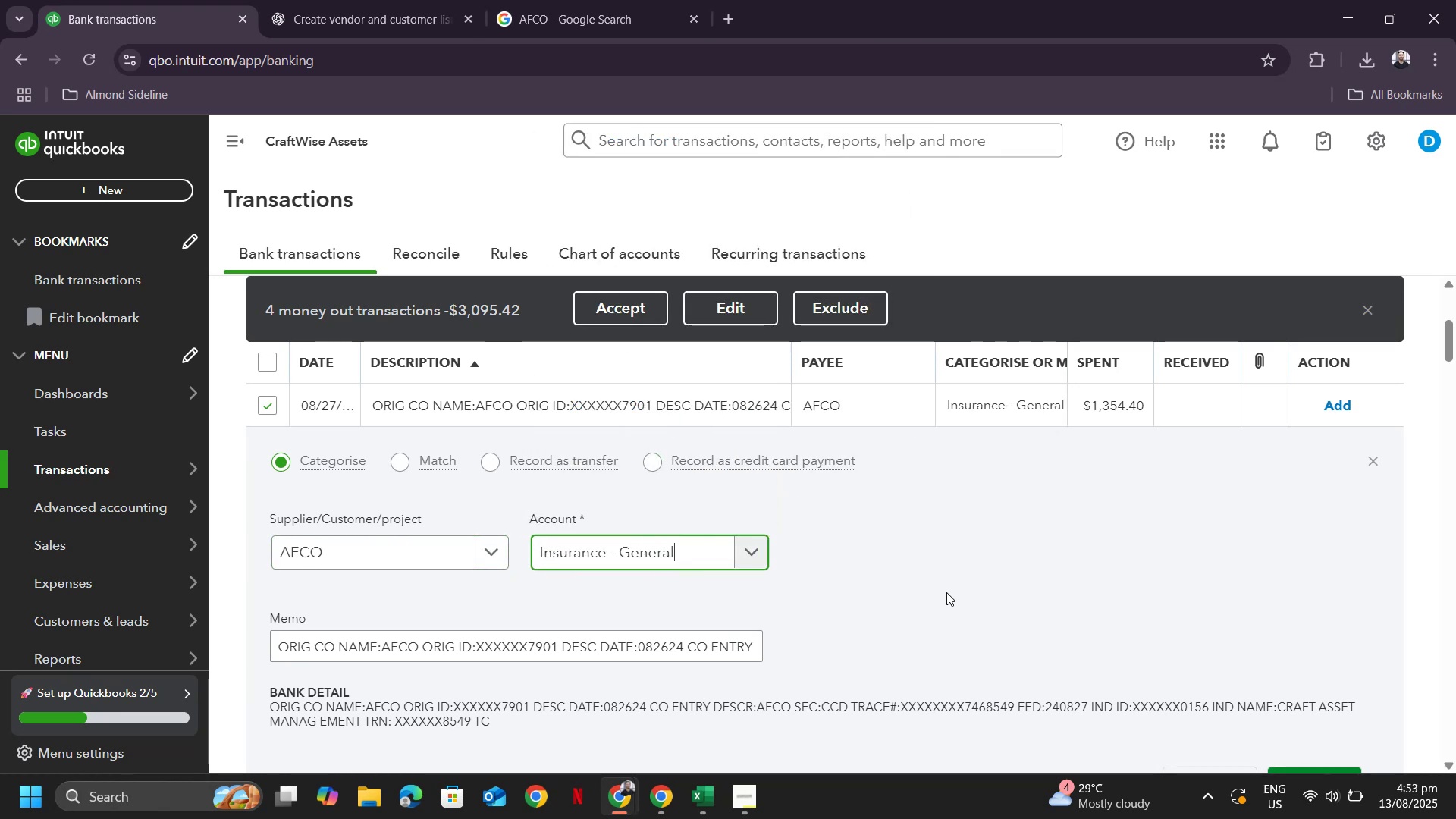 
scroll: coordinate [936, 593], scroll_direction: down, amount: 1.0
 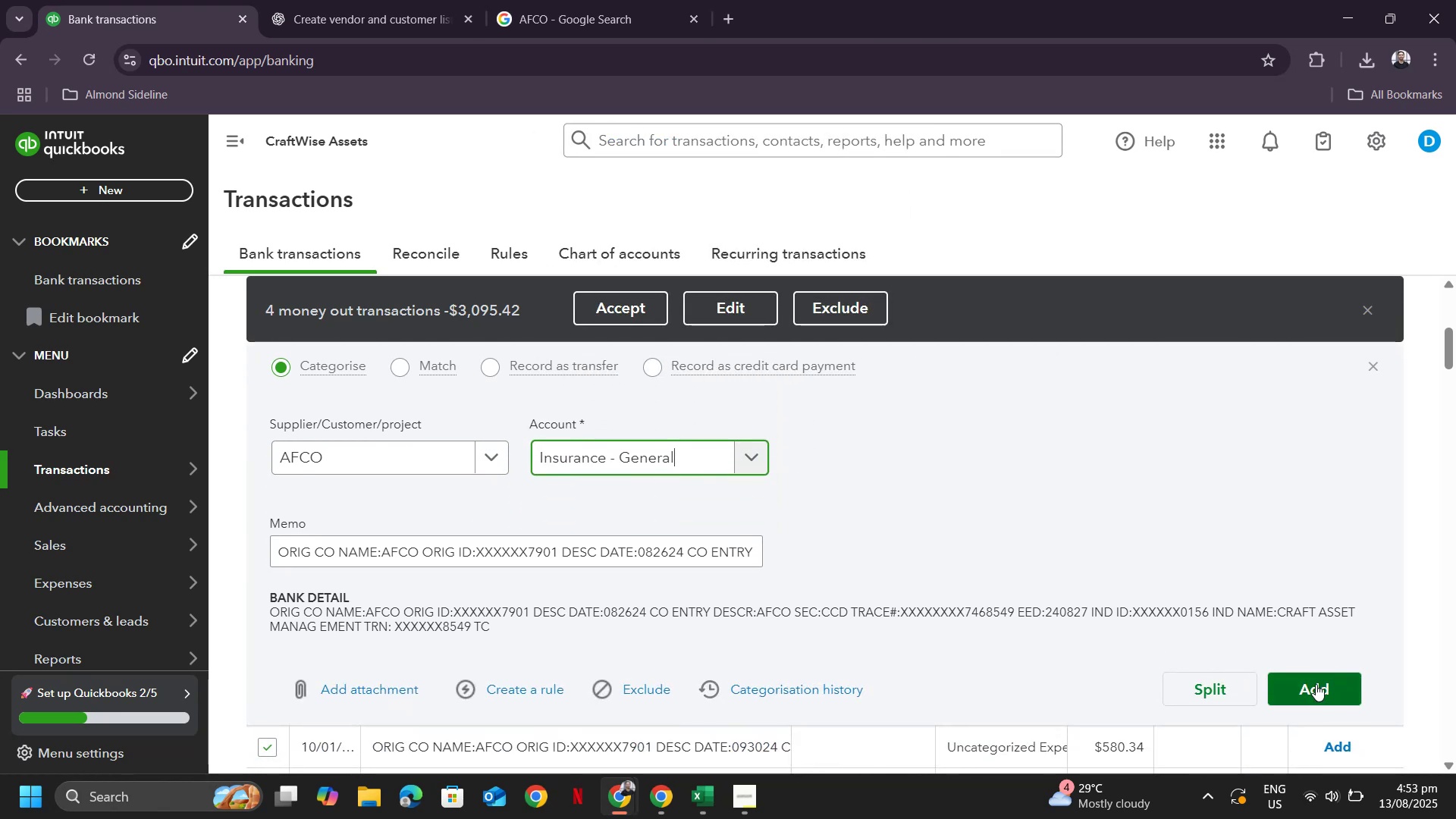 
left_click([1371, 361])
 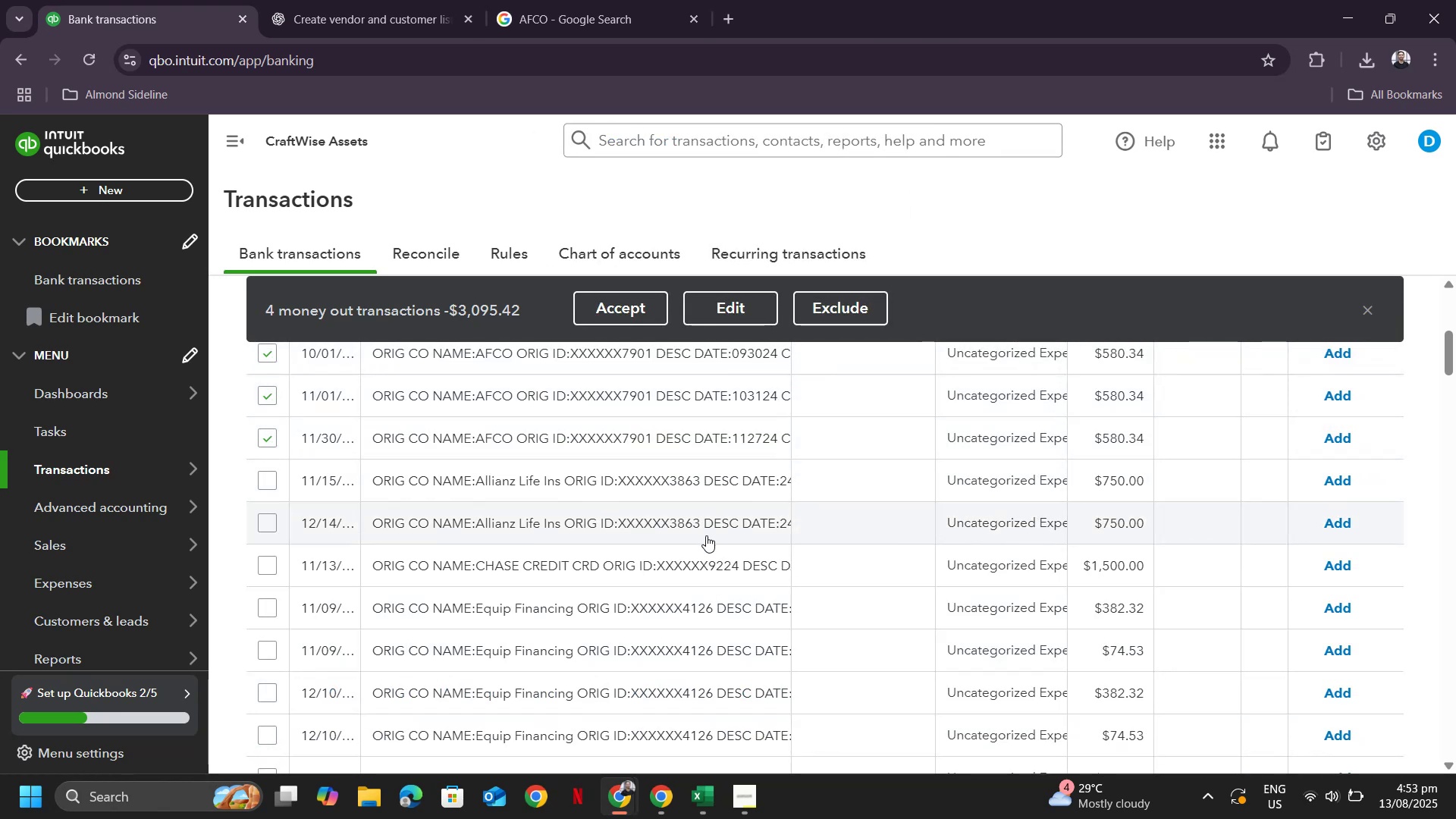 
scroll: coordinate [912, 542], scroll_direction: up, amount: 3.0
 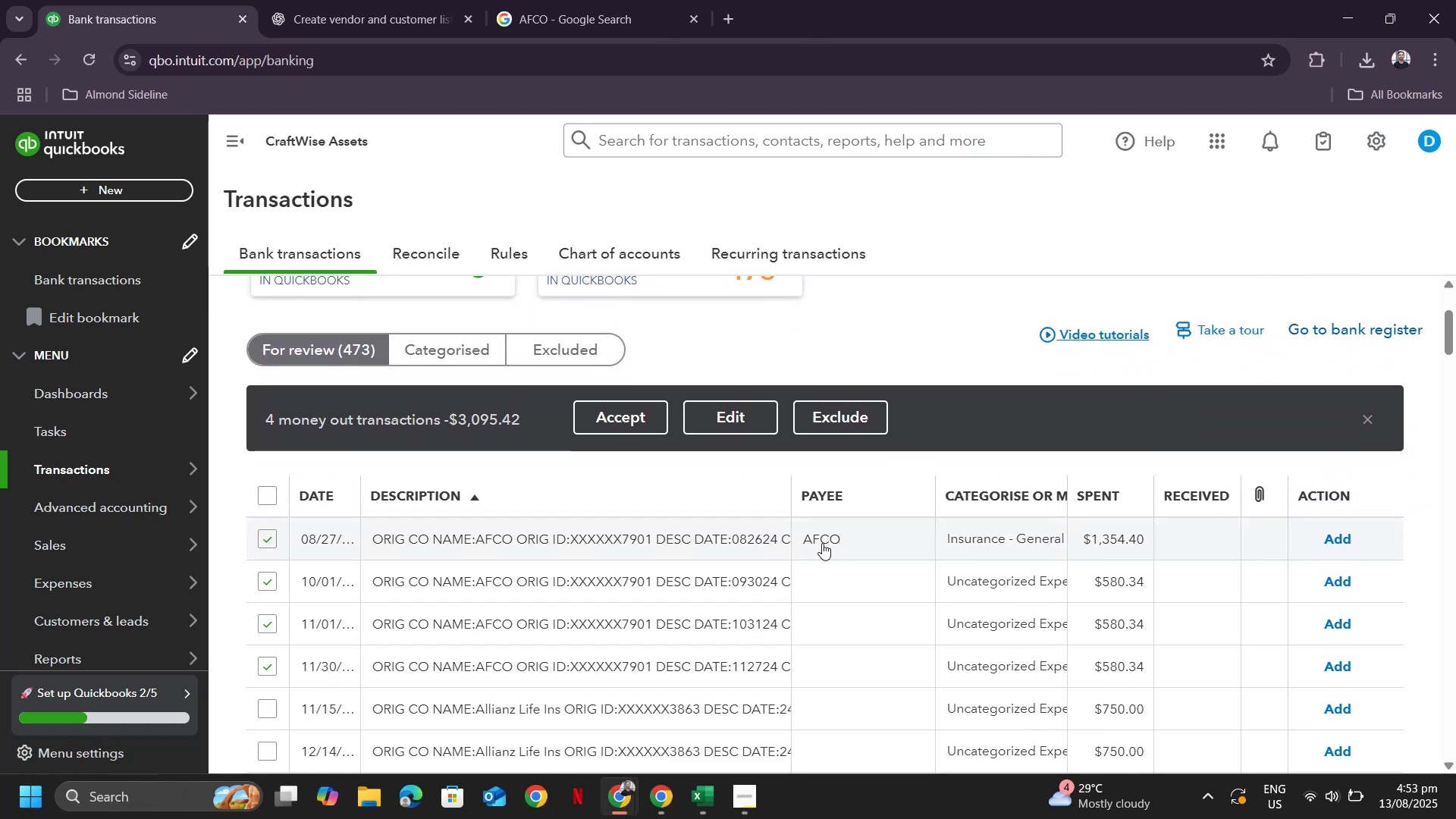 
left_click([829, 577])
 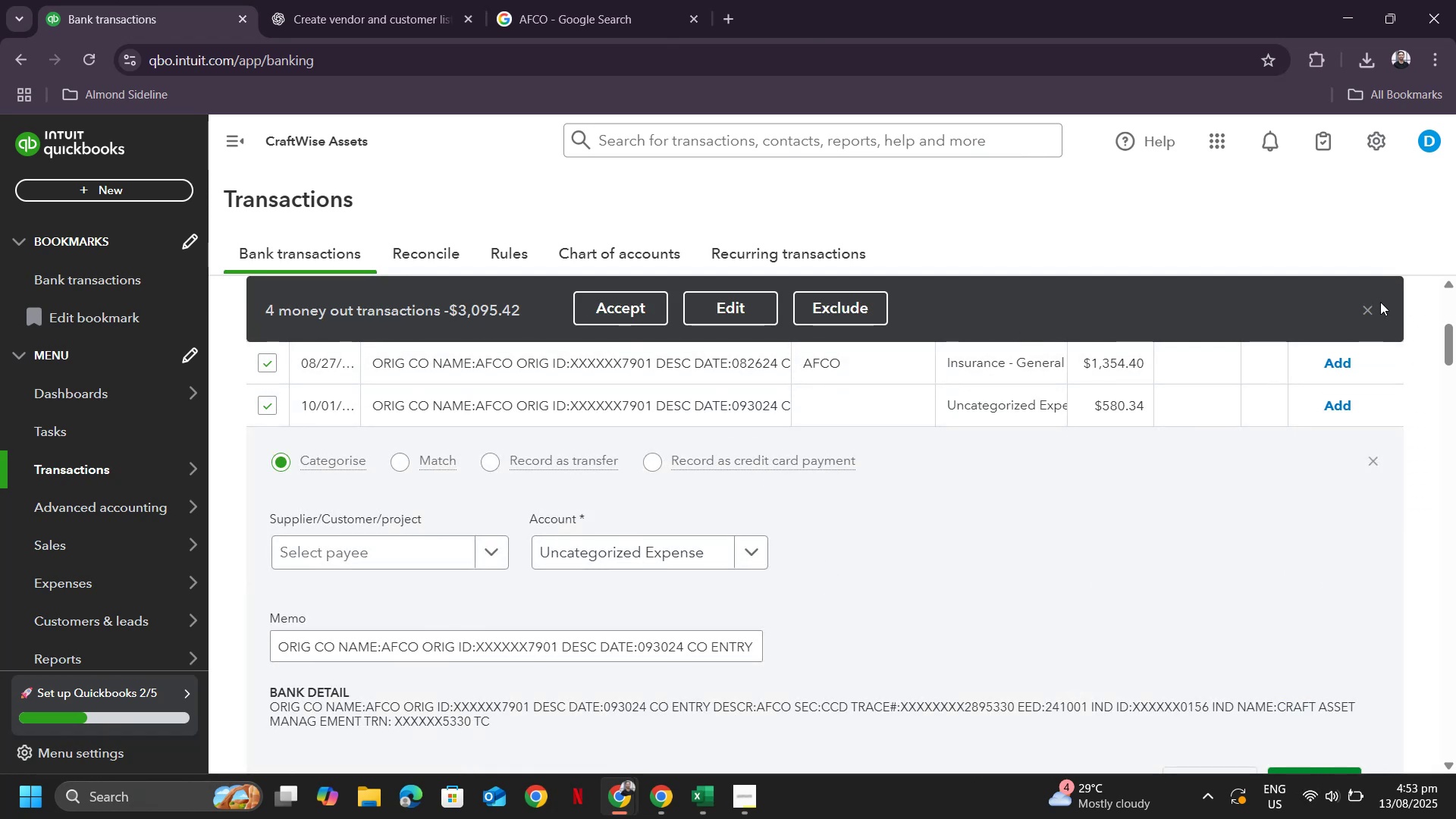 
left_click([1363, 314])
 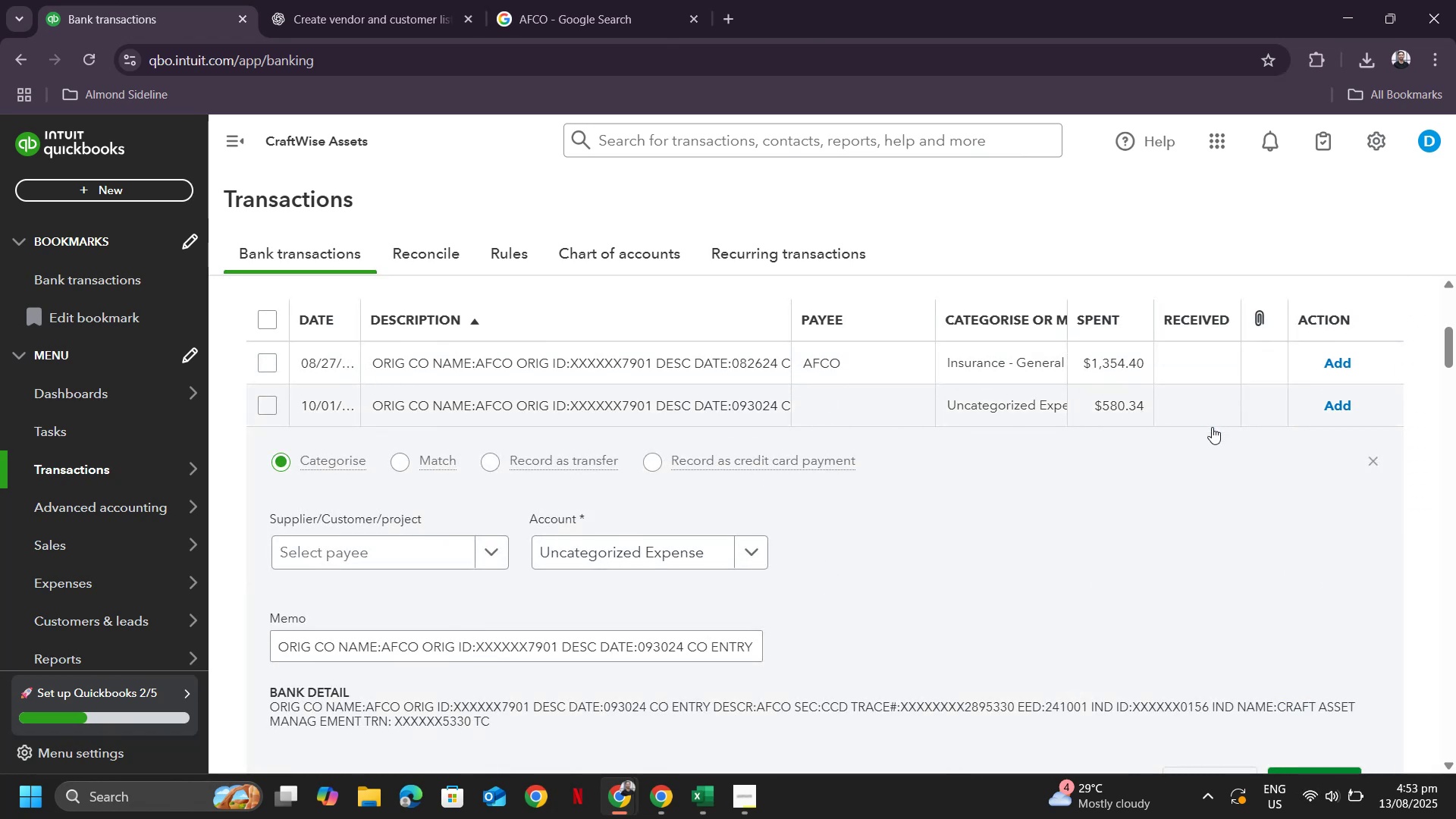 
left_click([1382, 463])
 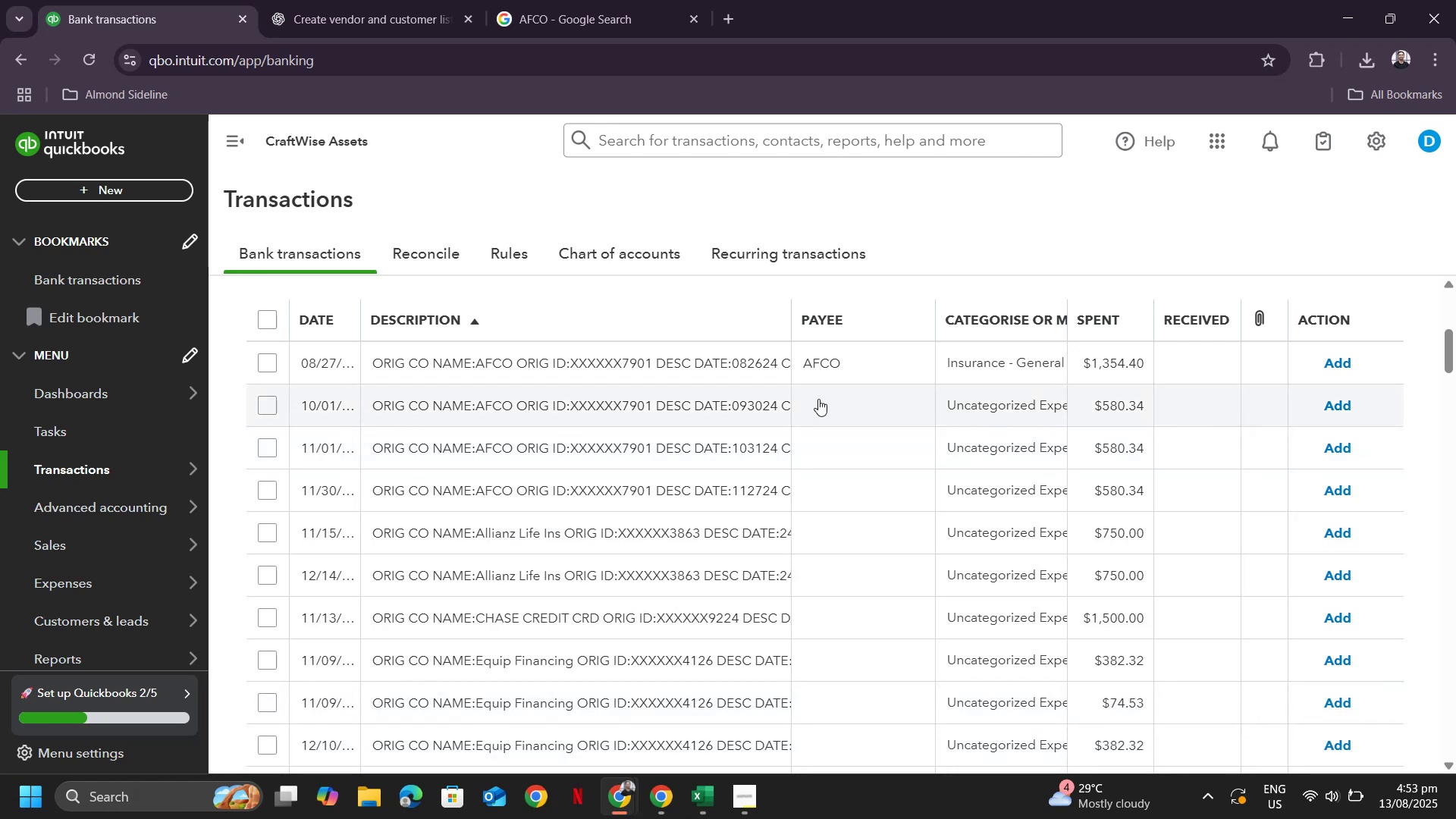 
left_click([700, 373])
 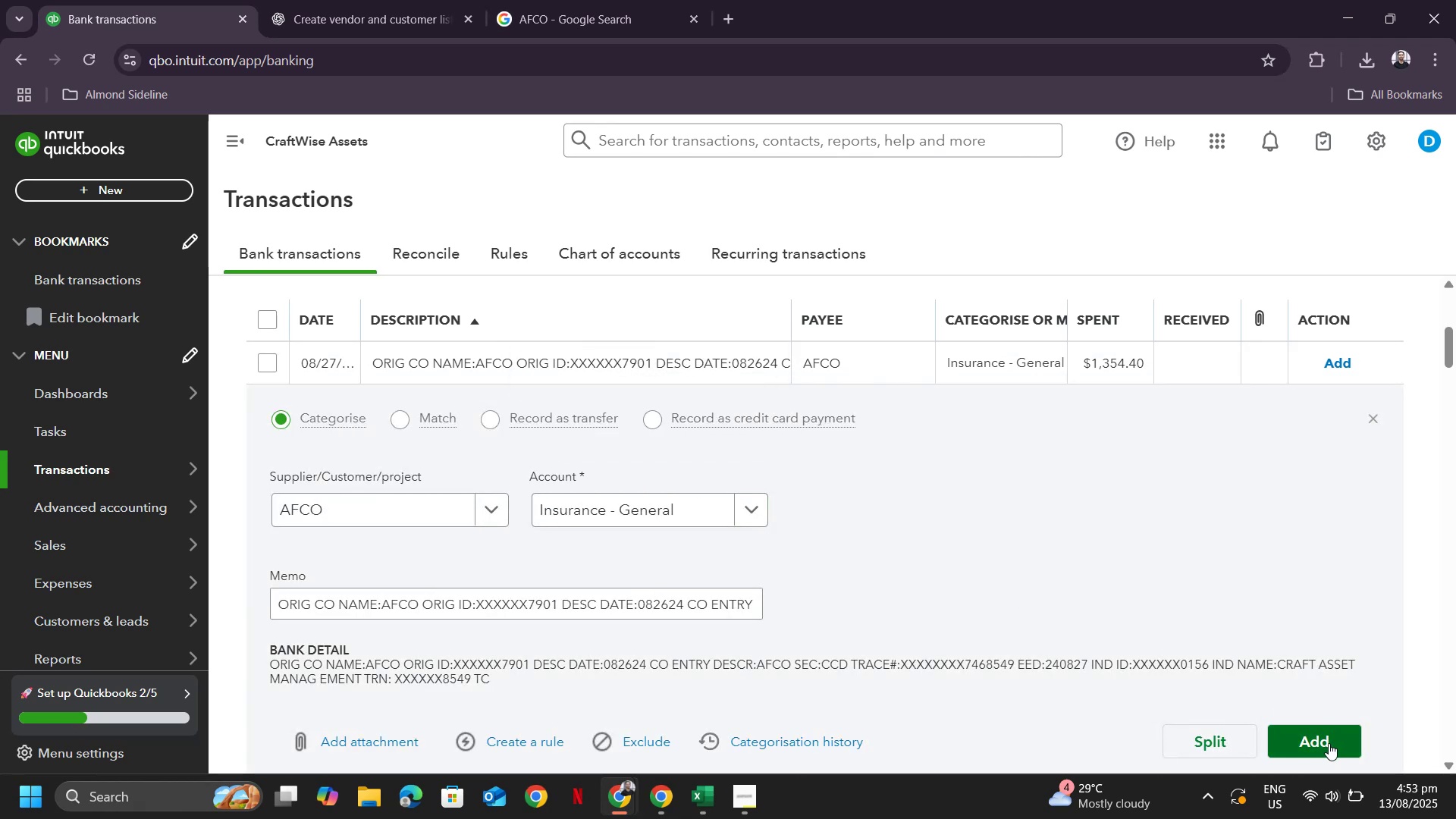 
left_click([1329, 743])
 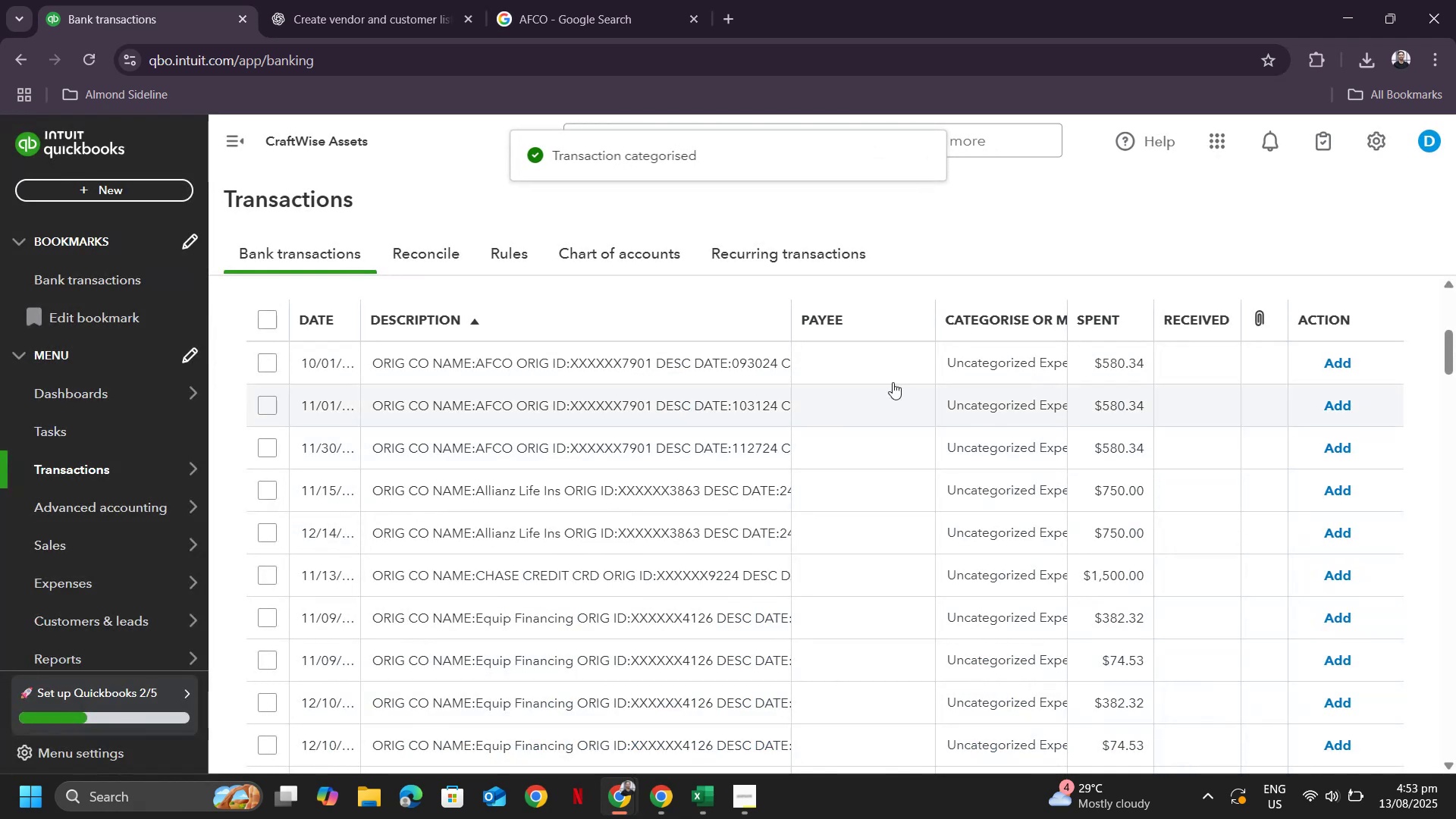 
left_click([855, 364])
 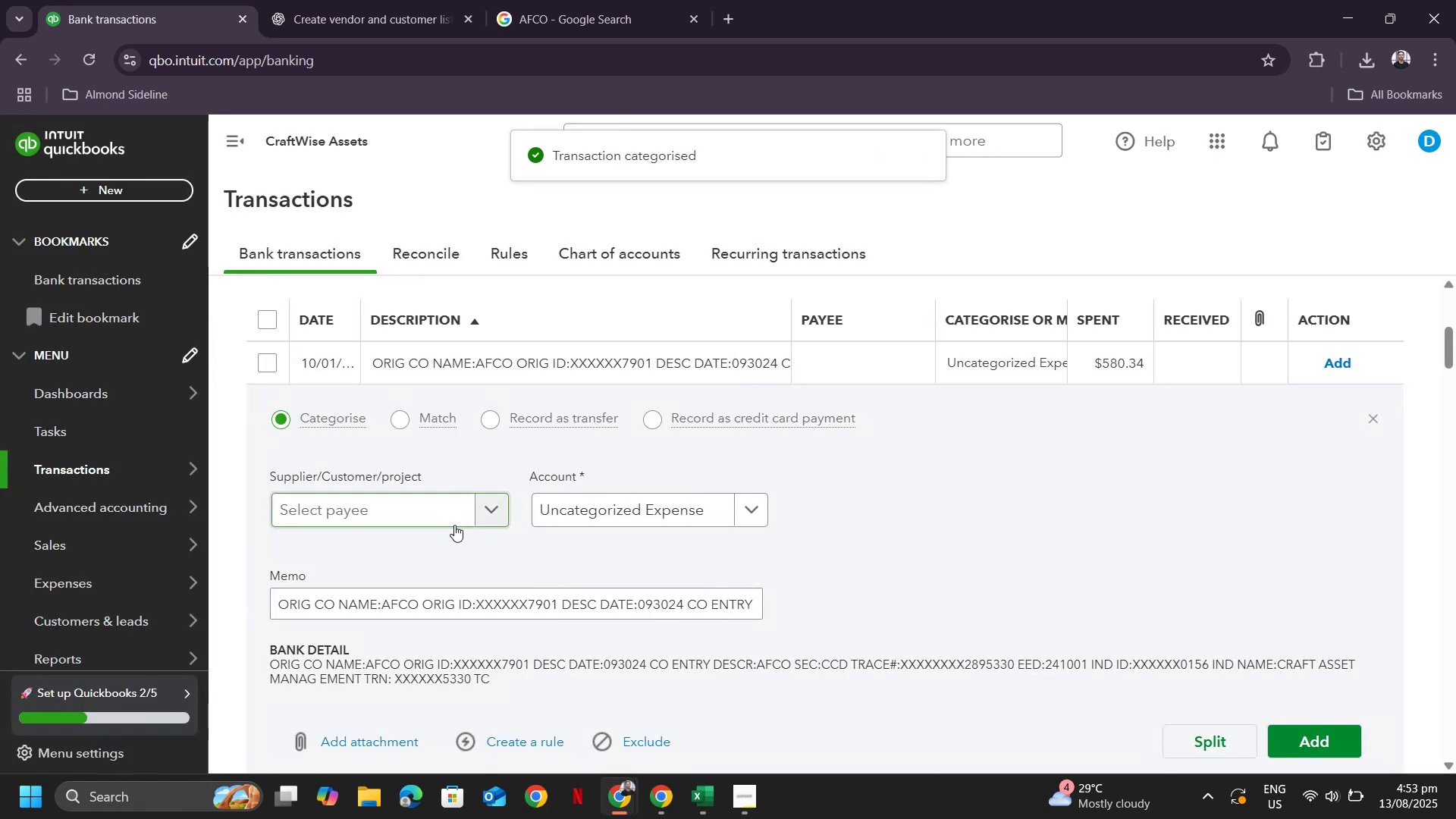 
left_click([439, 512])
 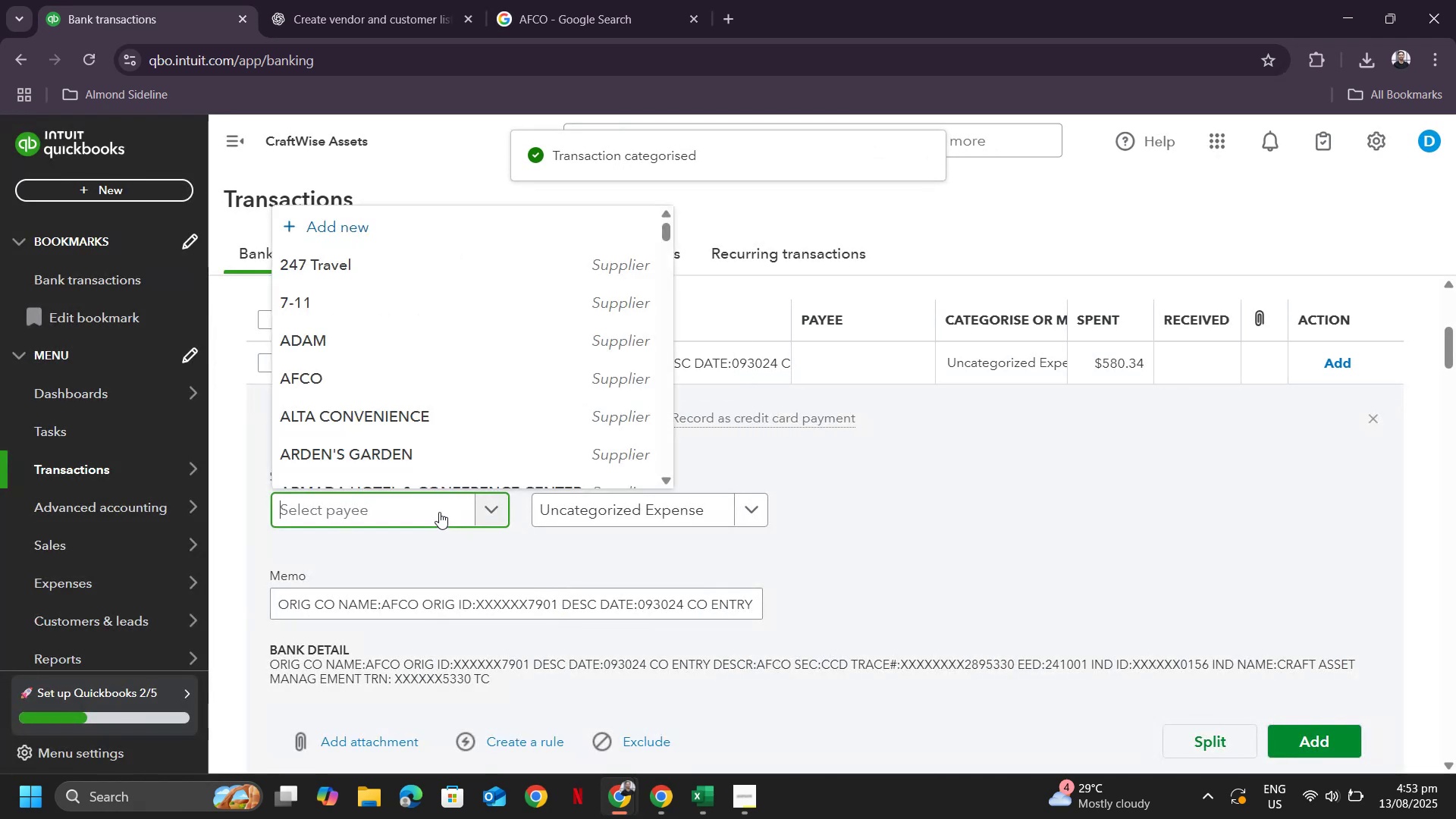 
type(ac)
key(Backspace)
key(Backspace)
 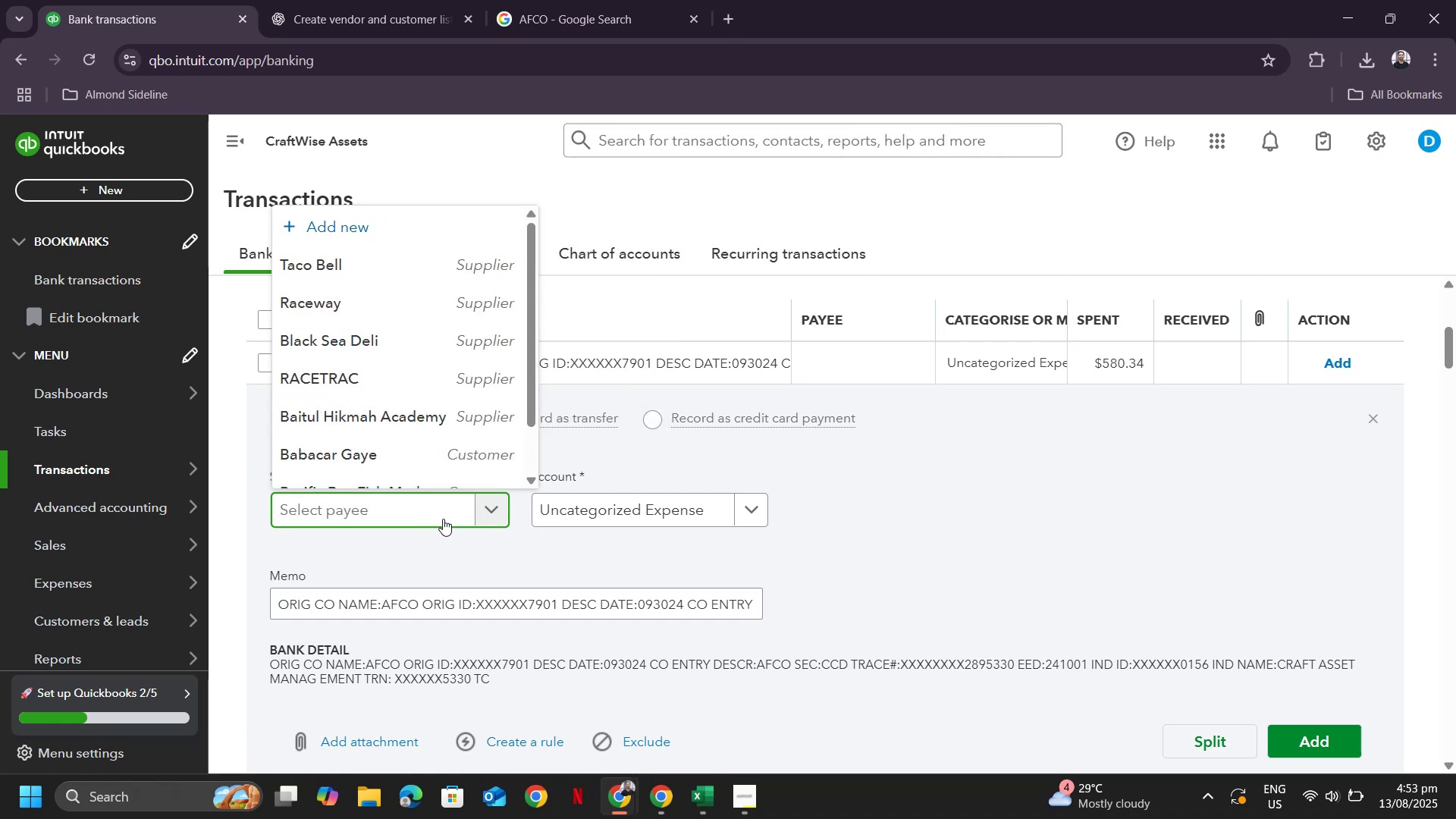 
key(Control+ControlLeft)
 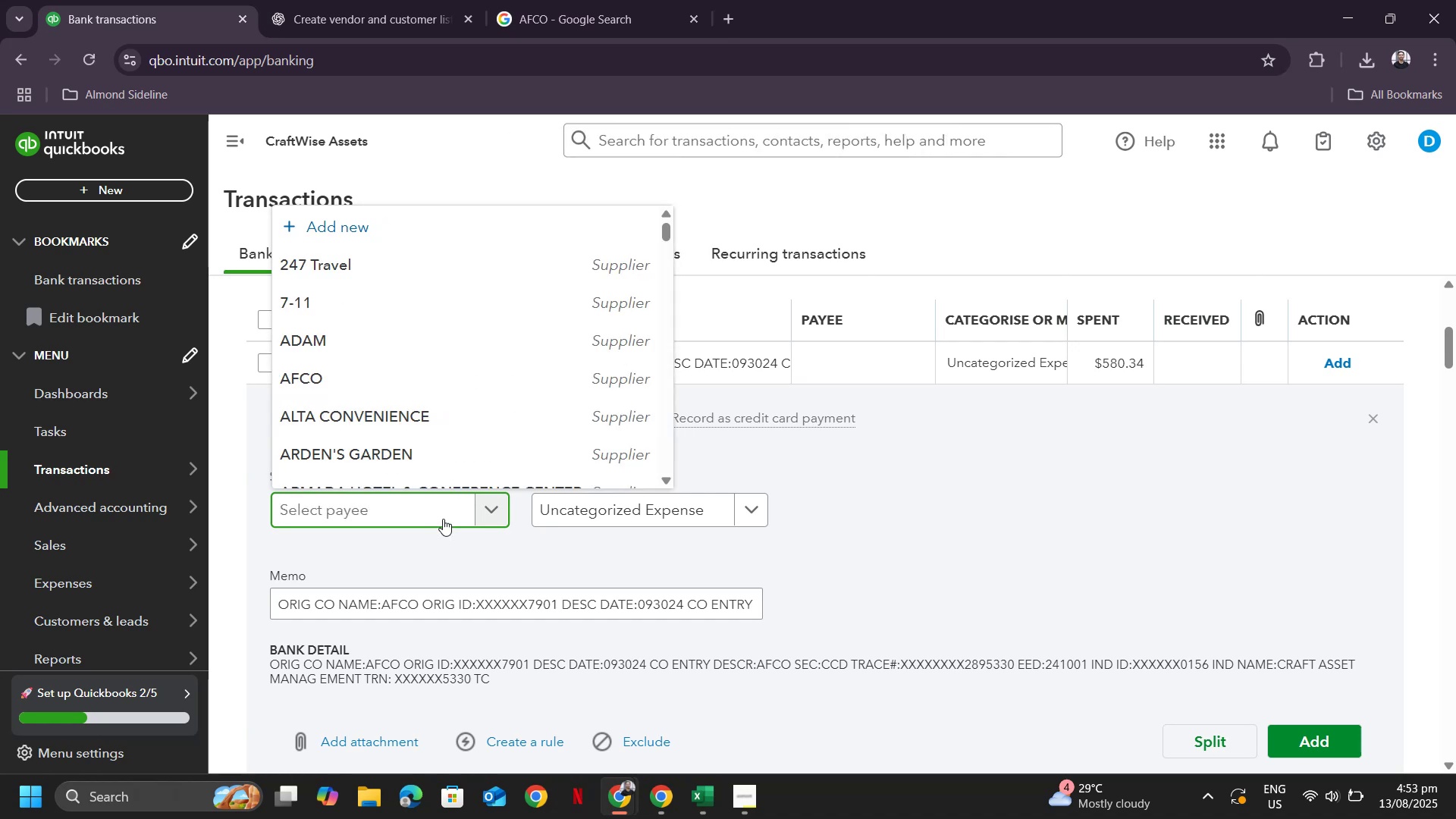 
key(Control+V)
 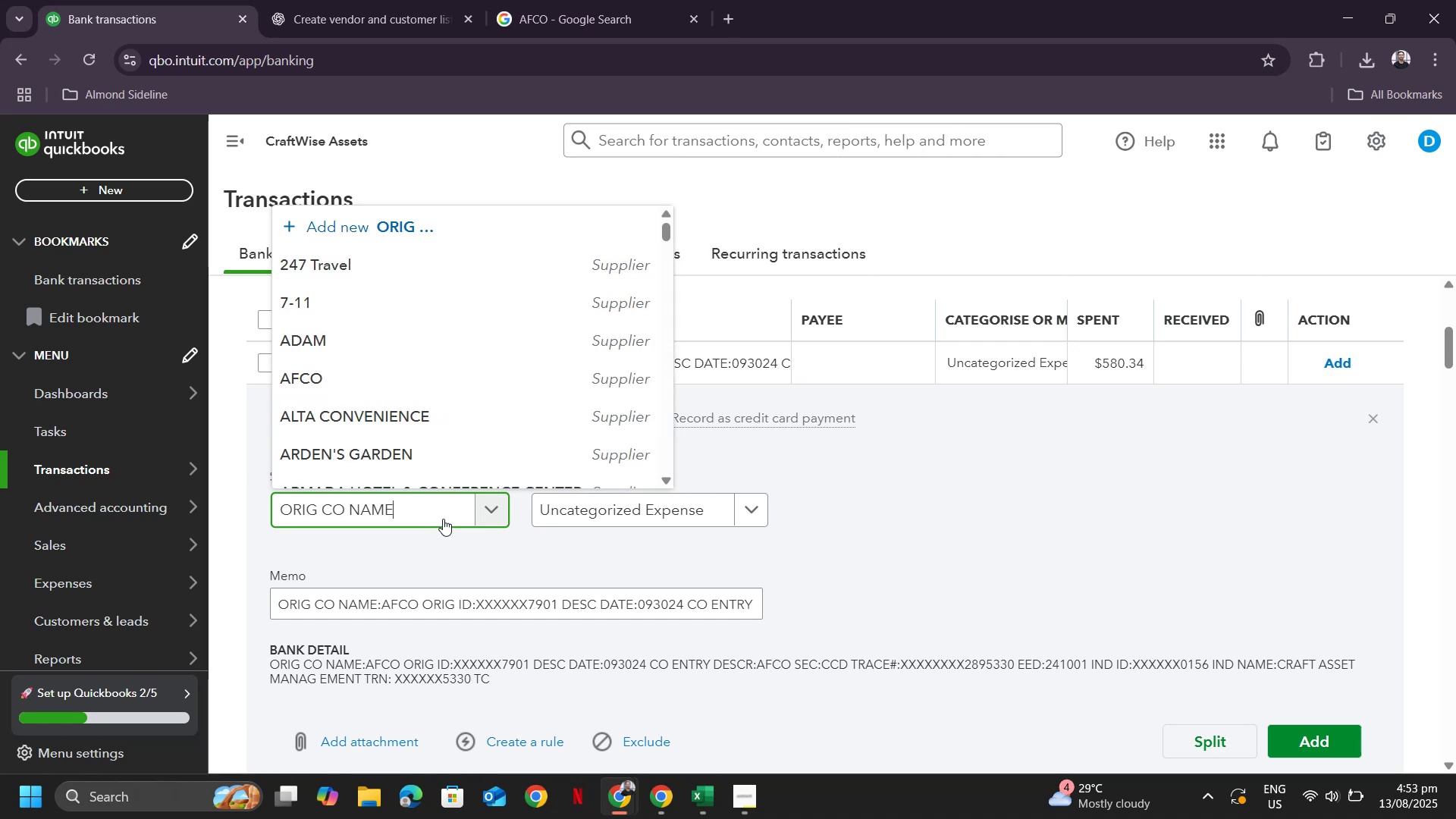 
key(Control+ControlLeft)
 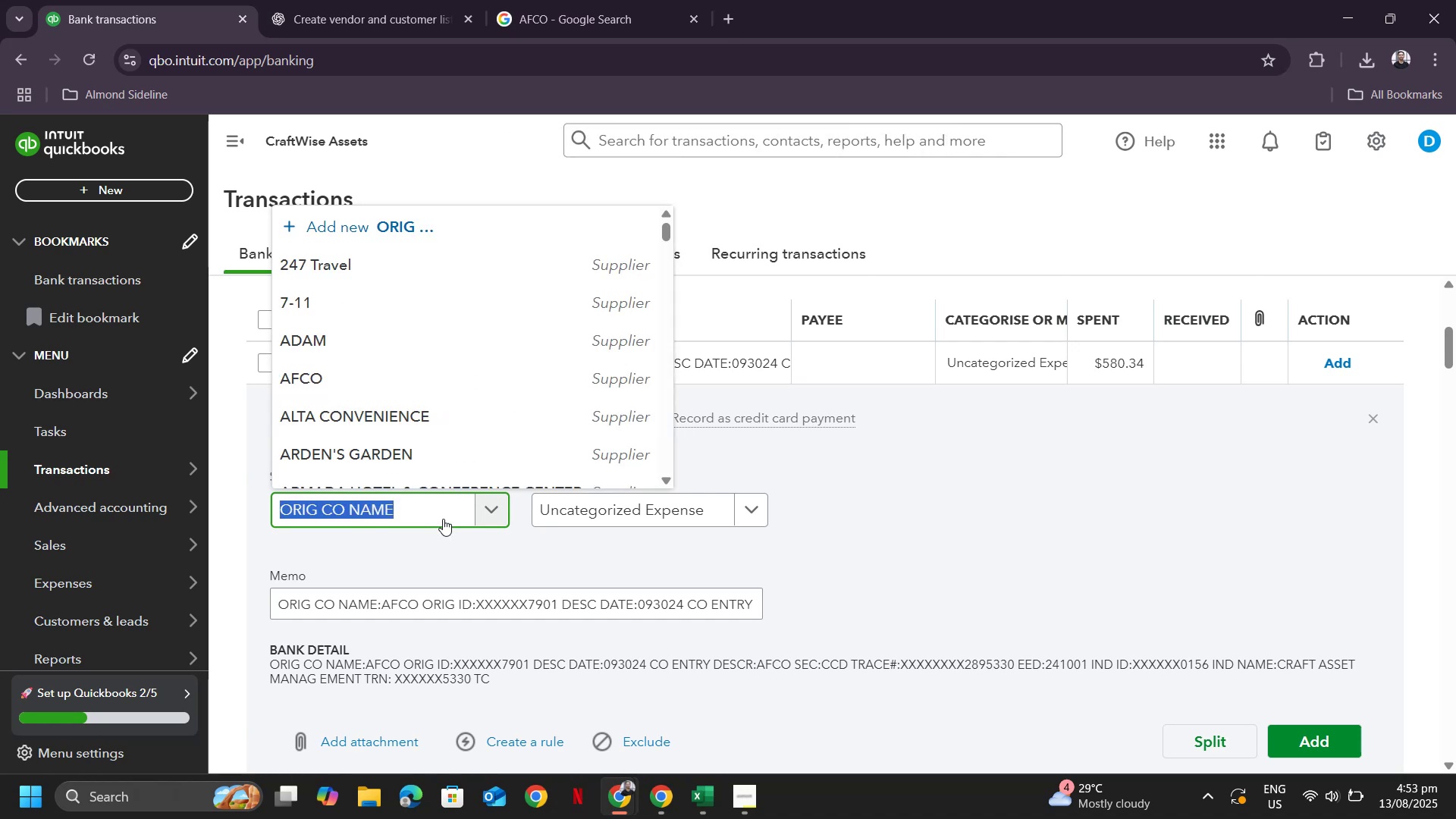 
key(Control+A)
 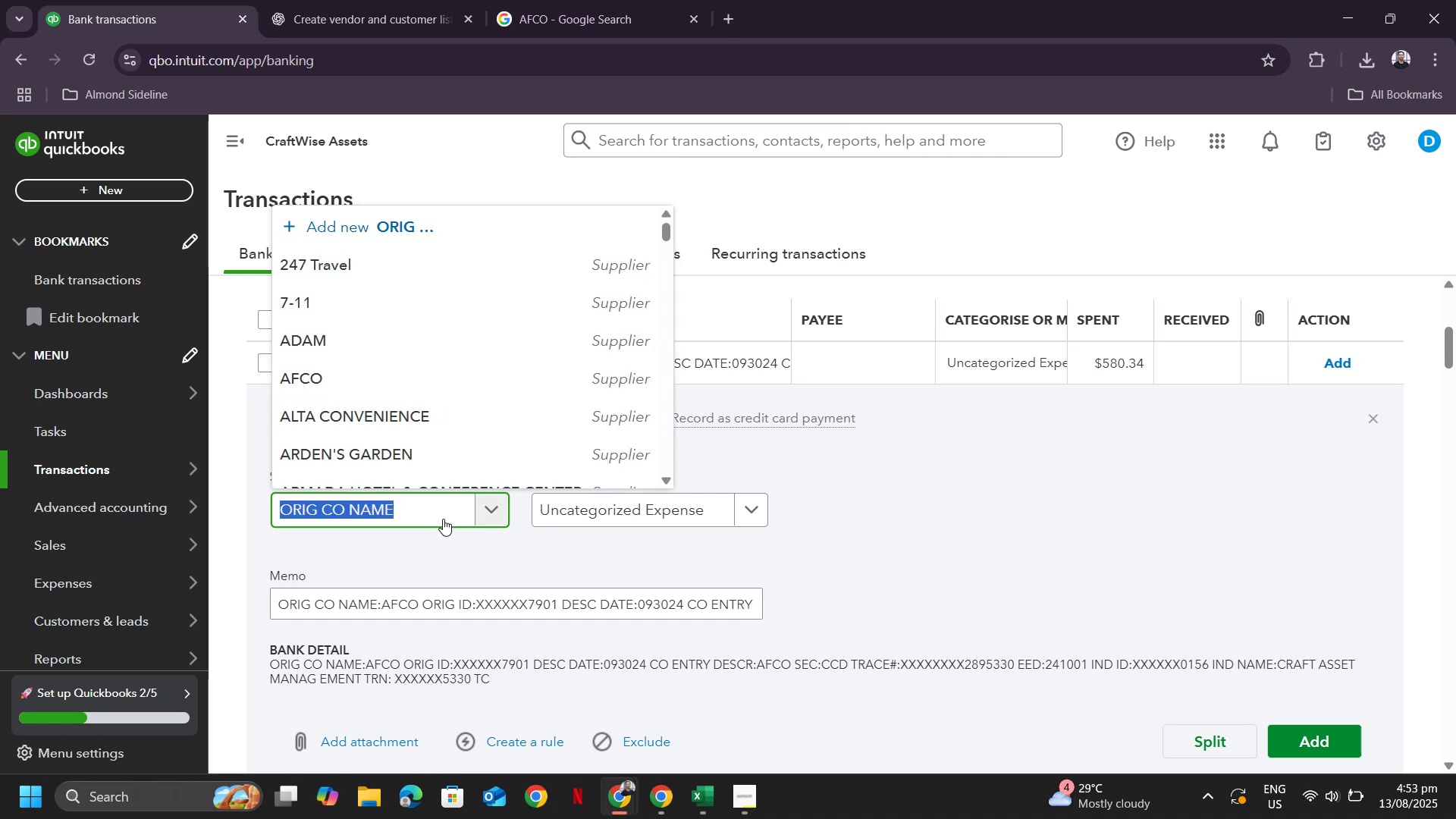 
type(afco)
 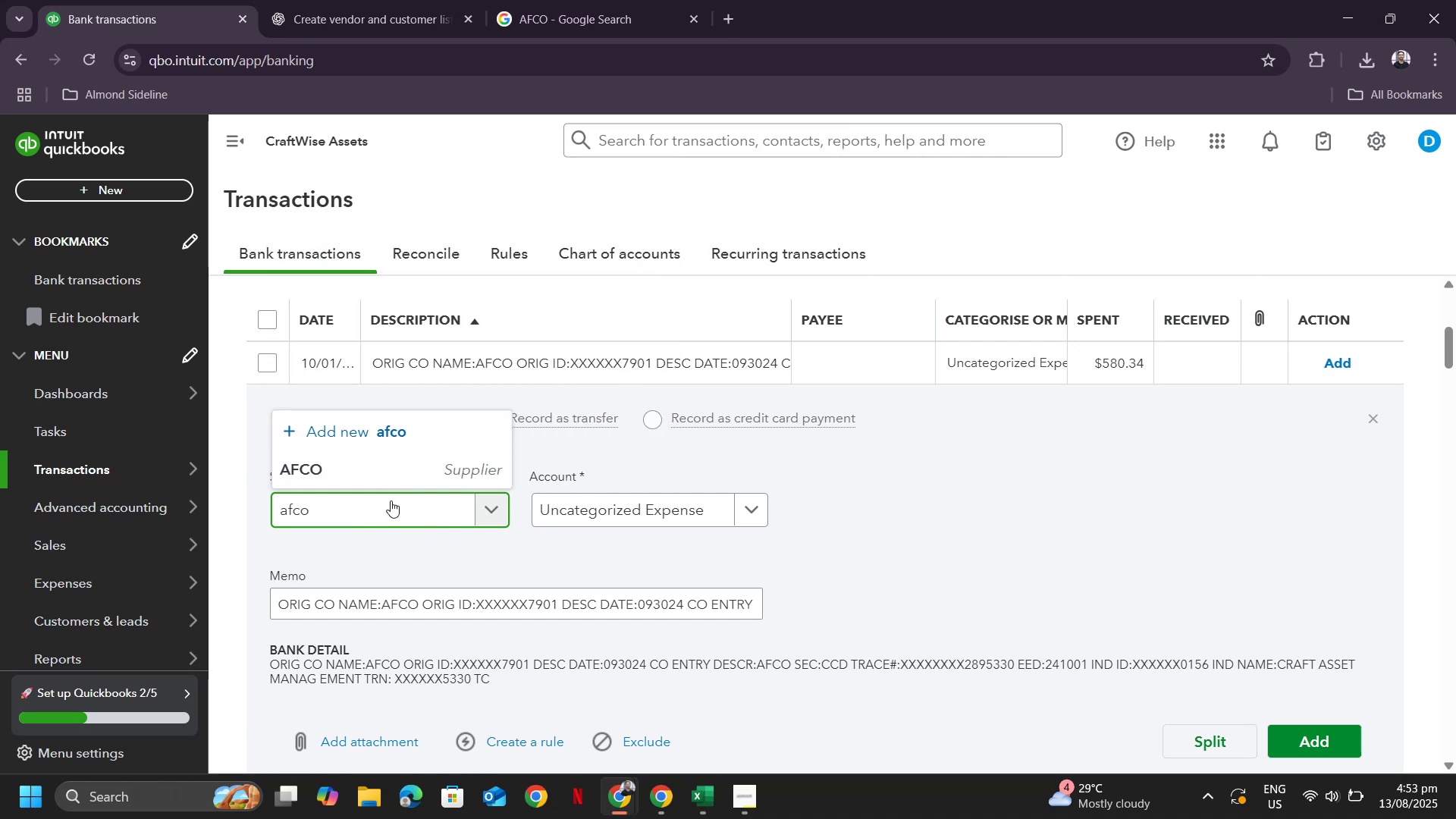 
left_click([372, 472])
 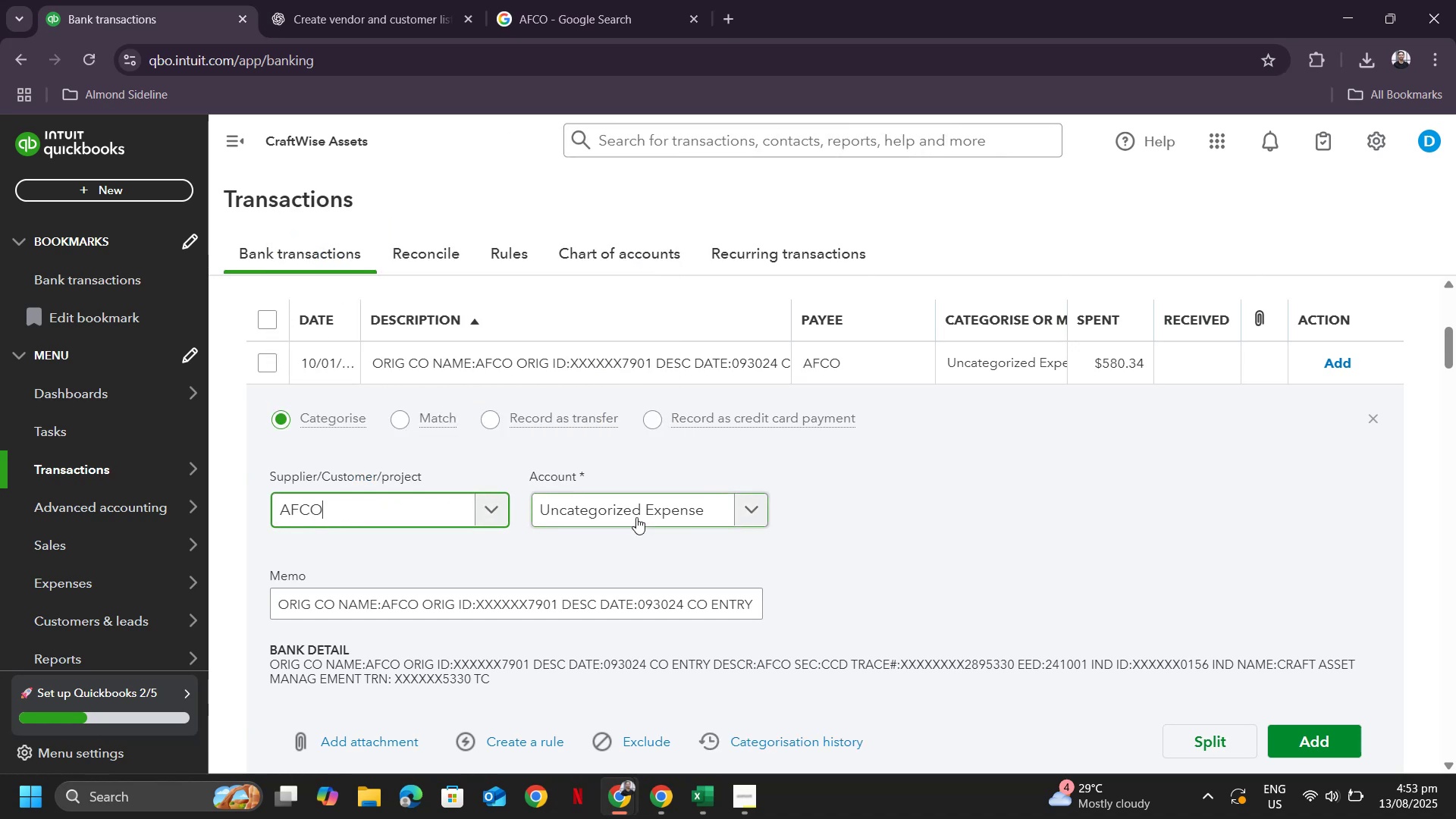 
left_click([636, 517])
 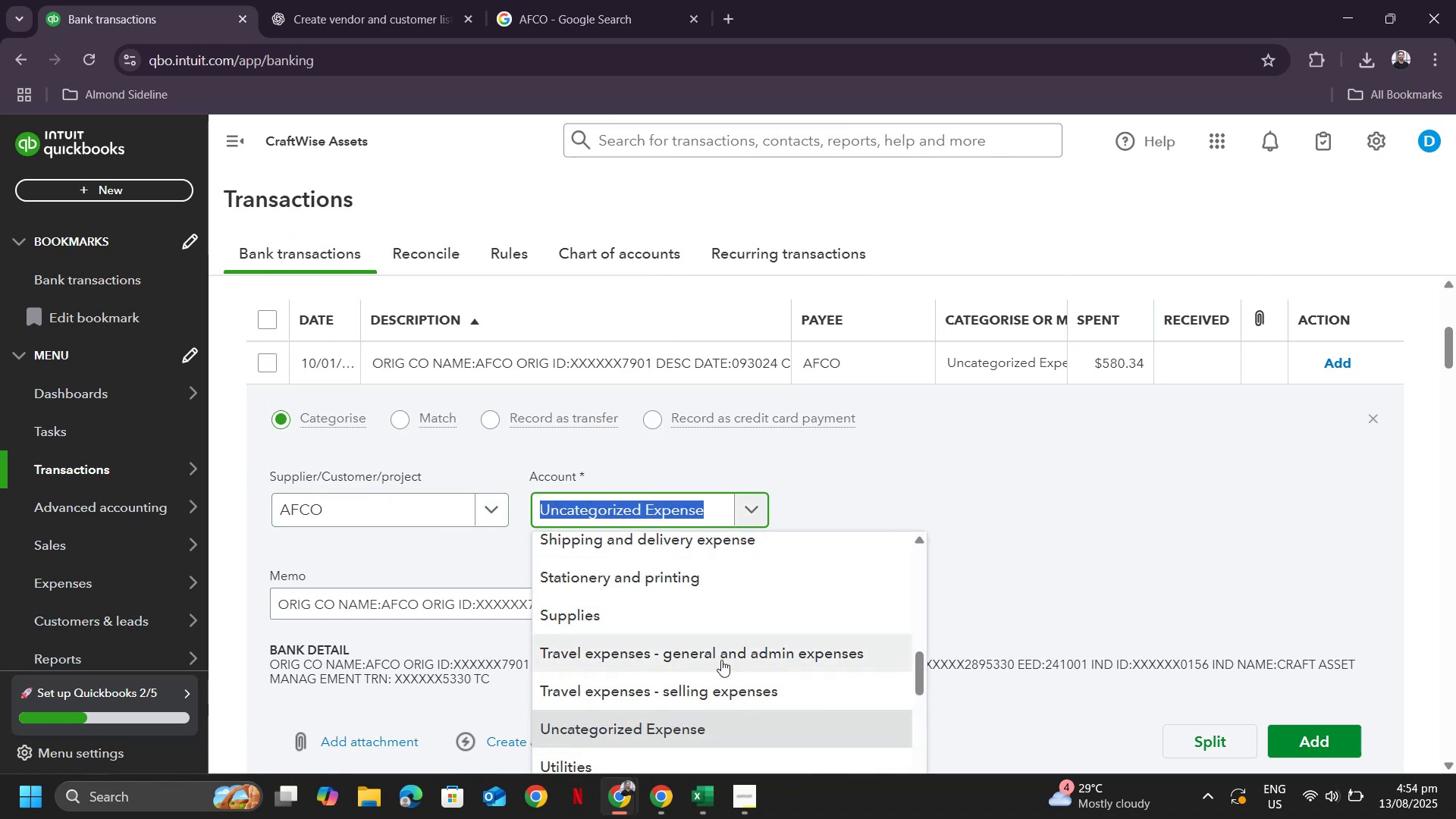 
type(insurance)
 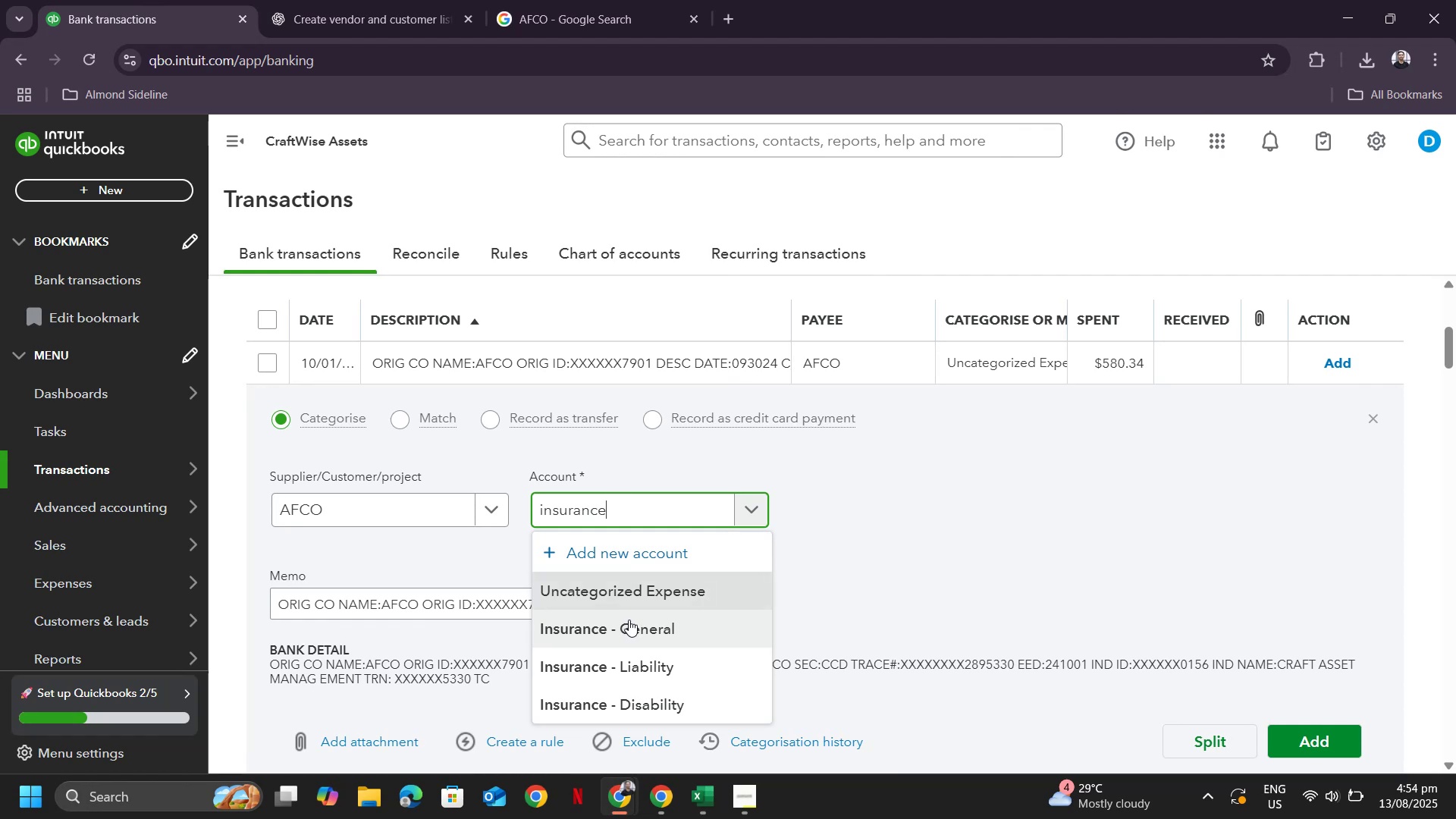 
left_click([645, 629])
 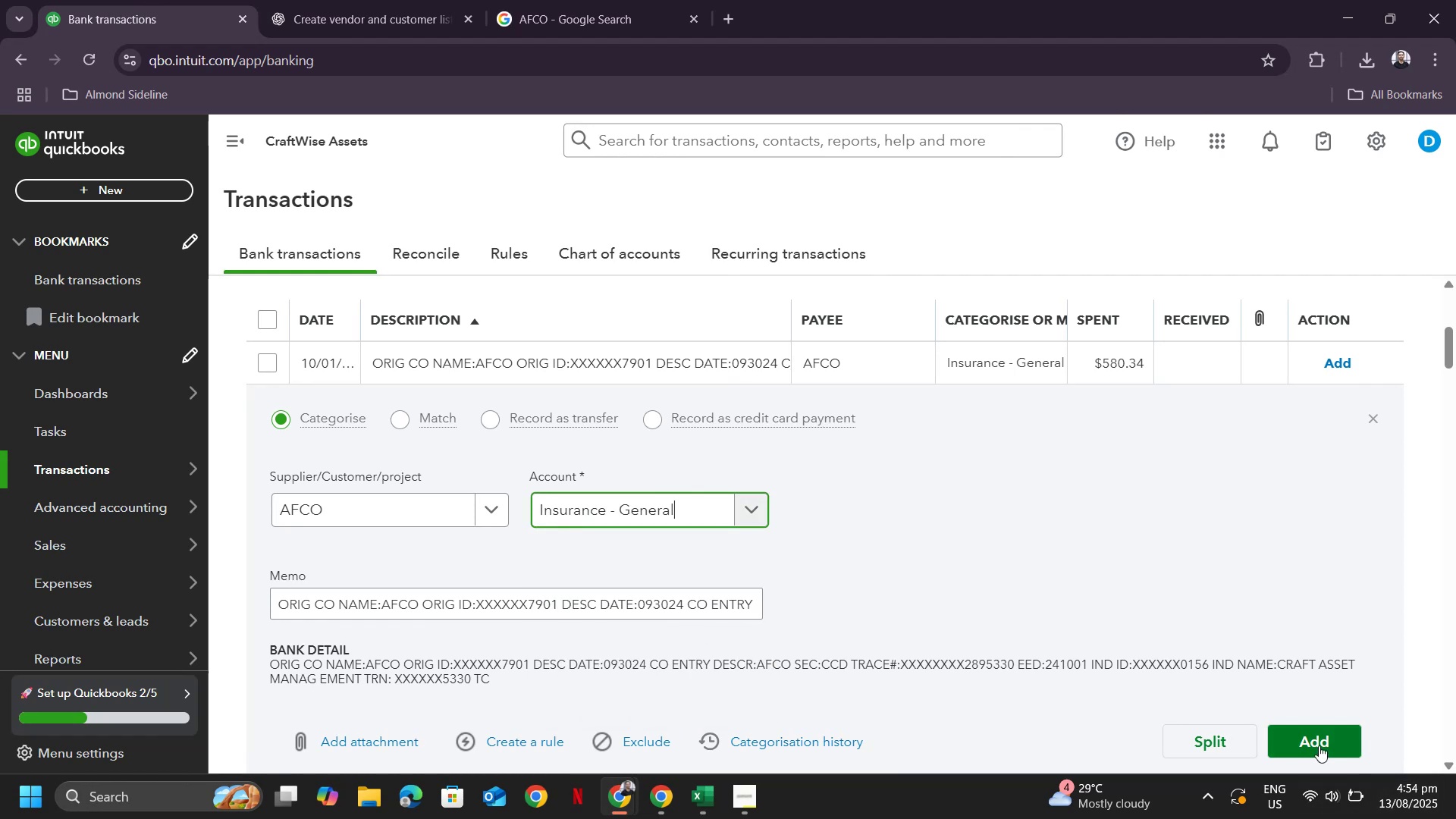 
left_click([1319, 742])
 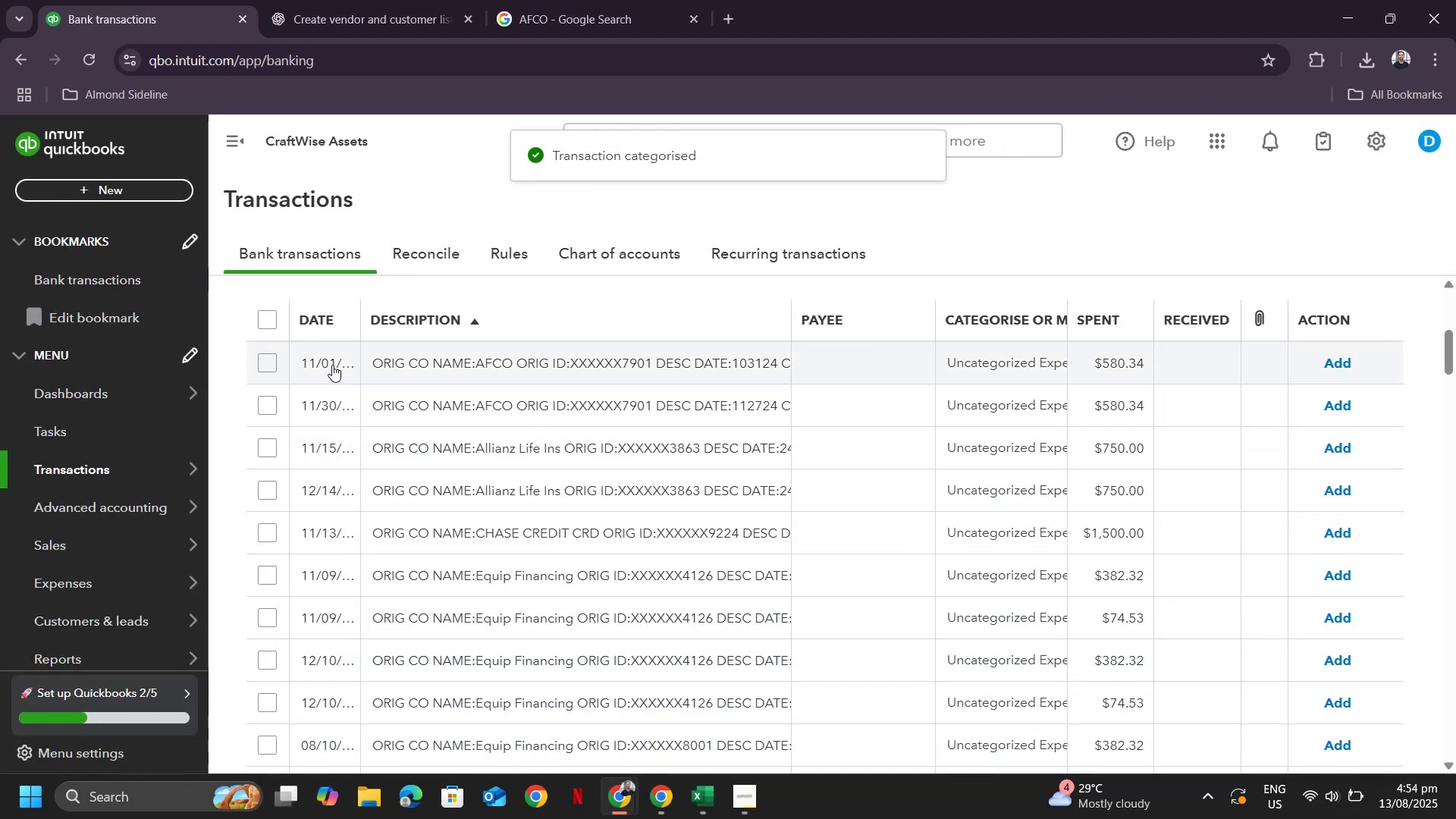 
left_click([271, 362])
 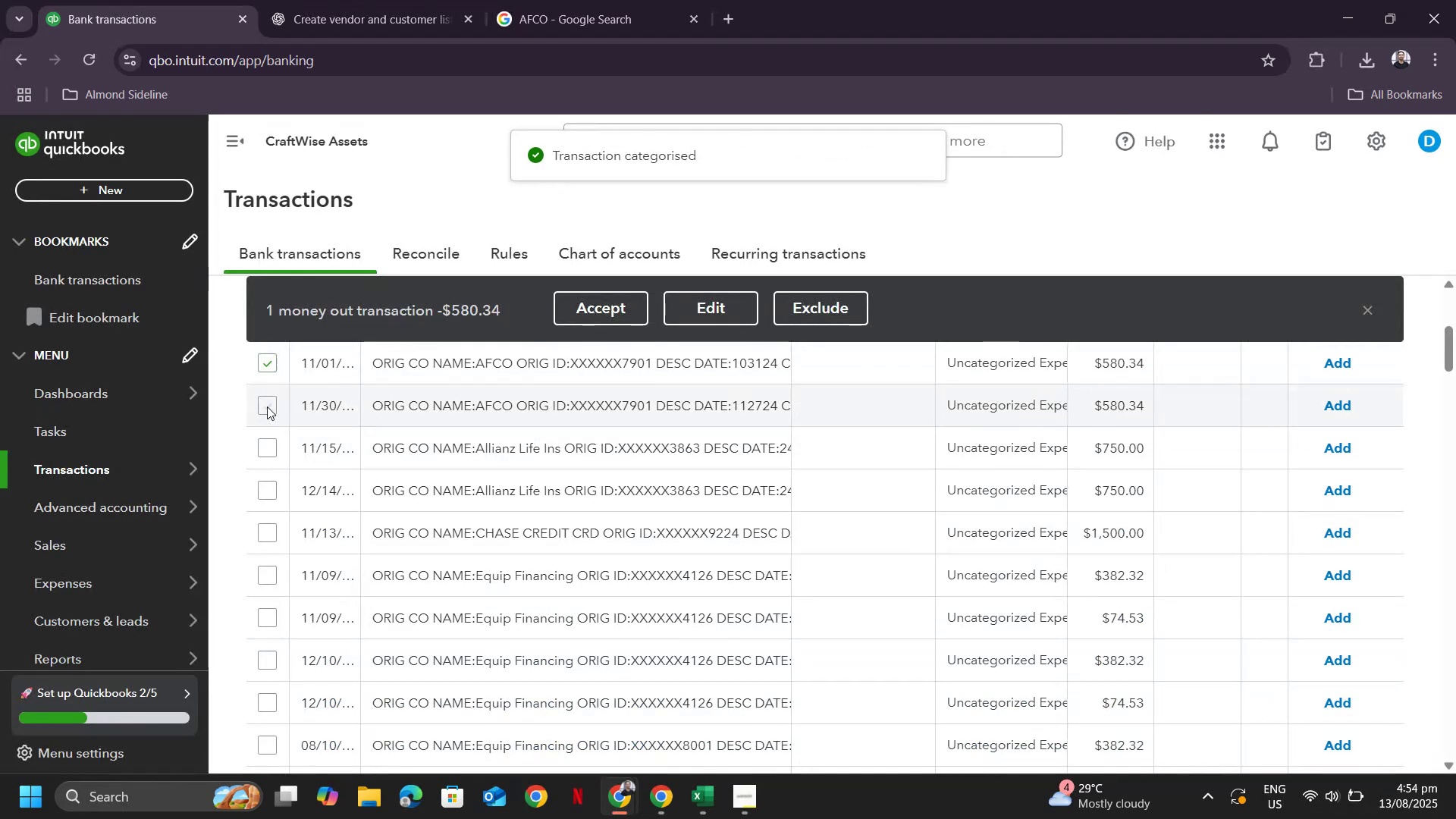 
left_click([267, 406])
 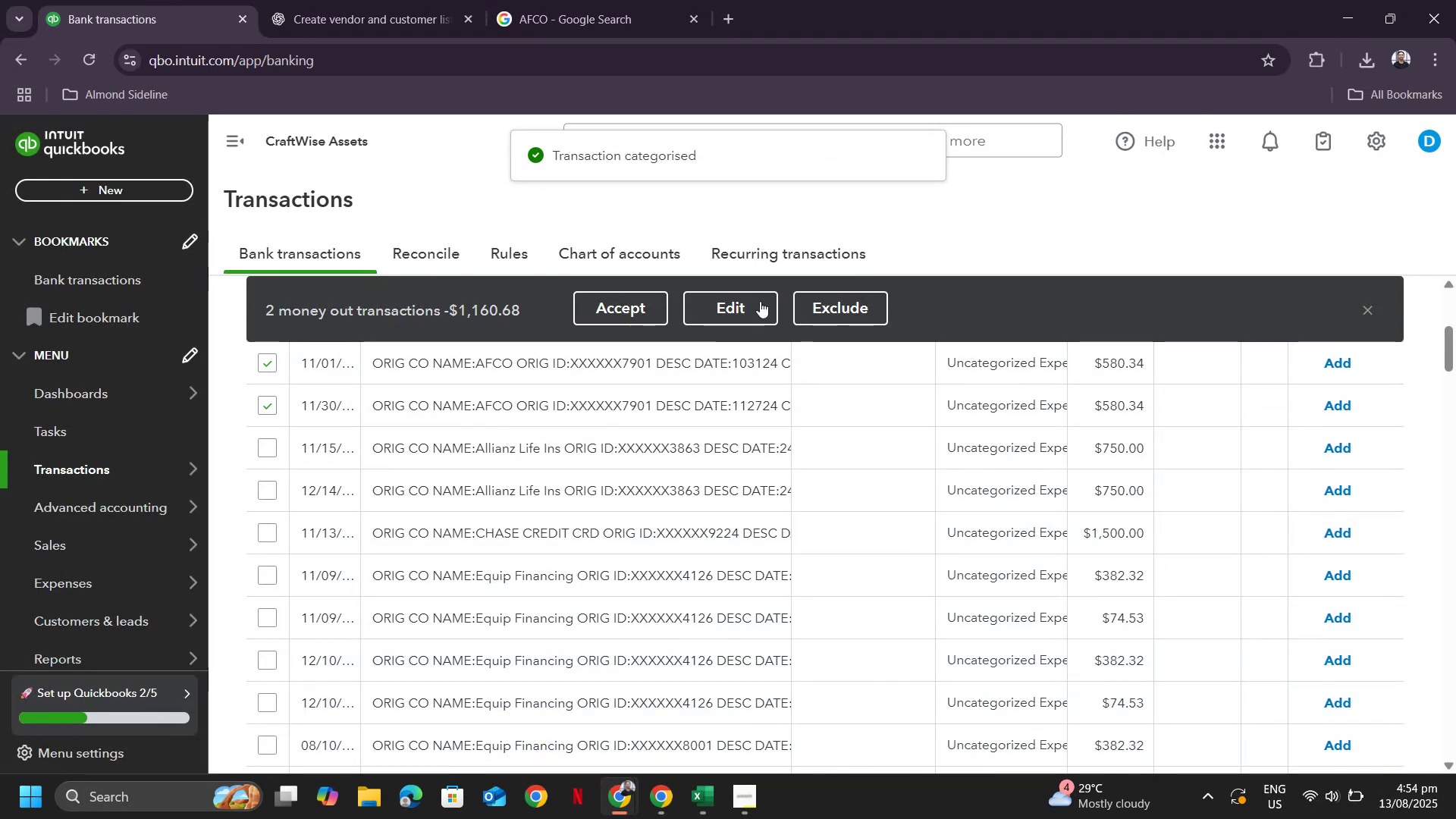 
double_click([721, 311])
 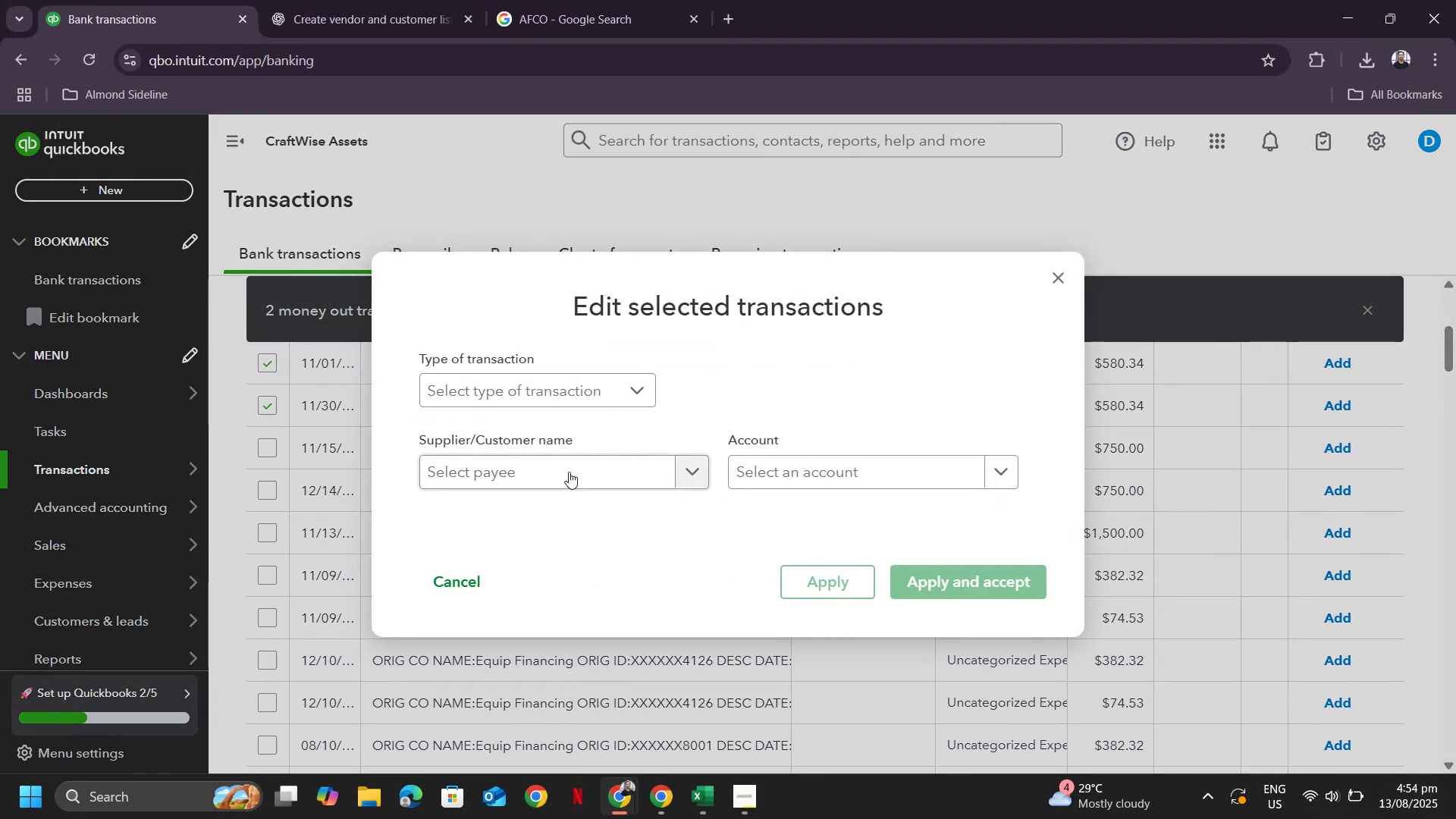 
left_click([568, 472])
 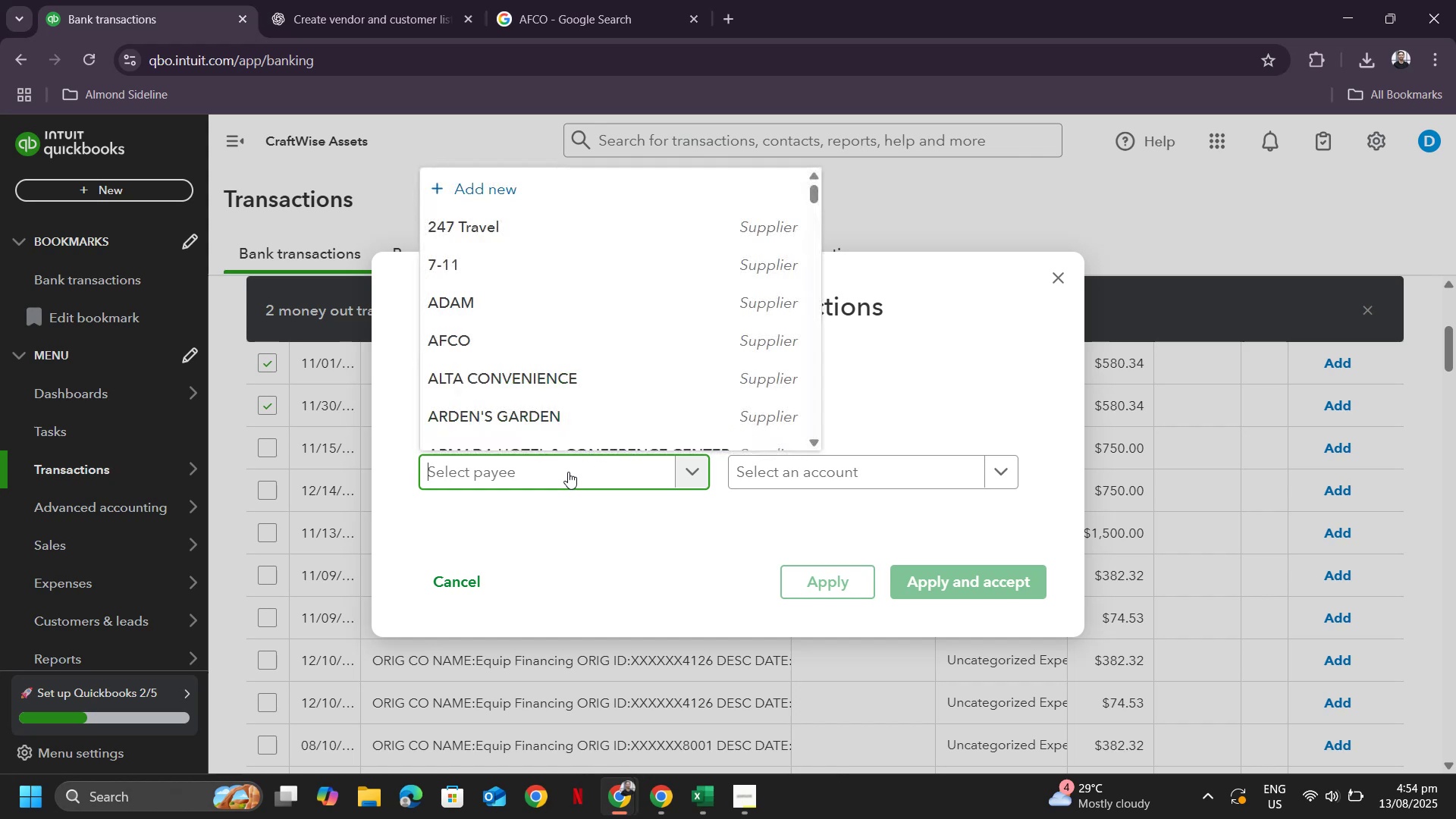 
key(Control+ControlLeft)
 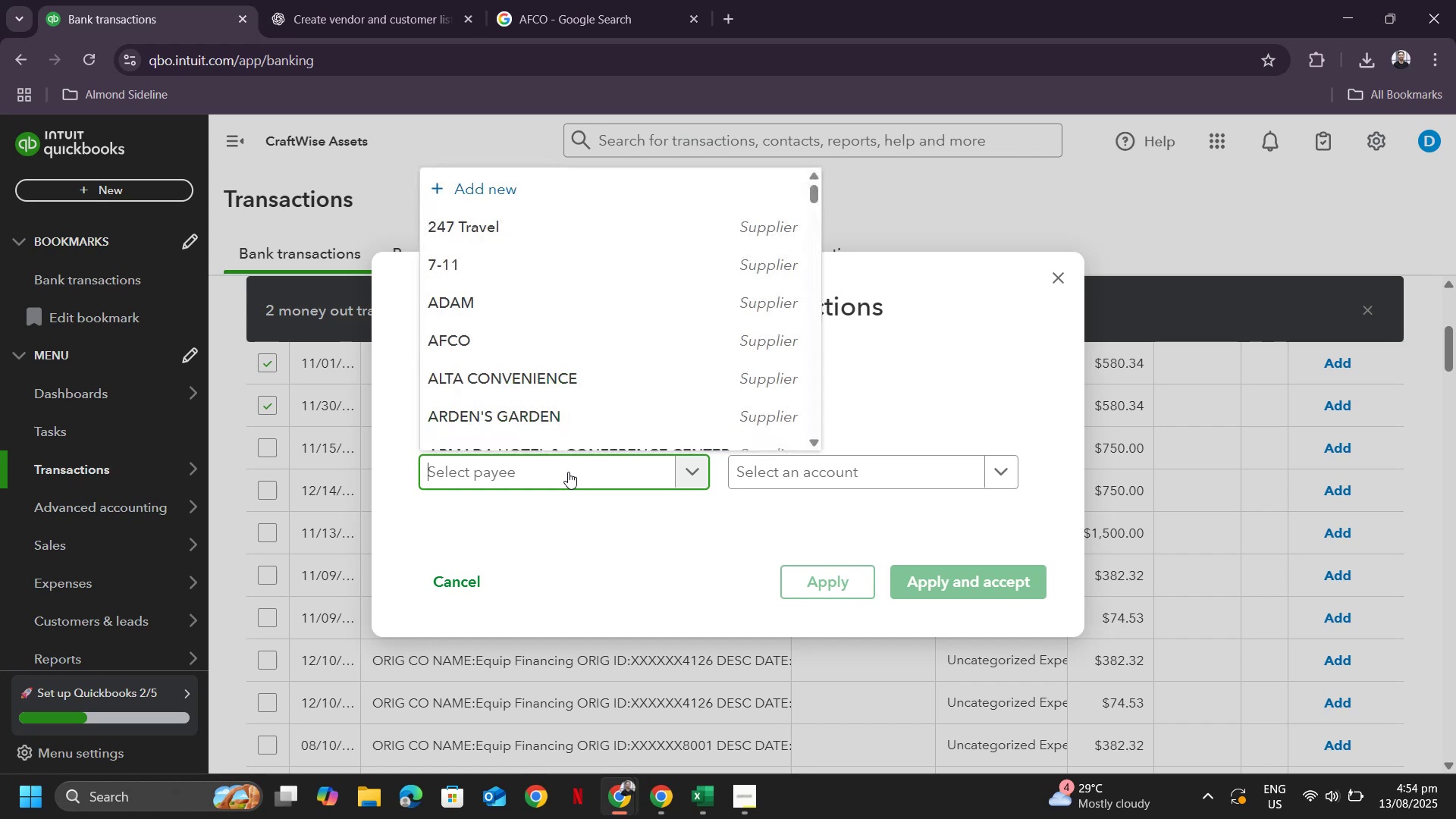 
key(Control+V)
 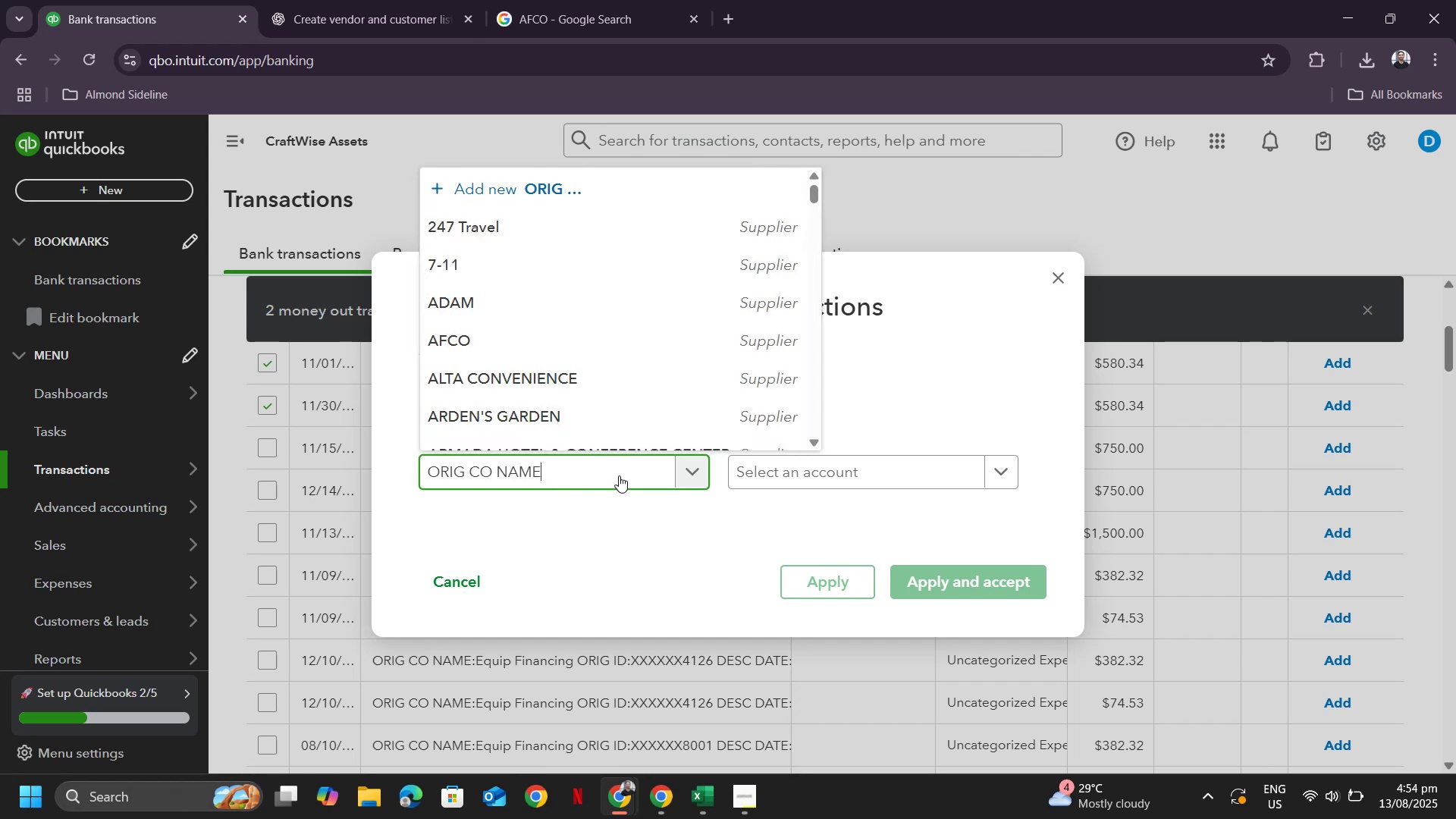 
key(Control+ControlLeft)
 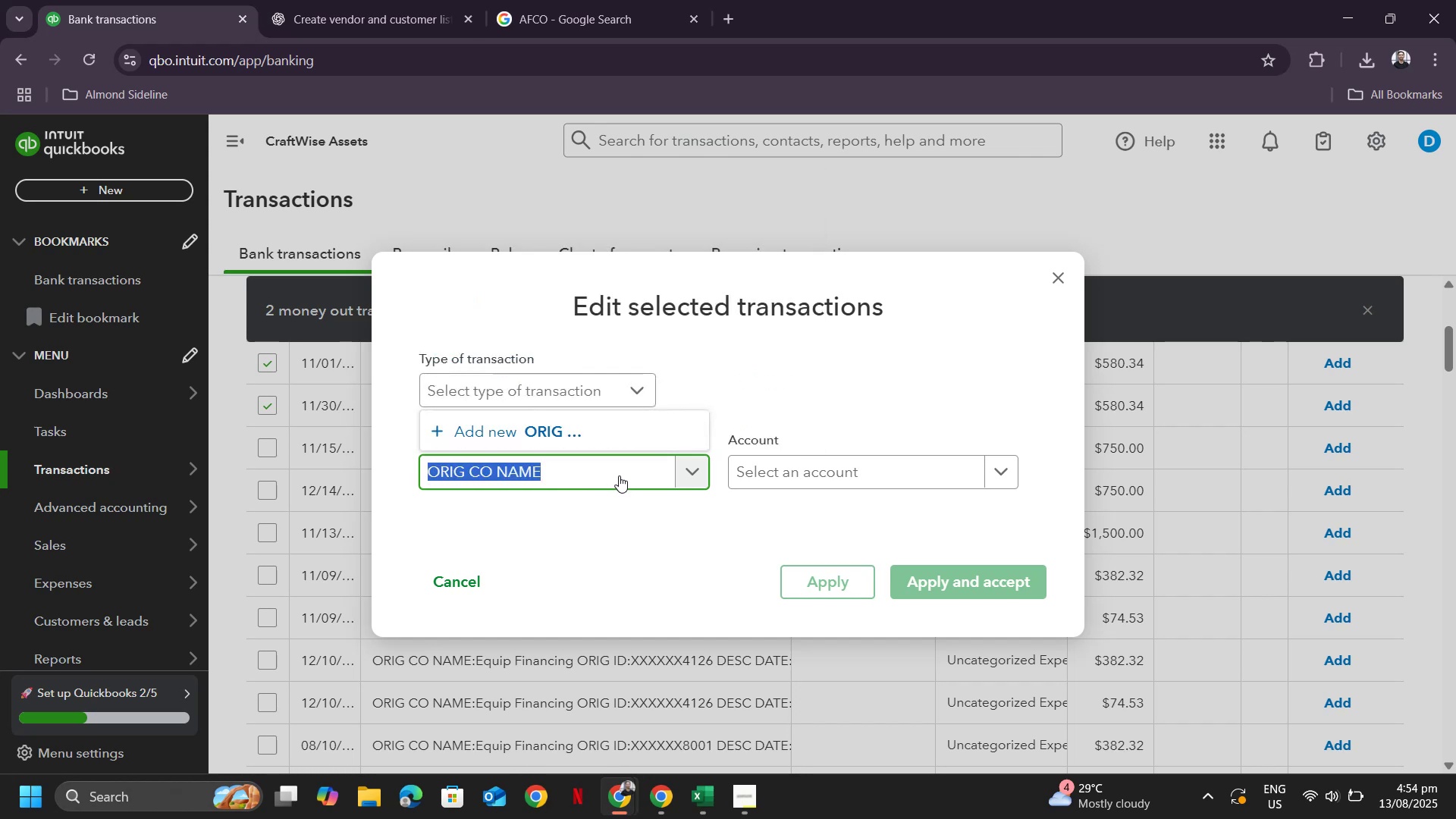 
key(Control+A)
 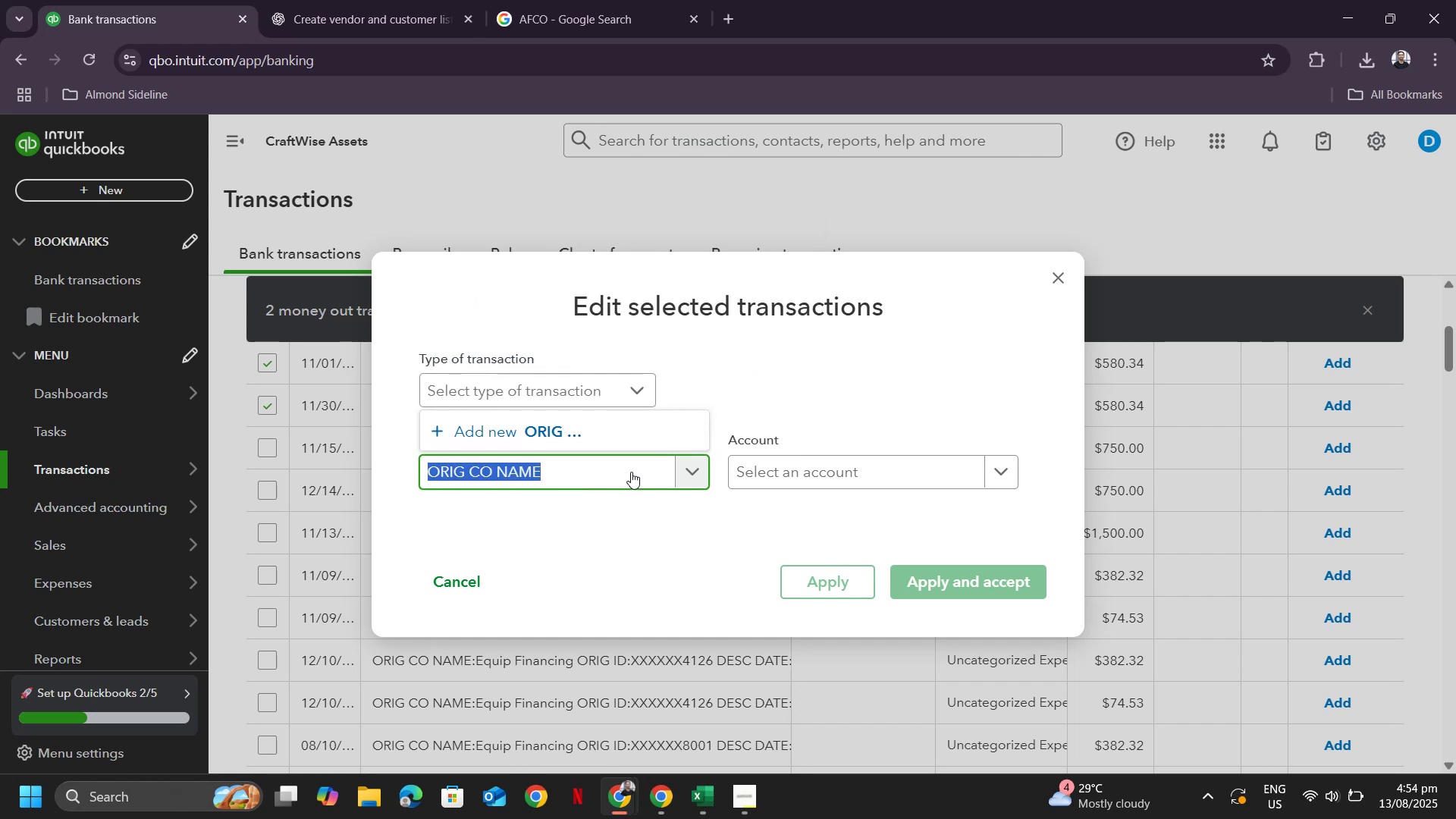 
type(afco)
 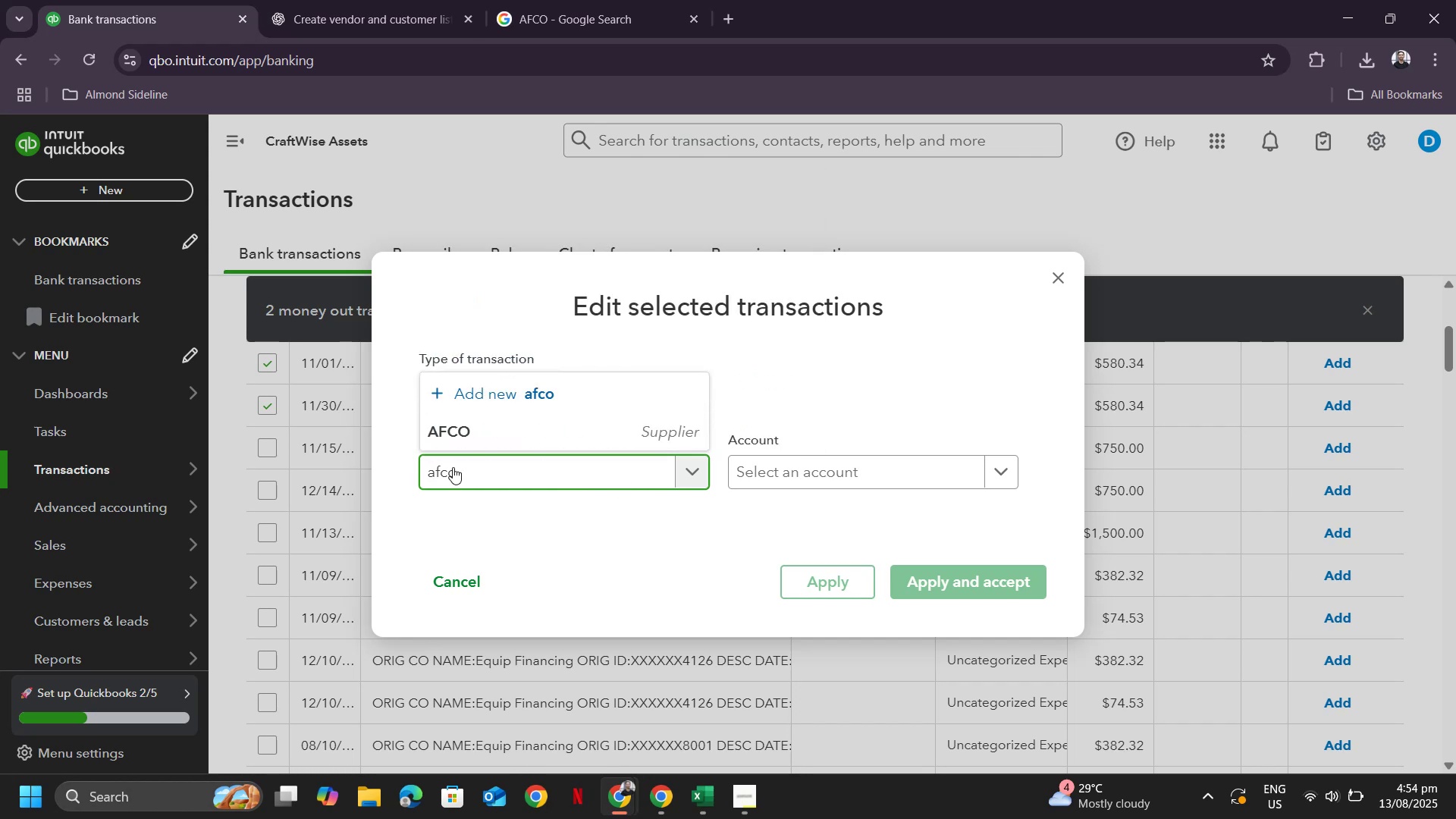 
left_click([449, 440])
 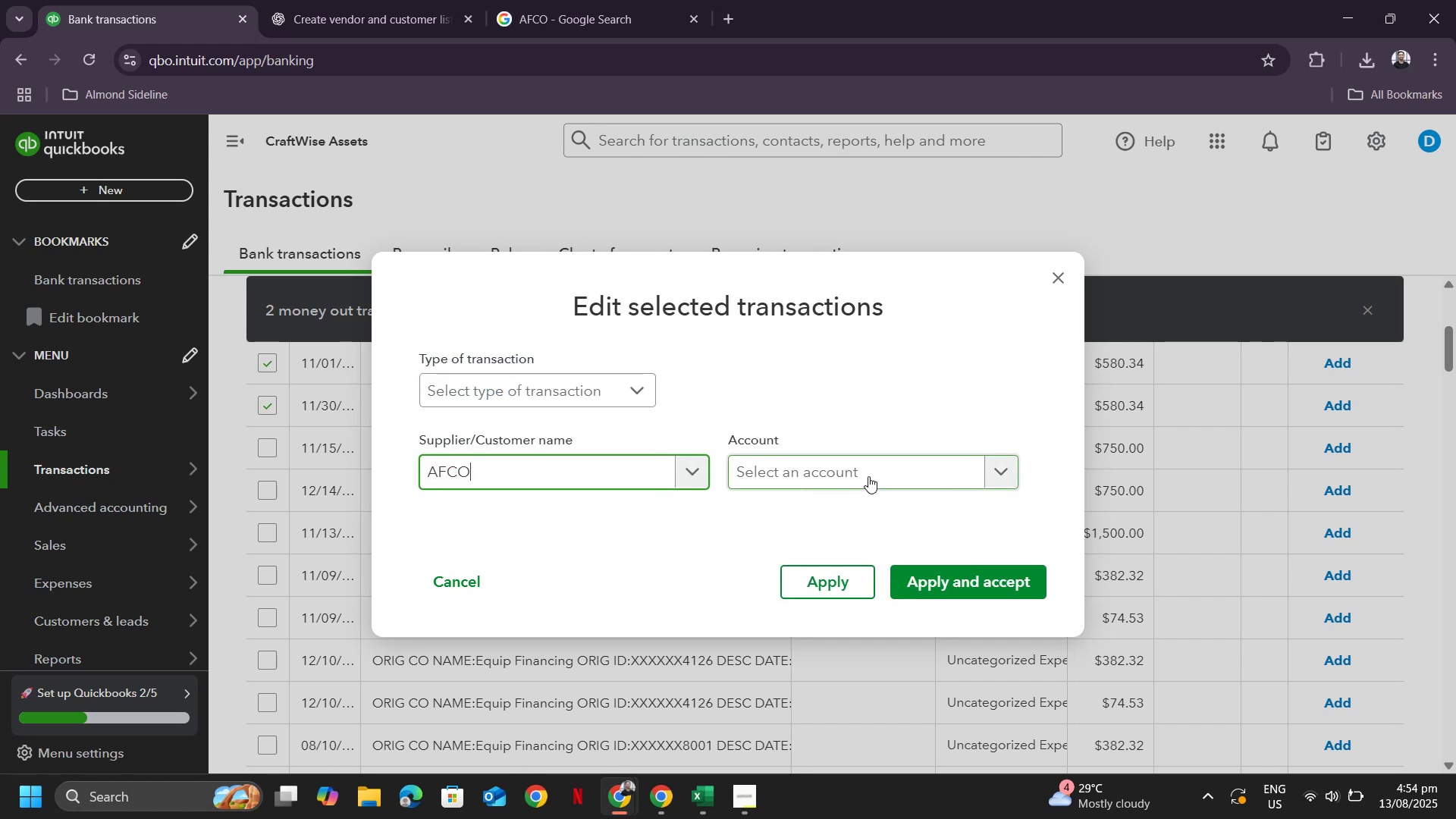 
left_click([868, 476])
 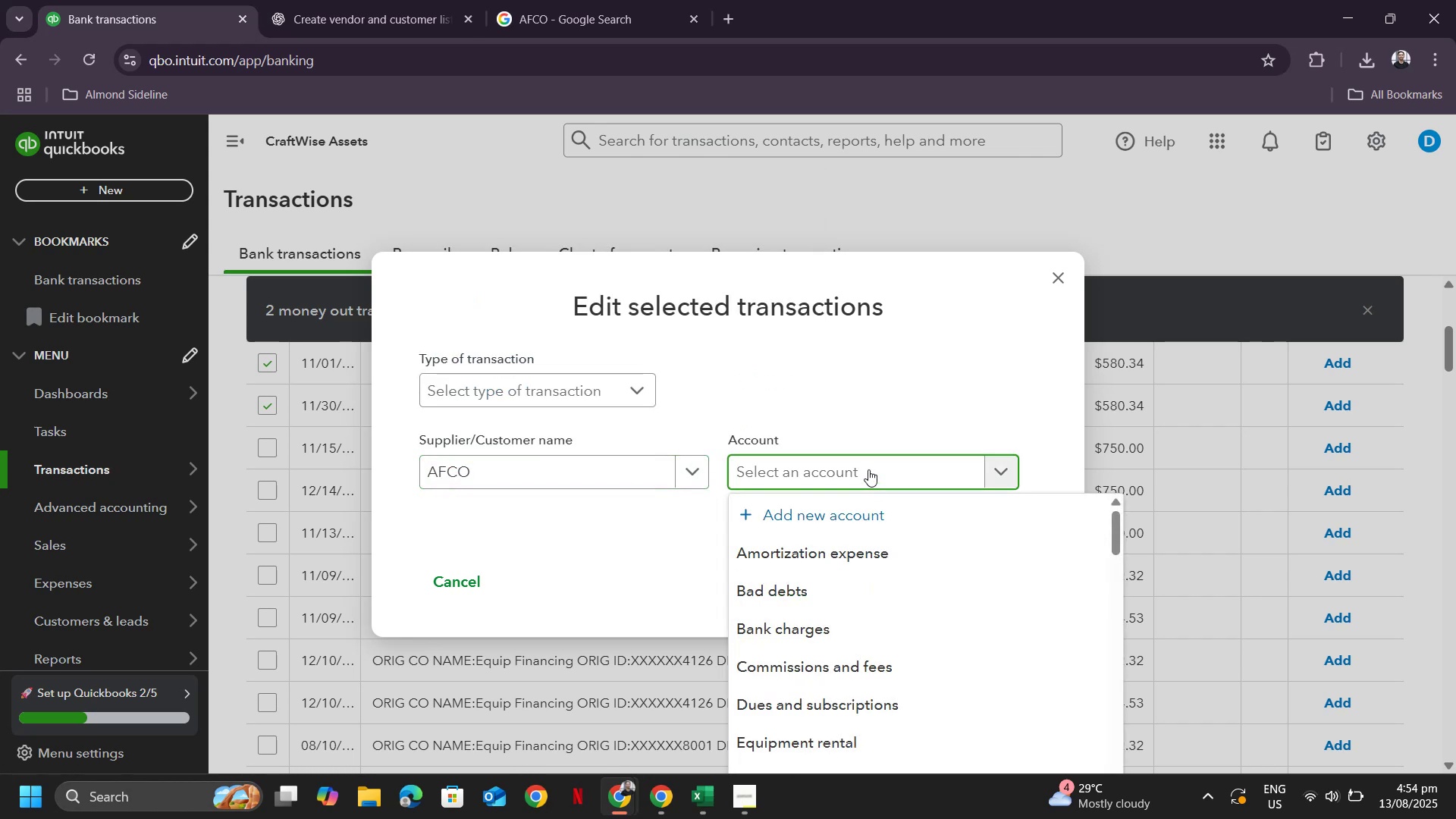 
type(insurance)
 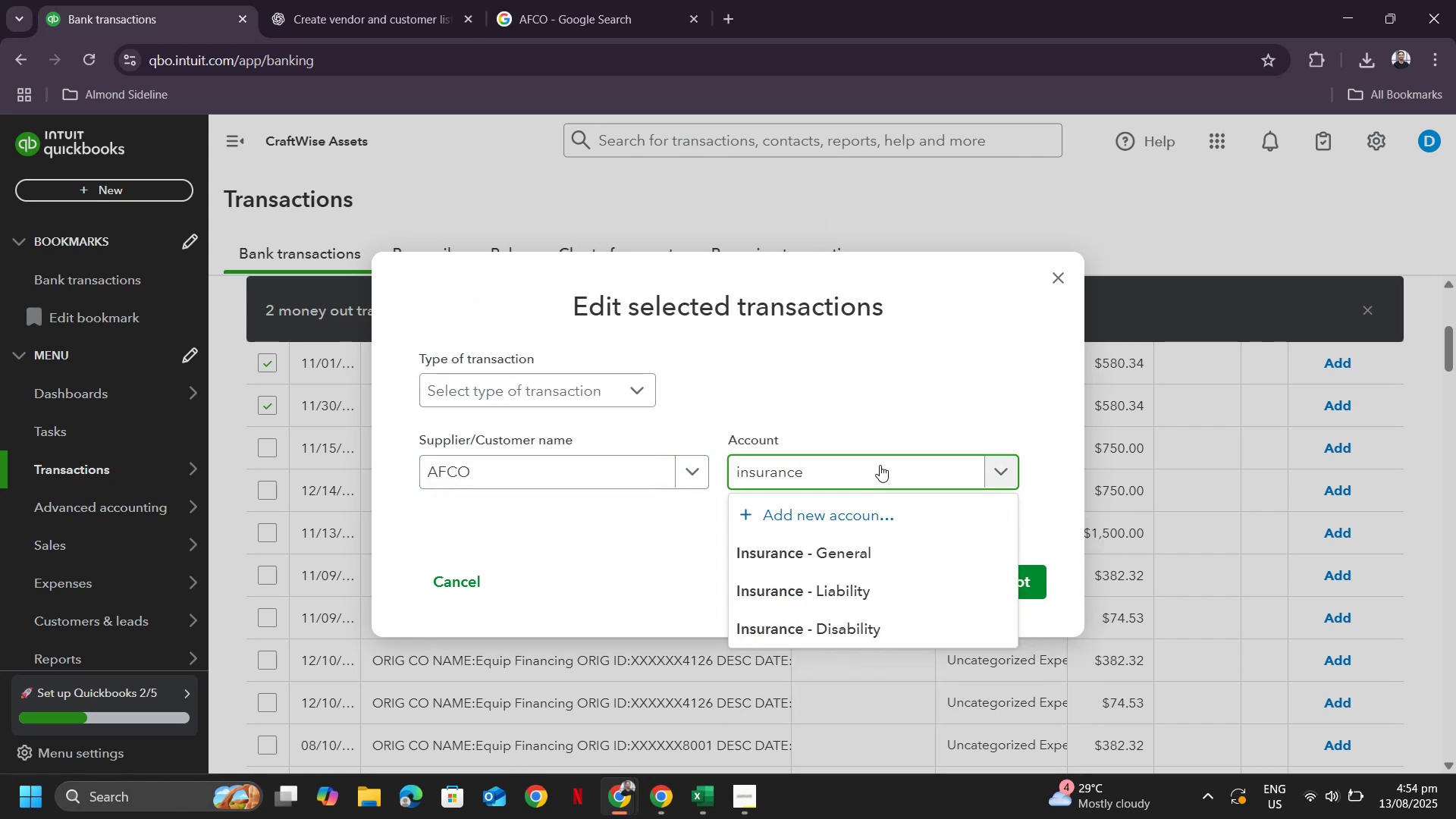 
left_click([803, 564])
 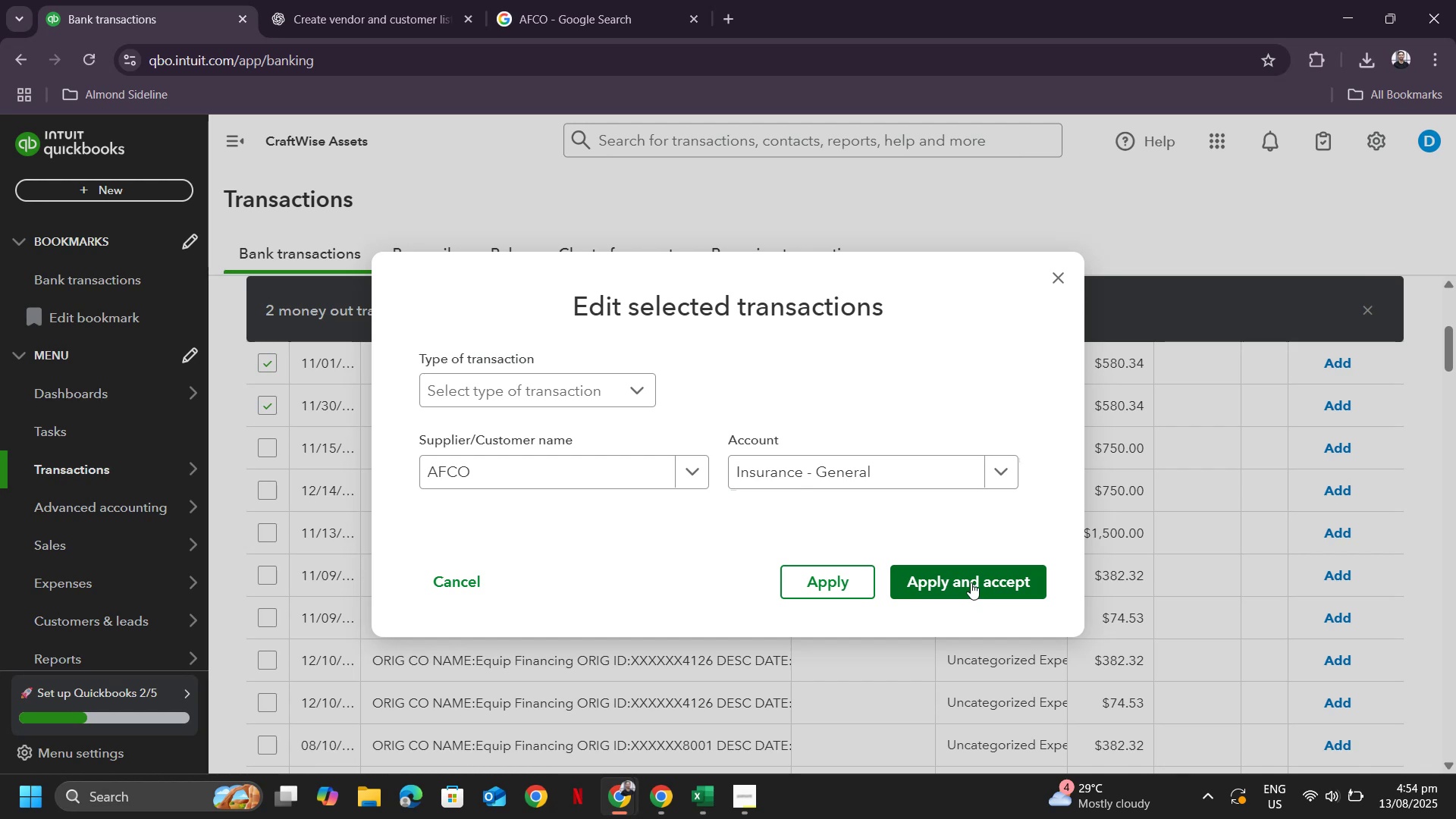 
left_click([971, 582])
 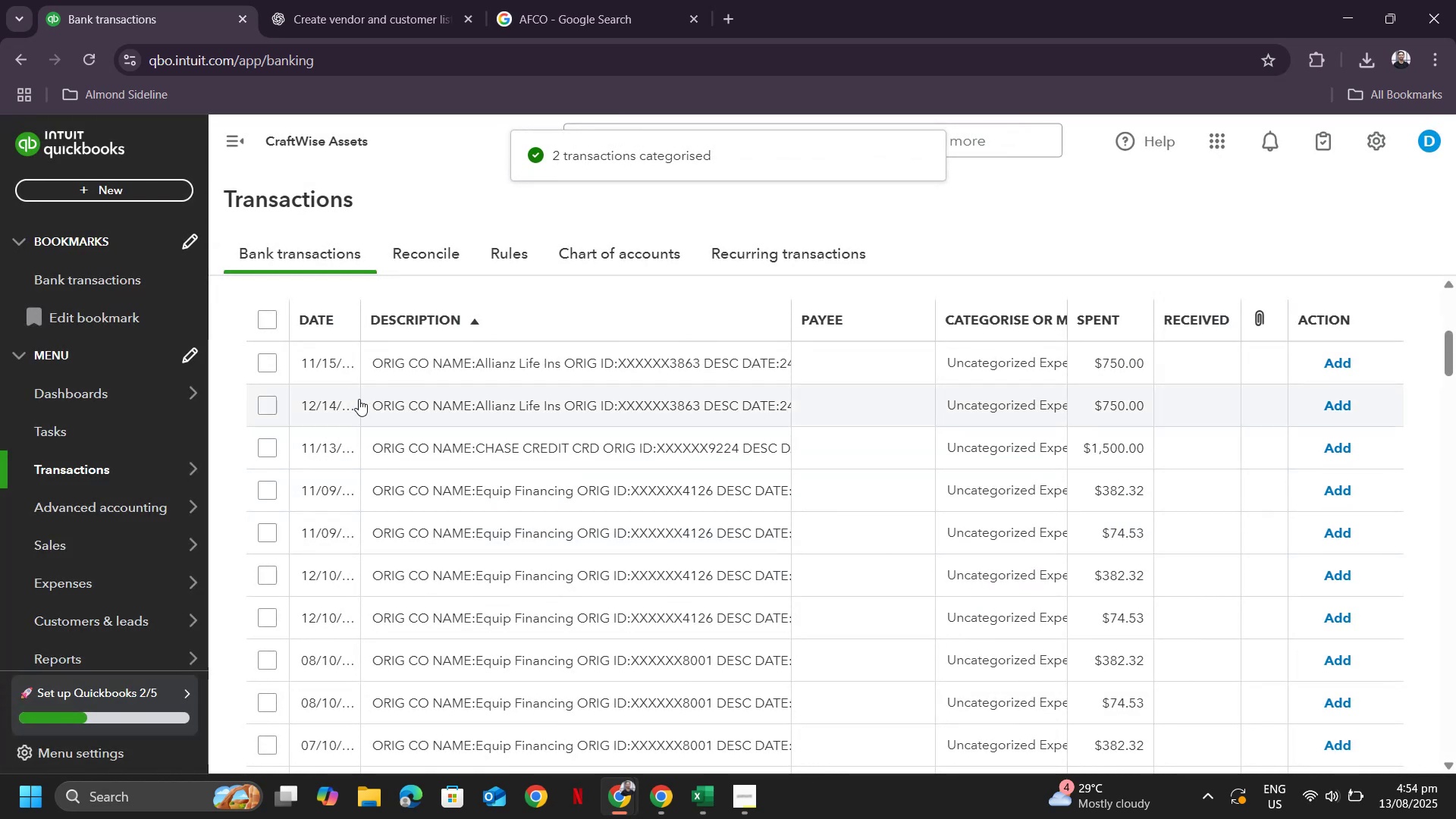 
left_click([265, 363])
 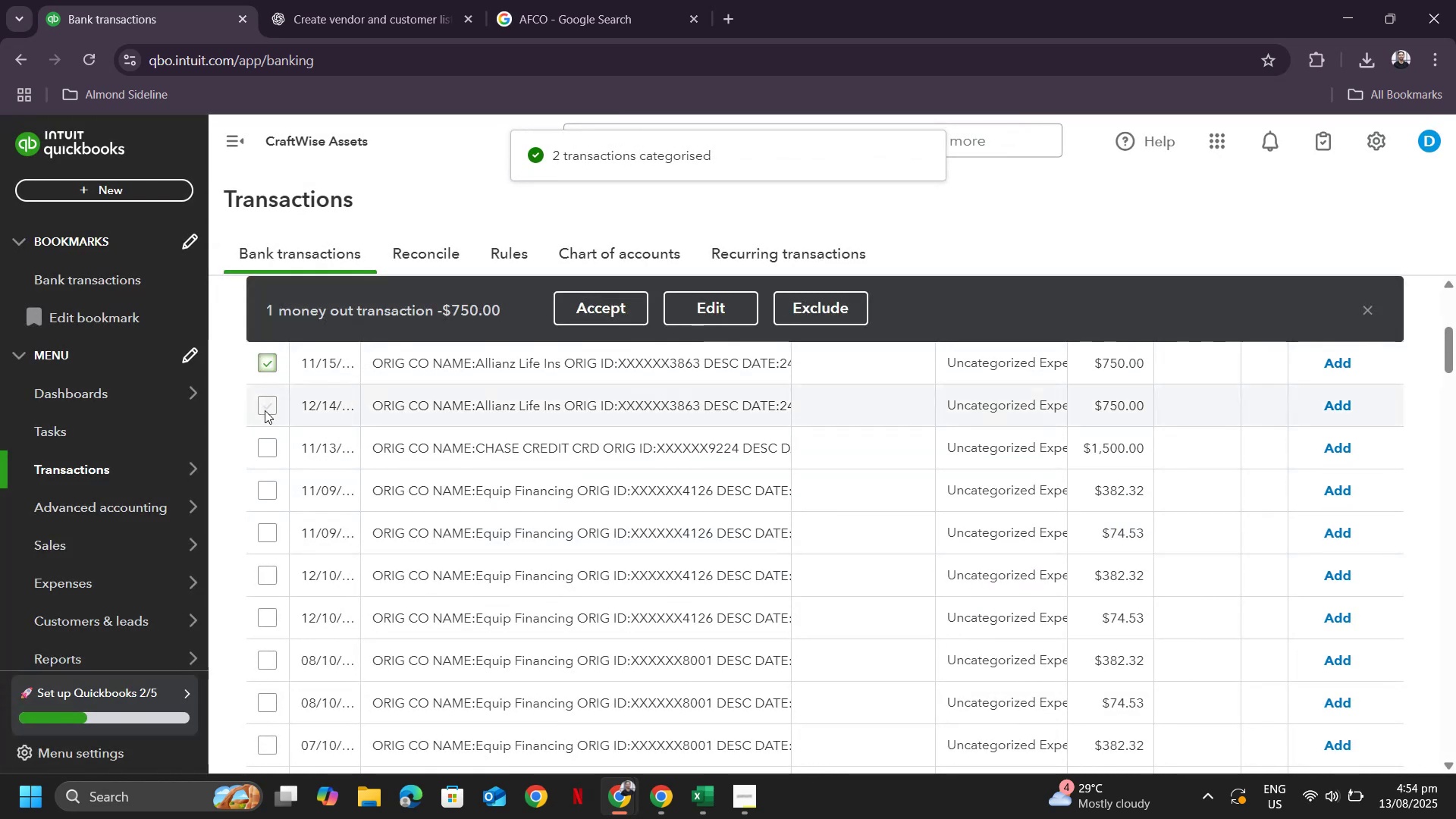 
left_click([265, 410])
 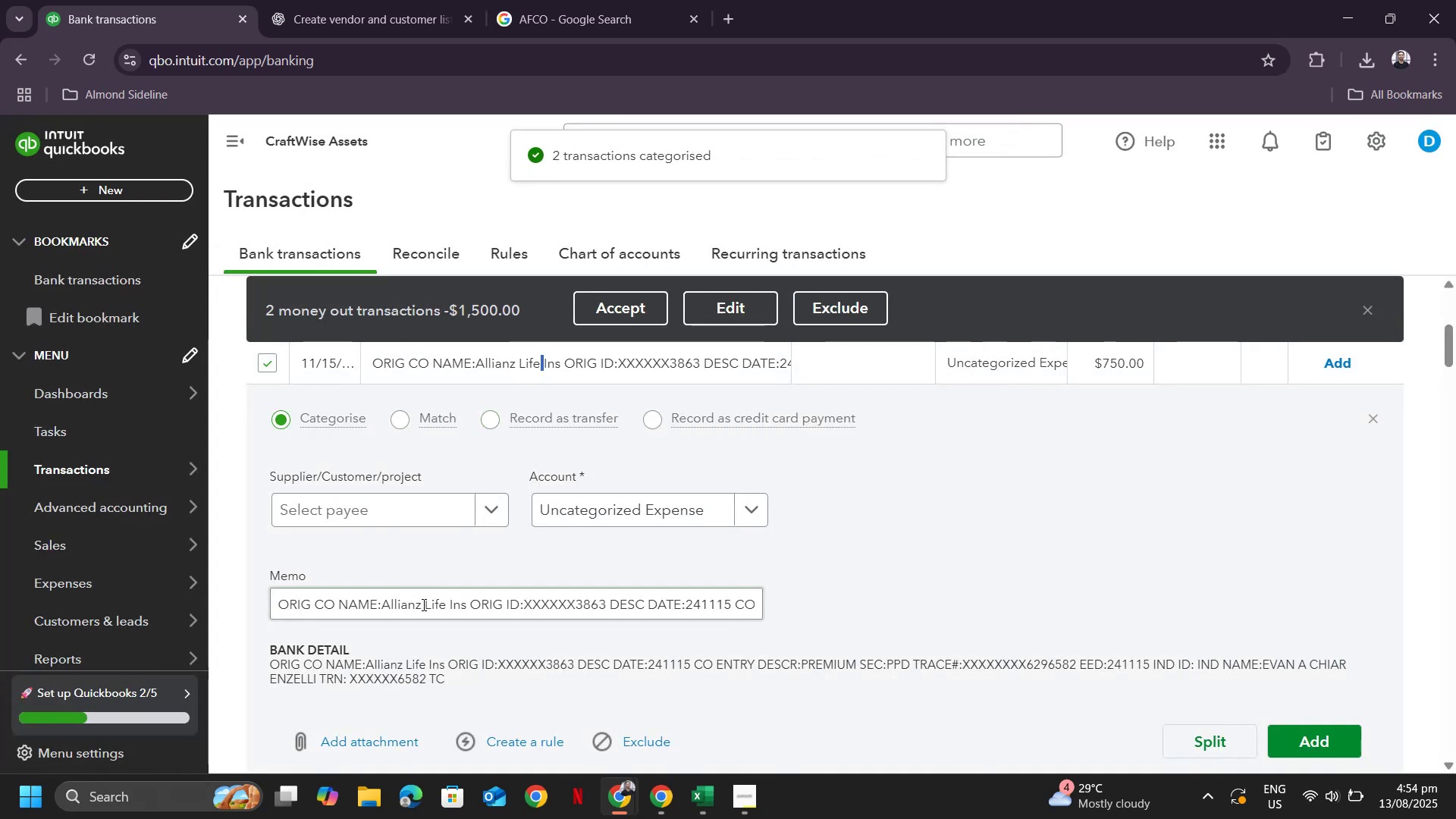 
left_click_drag(start_coordinate=[383, 604], to_coordinate=[465, 603])
 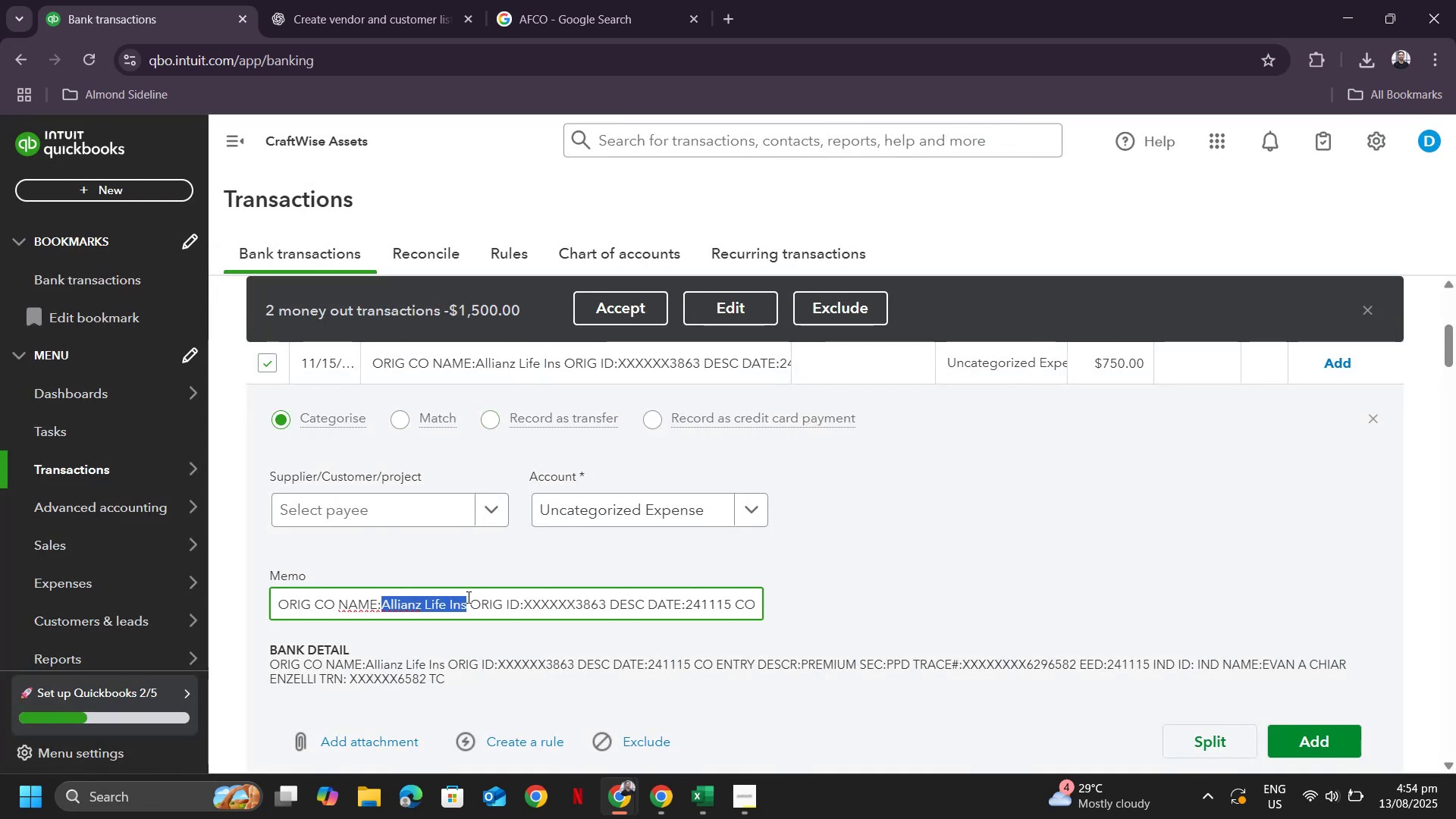 
key(Control+ControlLeft)
 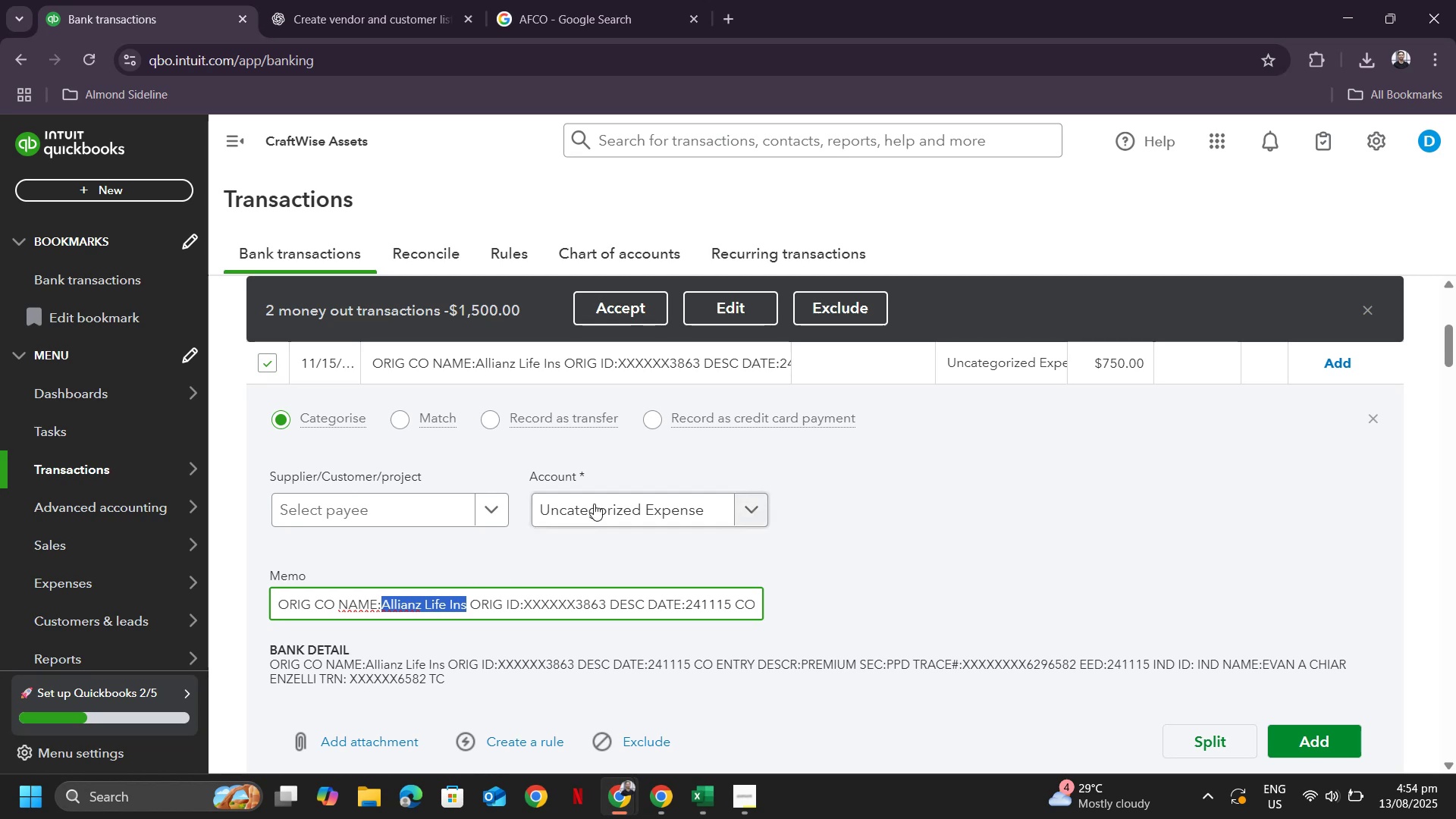 
key(Control+C)
 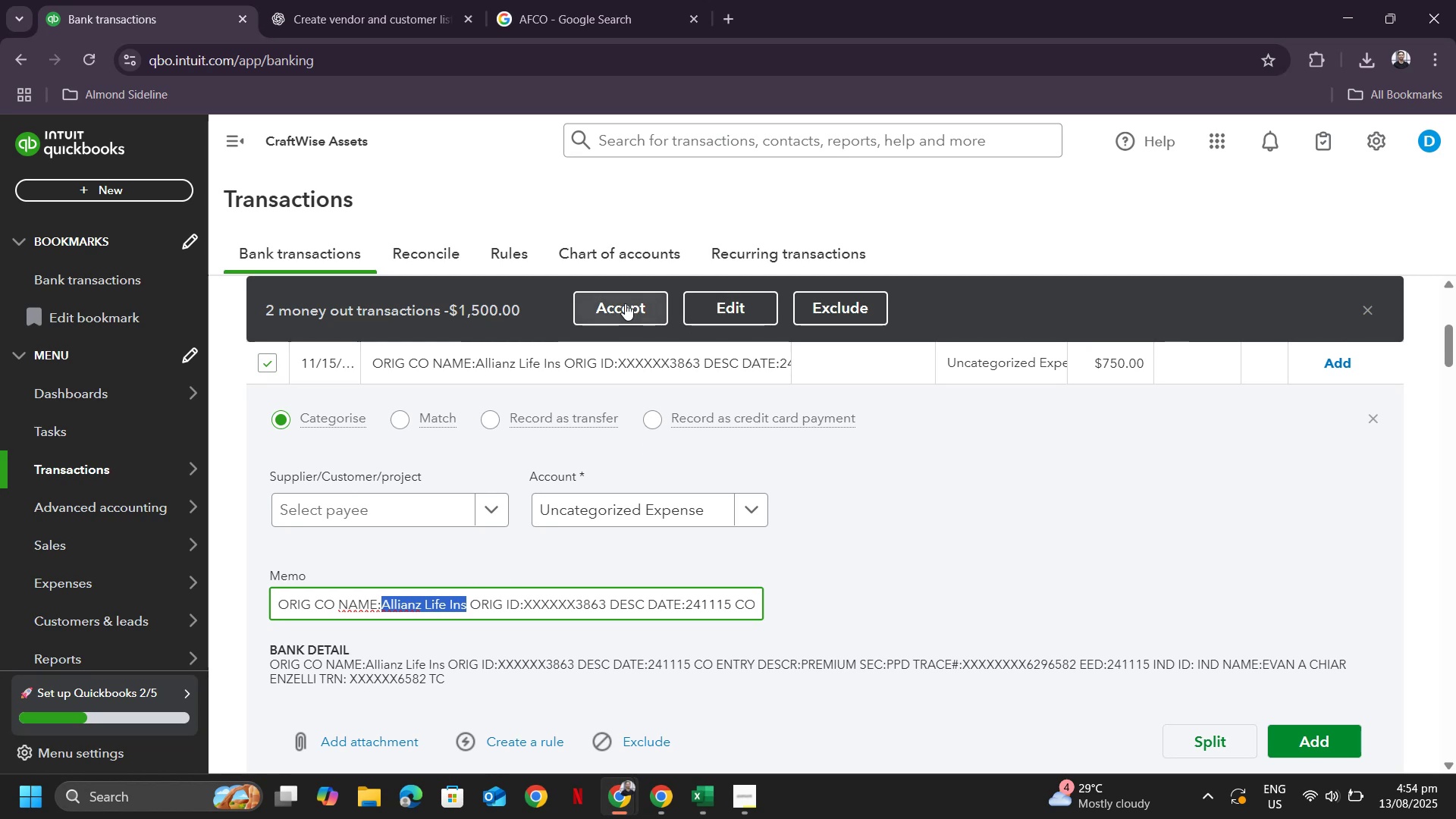 
left_click([733, 306])
 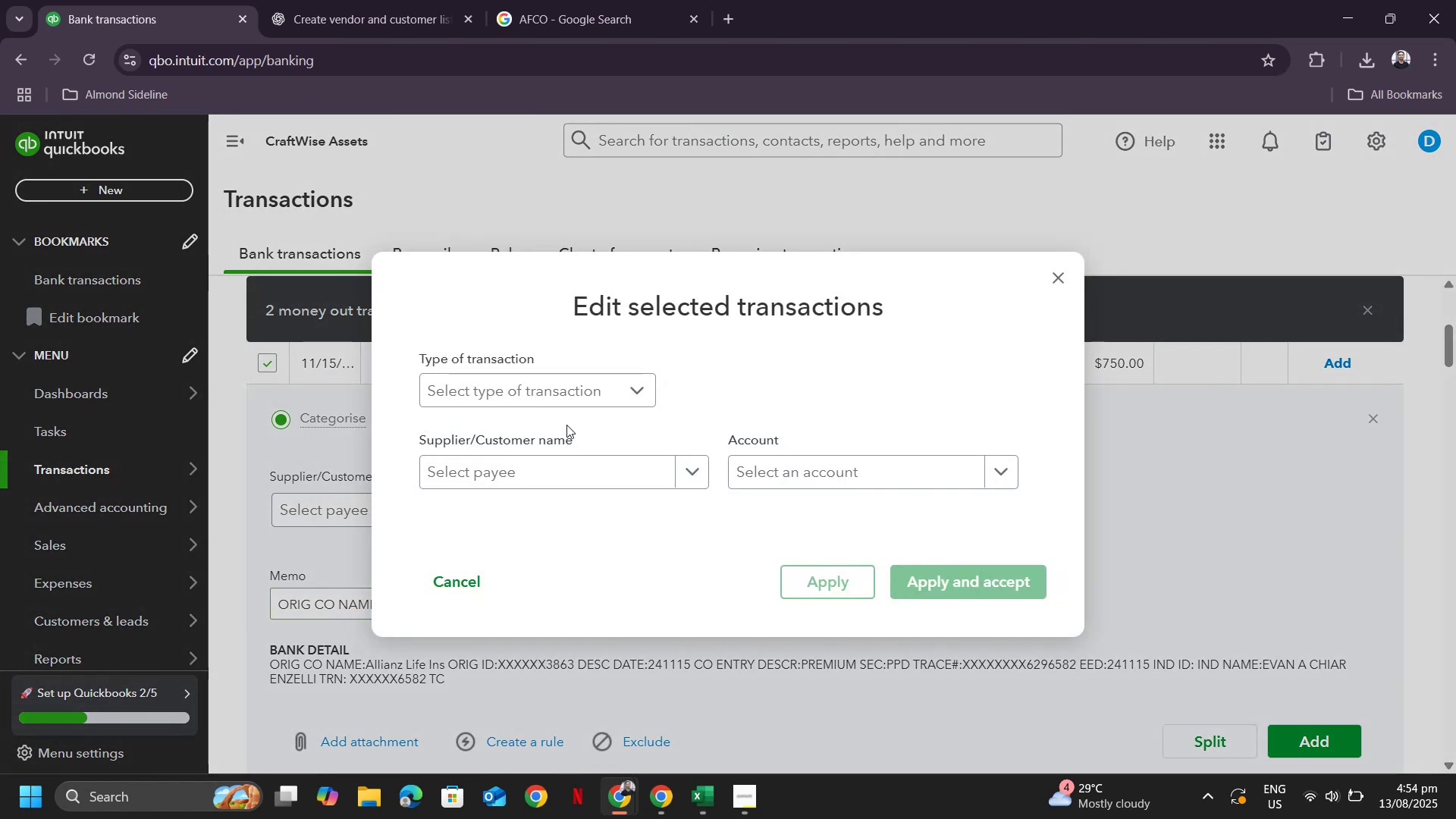 
left_click([532, 478])
 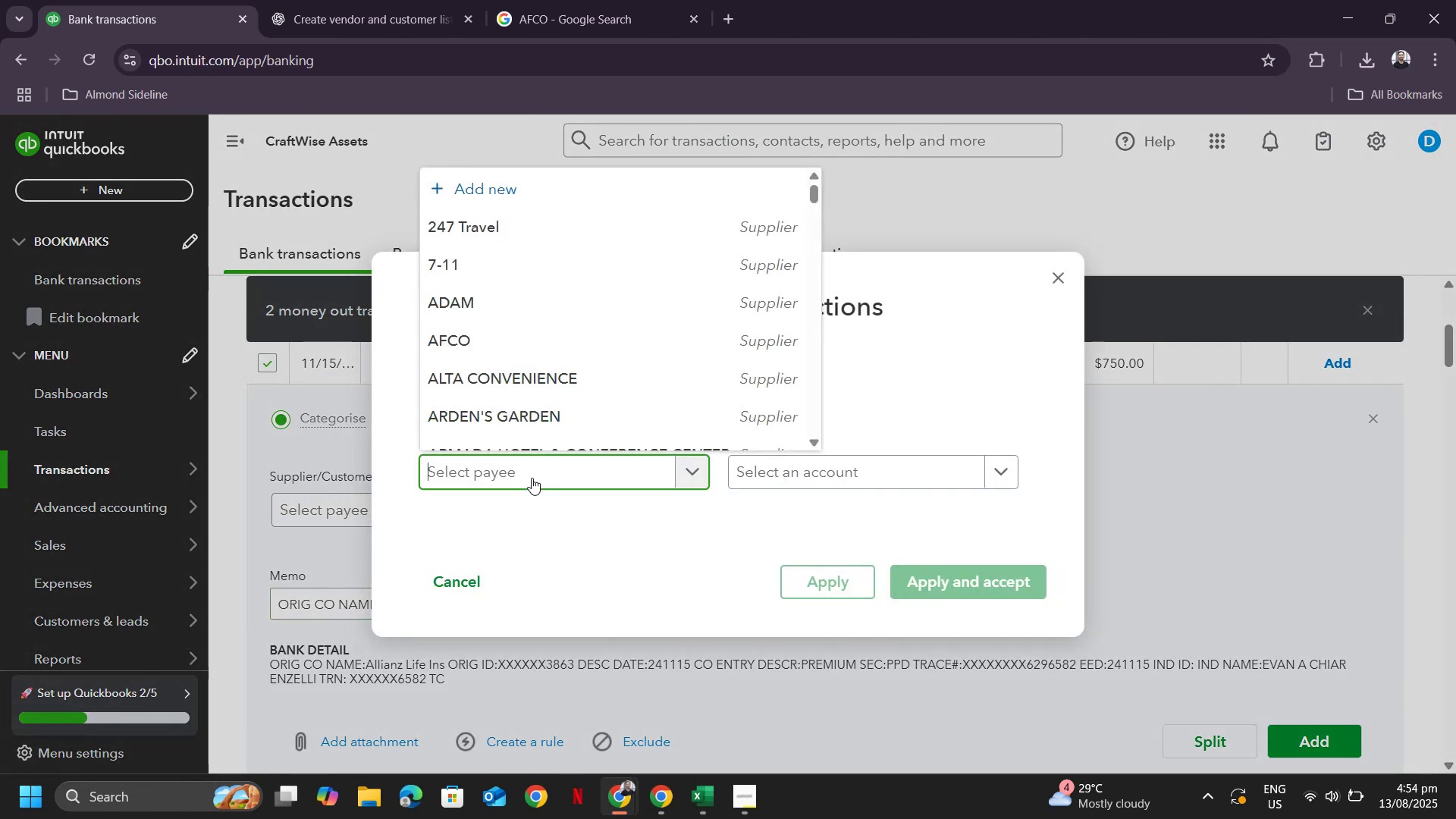 
key(Control+ControlLeft)
 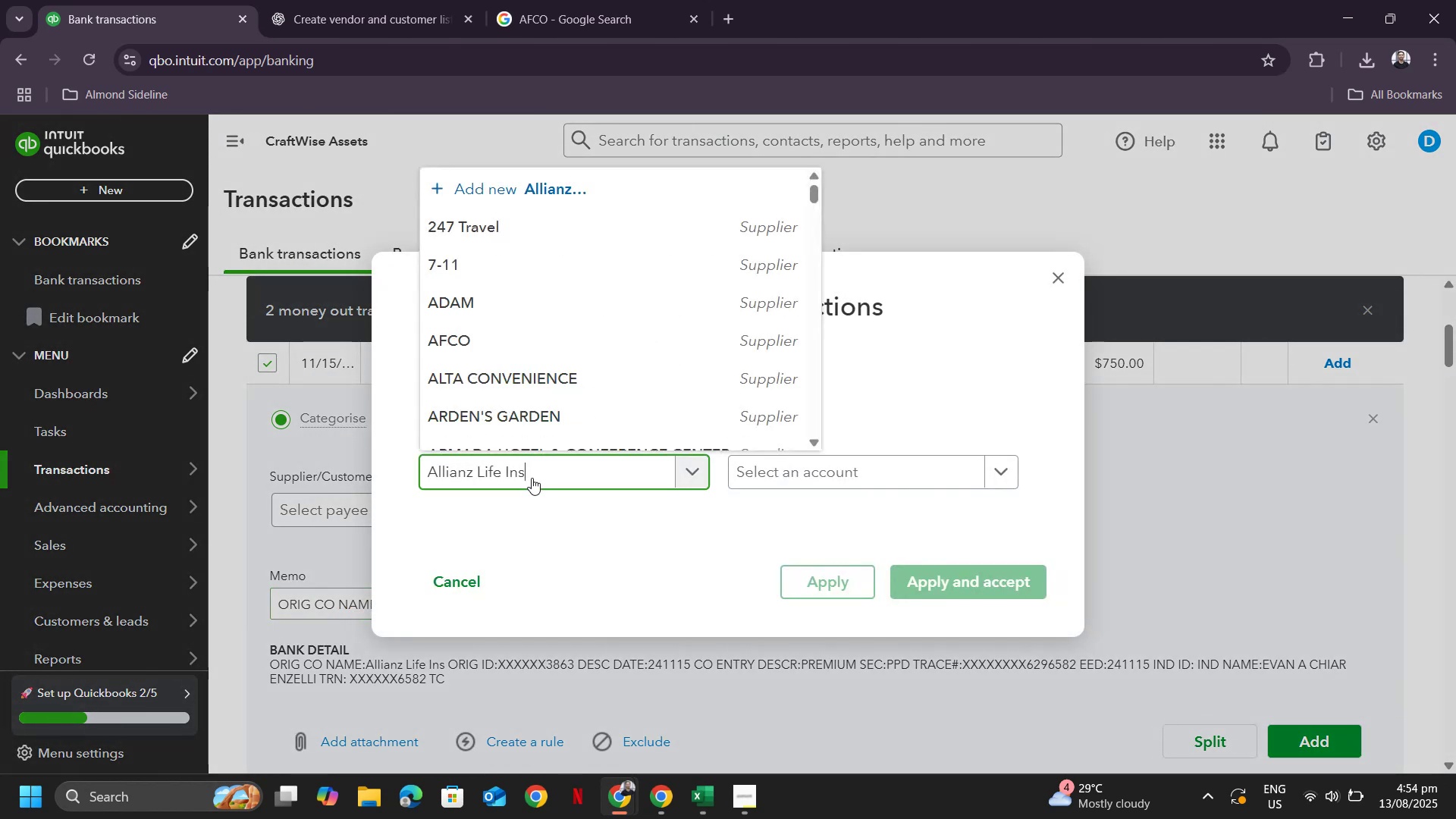 
key(Control+V)
 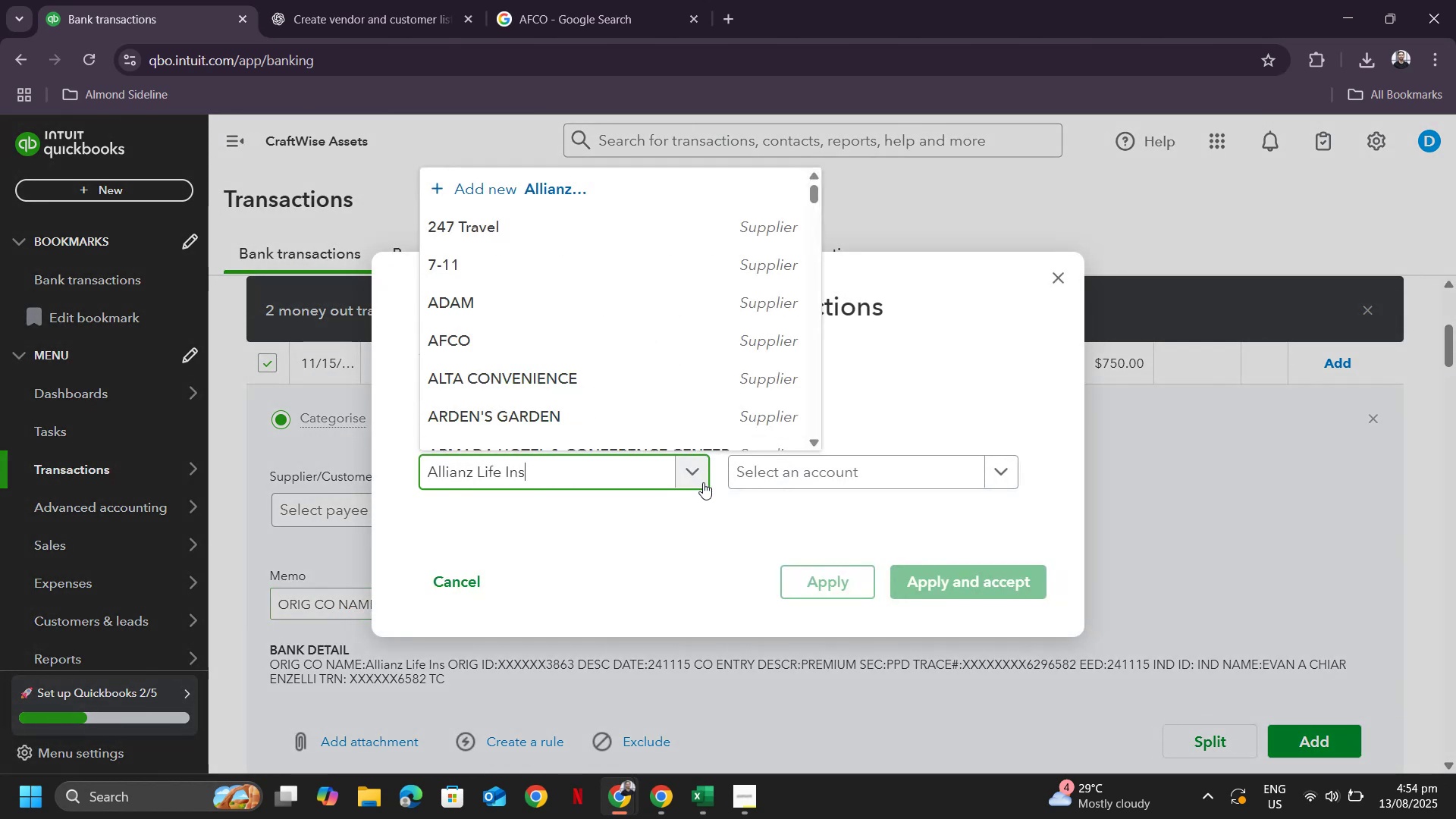 
type(un)
key(Backspace)
type(rance)
 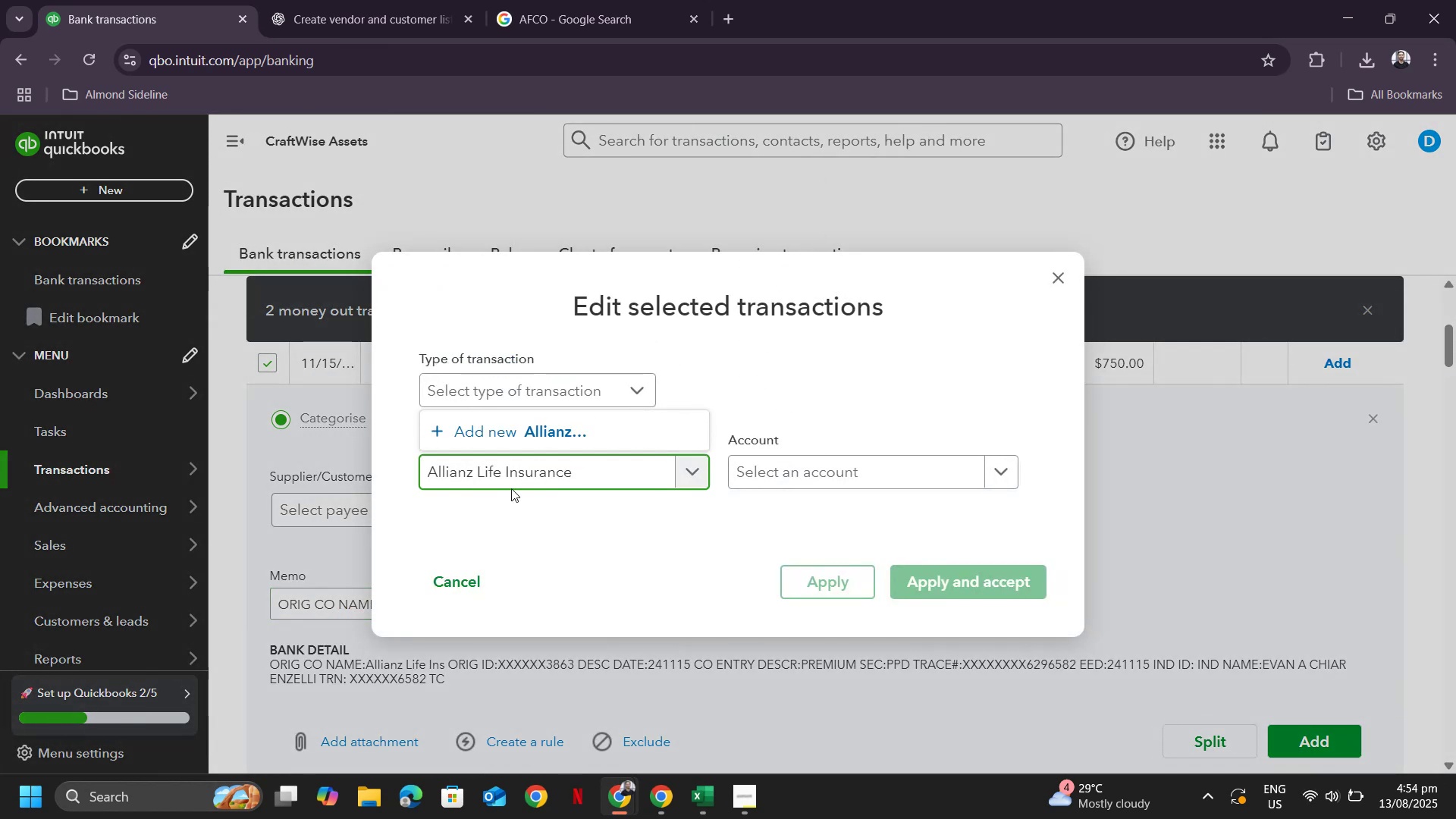 
hold_key(key=ShiftLeft, duration=0.49)
left_click([504, 475])
 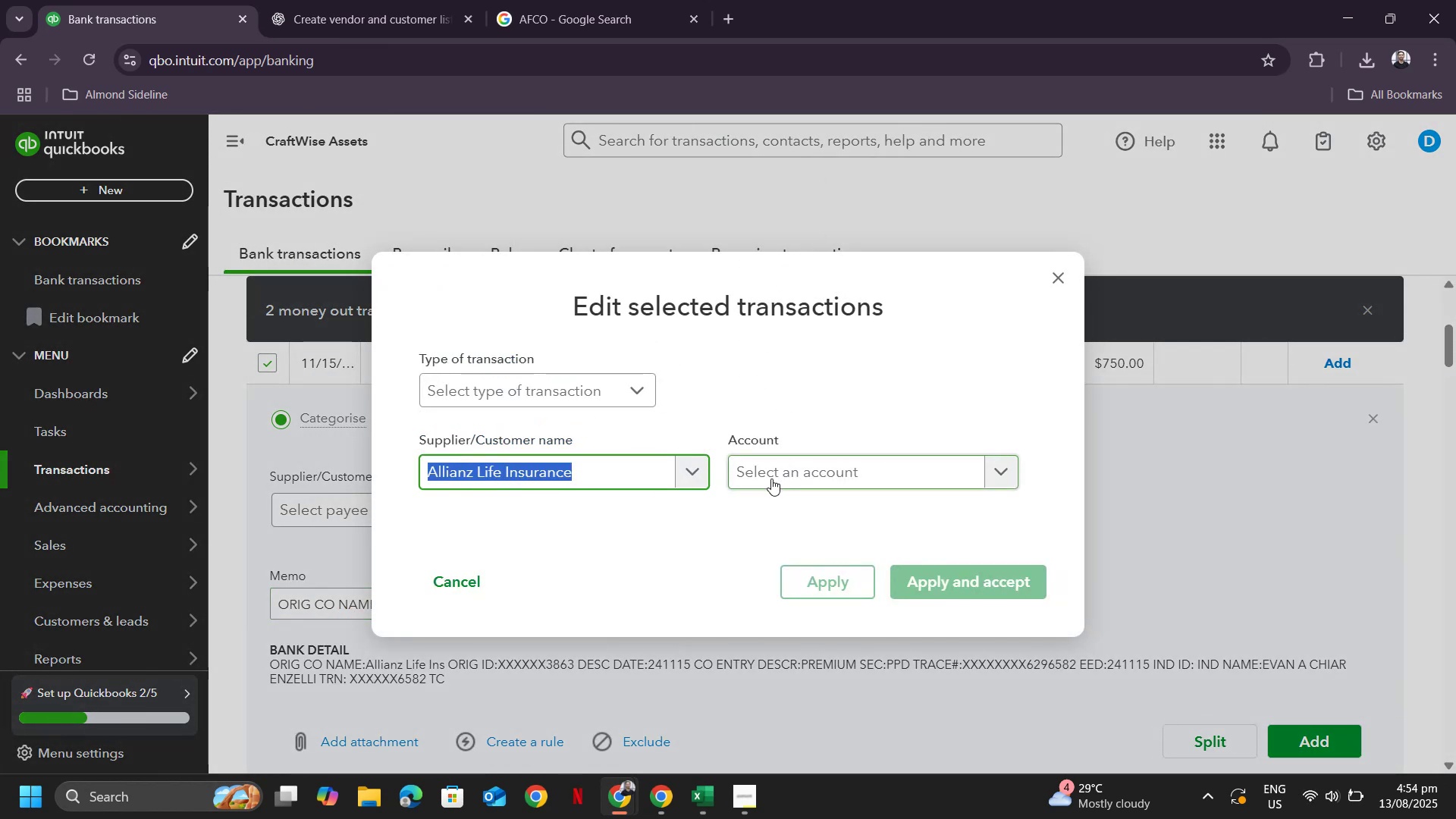 
key(Shift+ShiftLeft)
 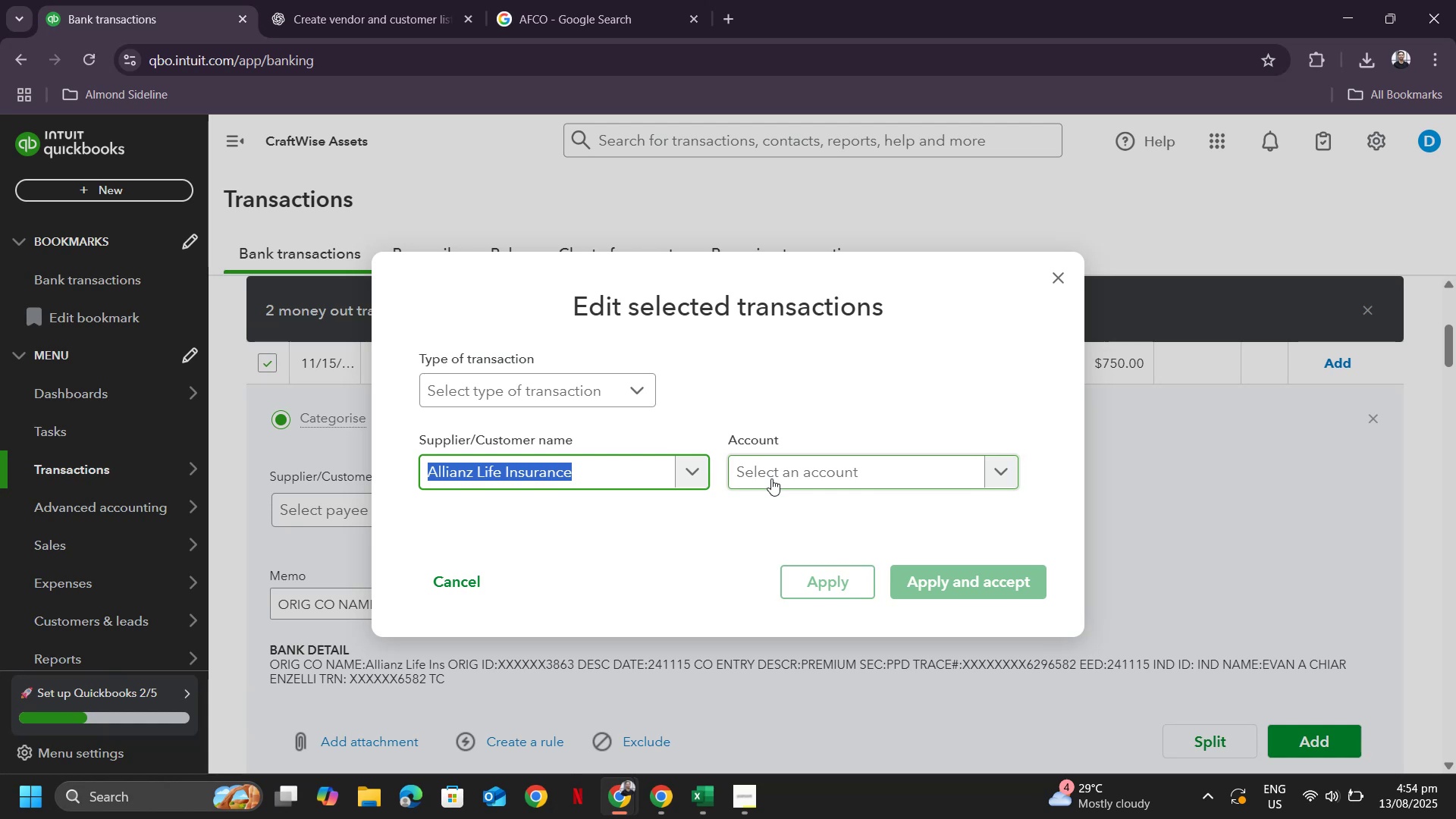 
key(Control+Shift+ControlLeft)
 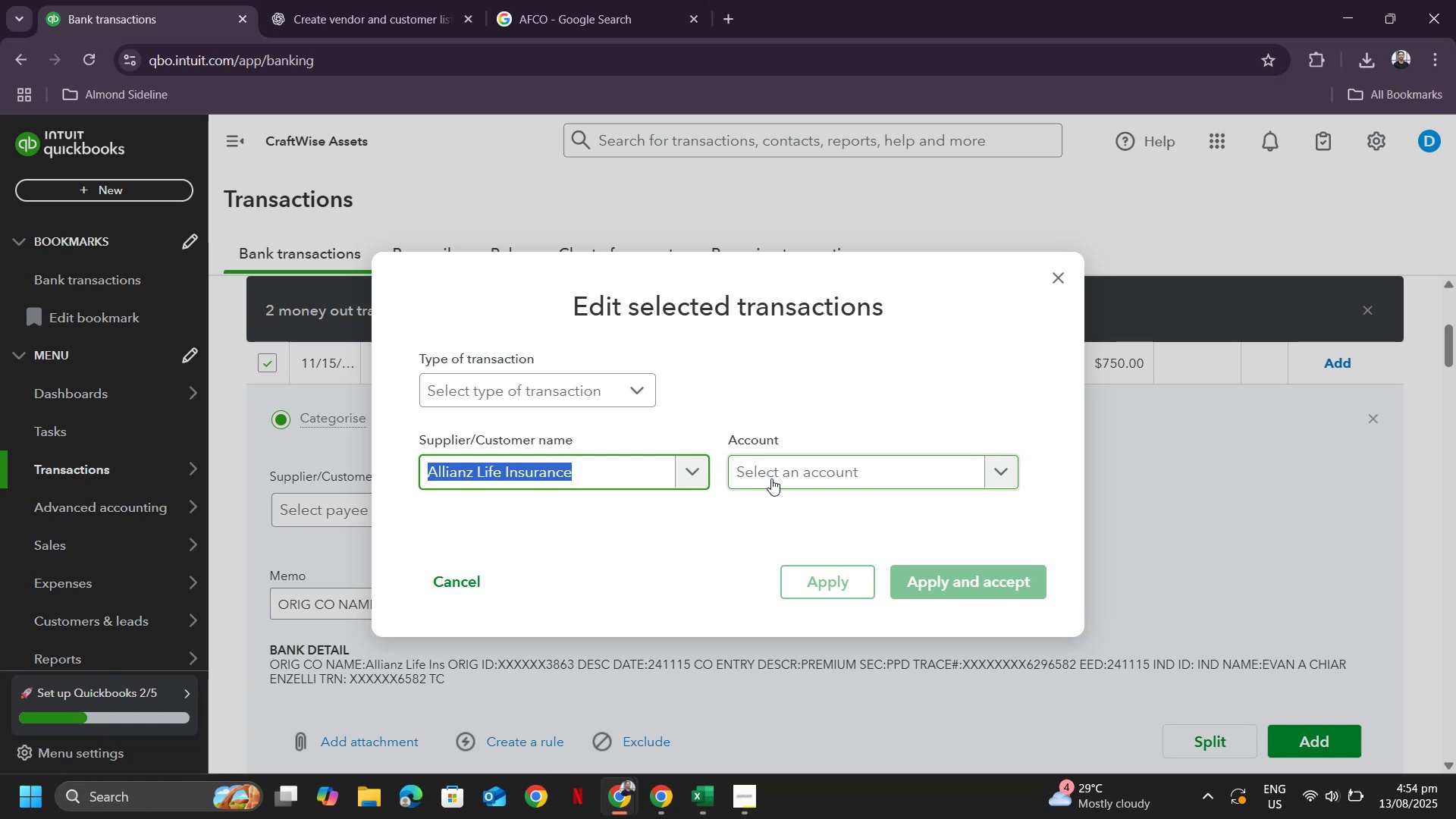 
key(Control+Shift+ArrowRight)
 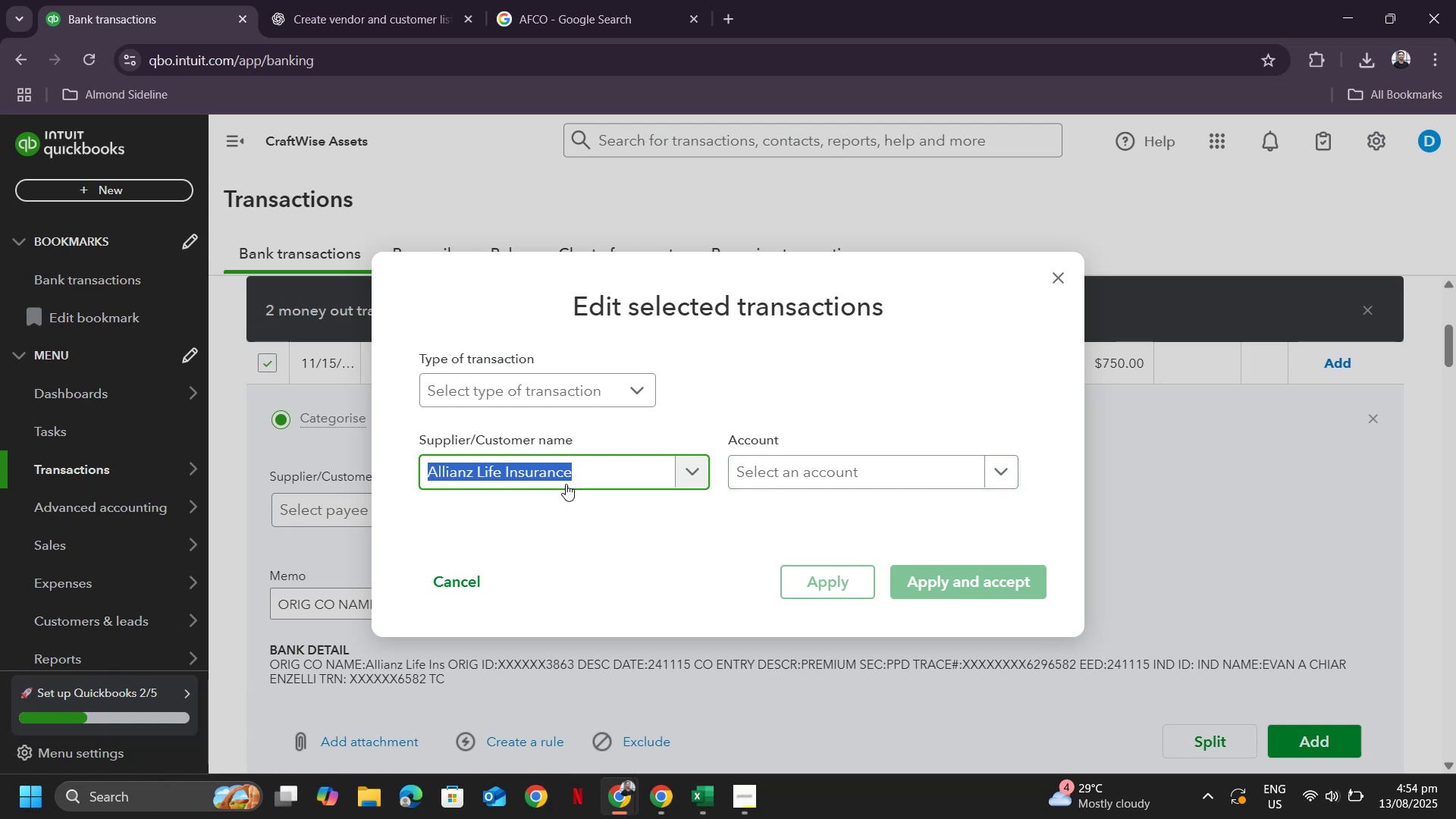 
left_click([601, 472])
 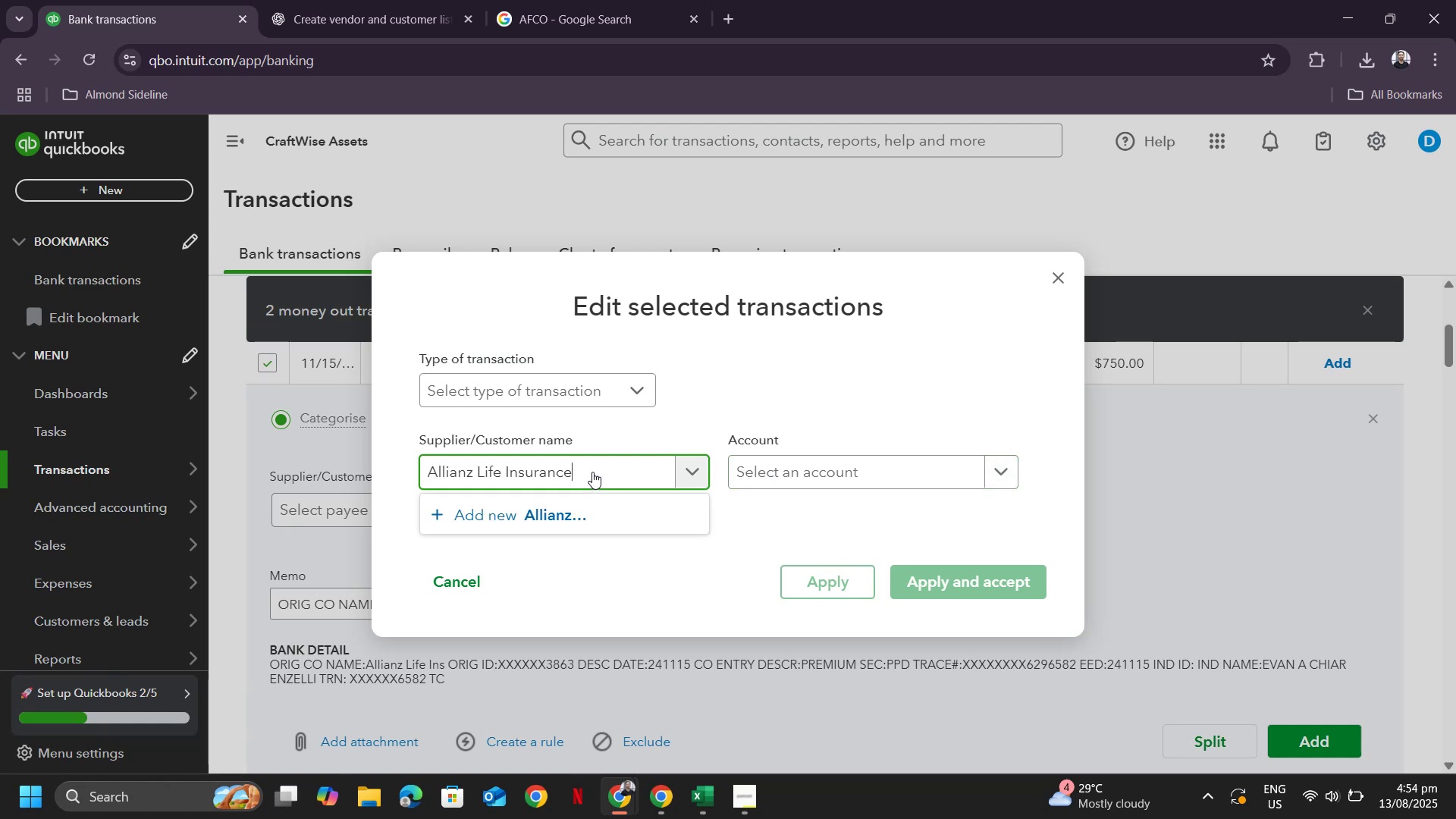 
left_click_drag(start_coordinate=[592, 472], to_coordinate=[504, 475])
 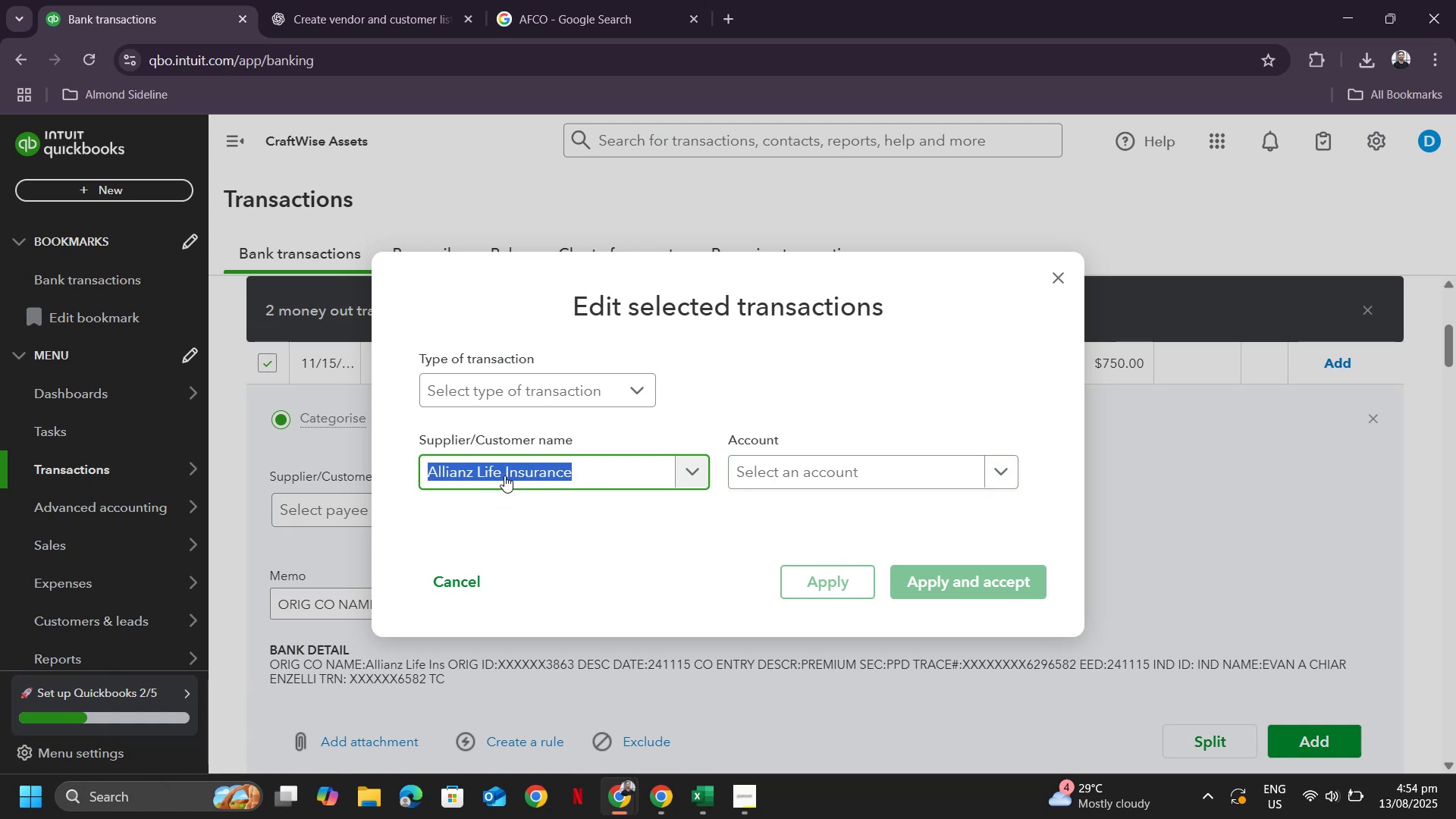 
key(Backspace)
 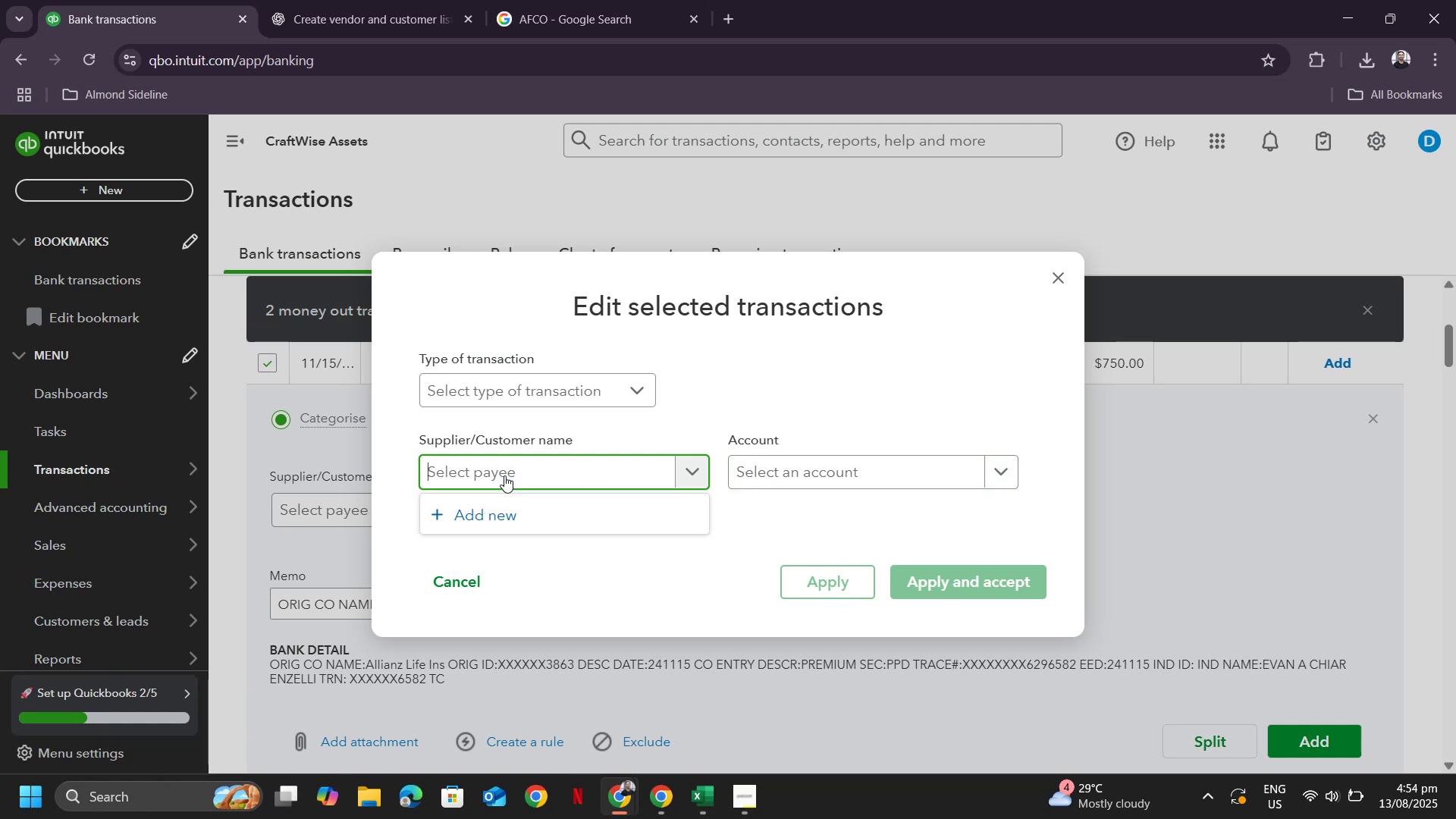 
key(Backspace)
 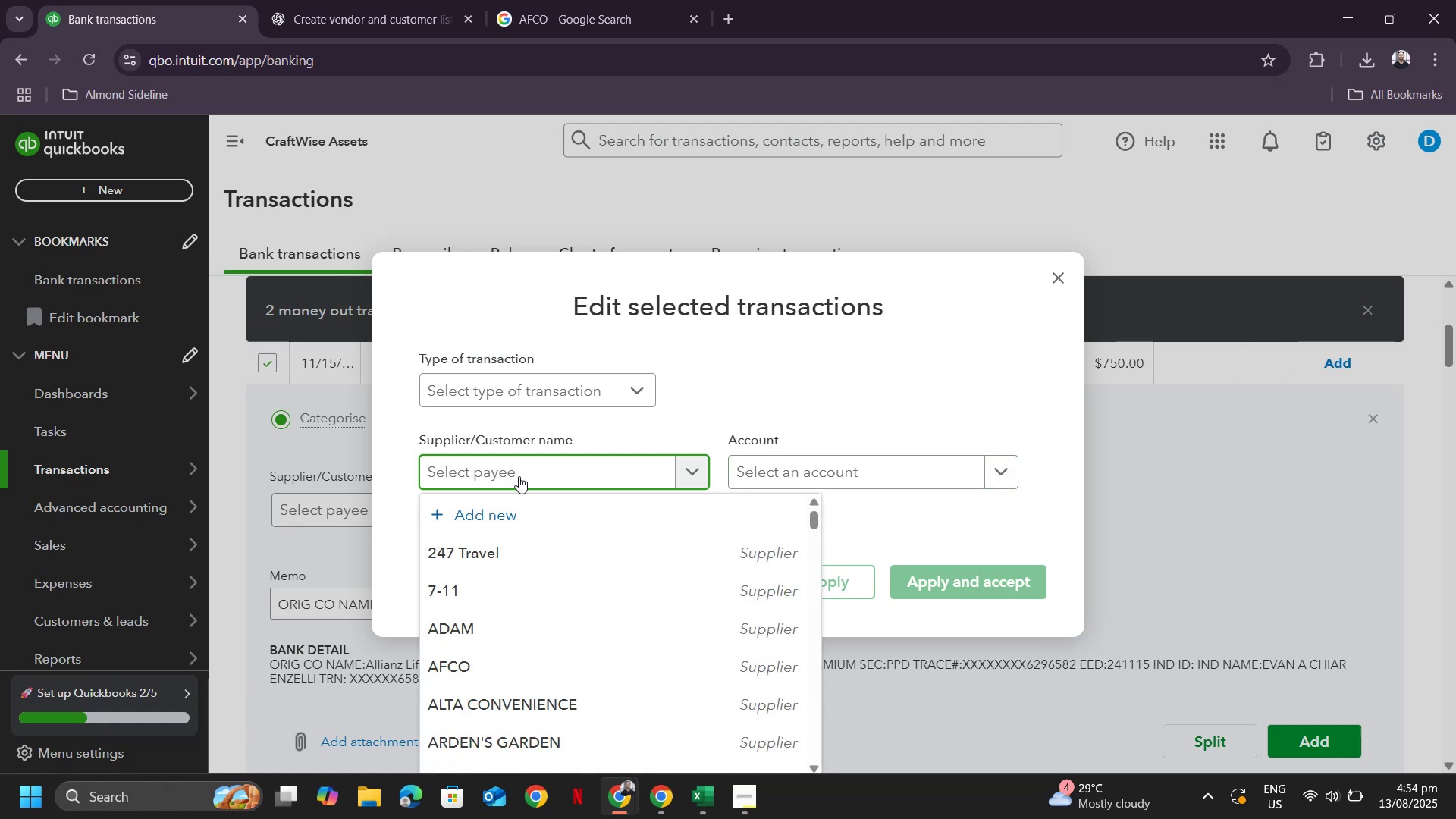 
key(Control+ControlLeft)
 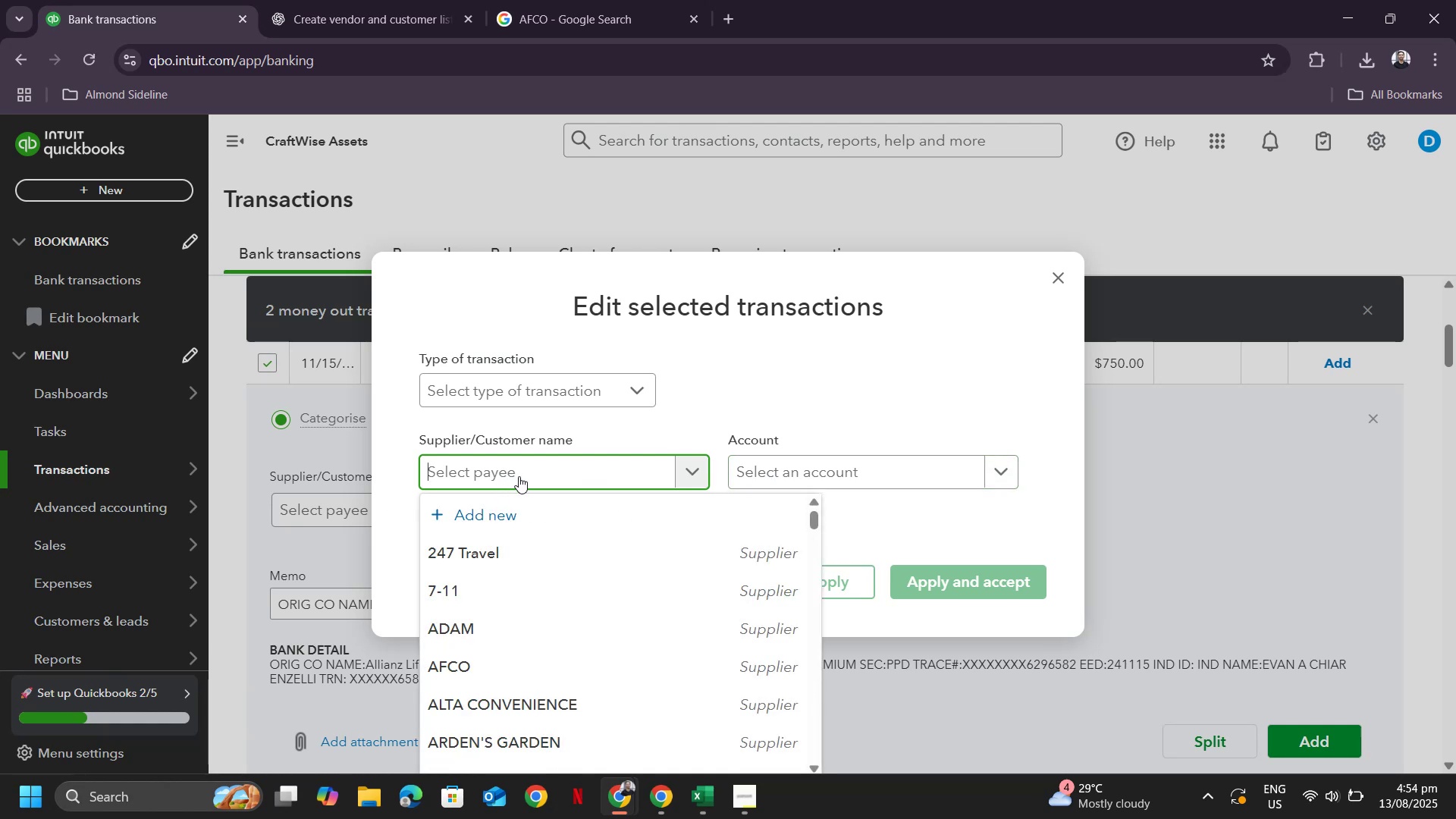 
key(Control+V)
 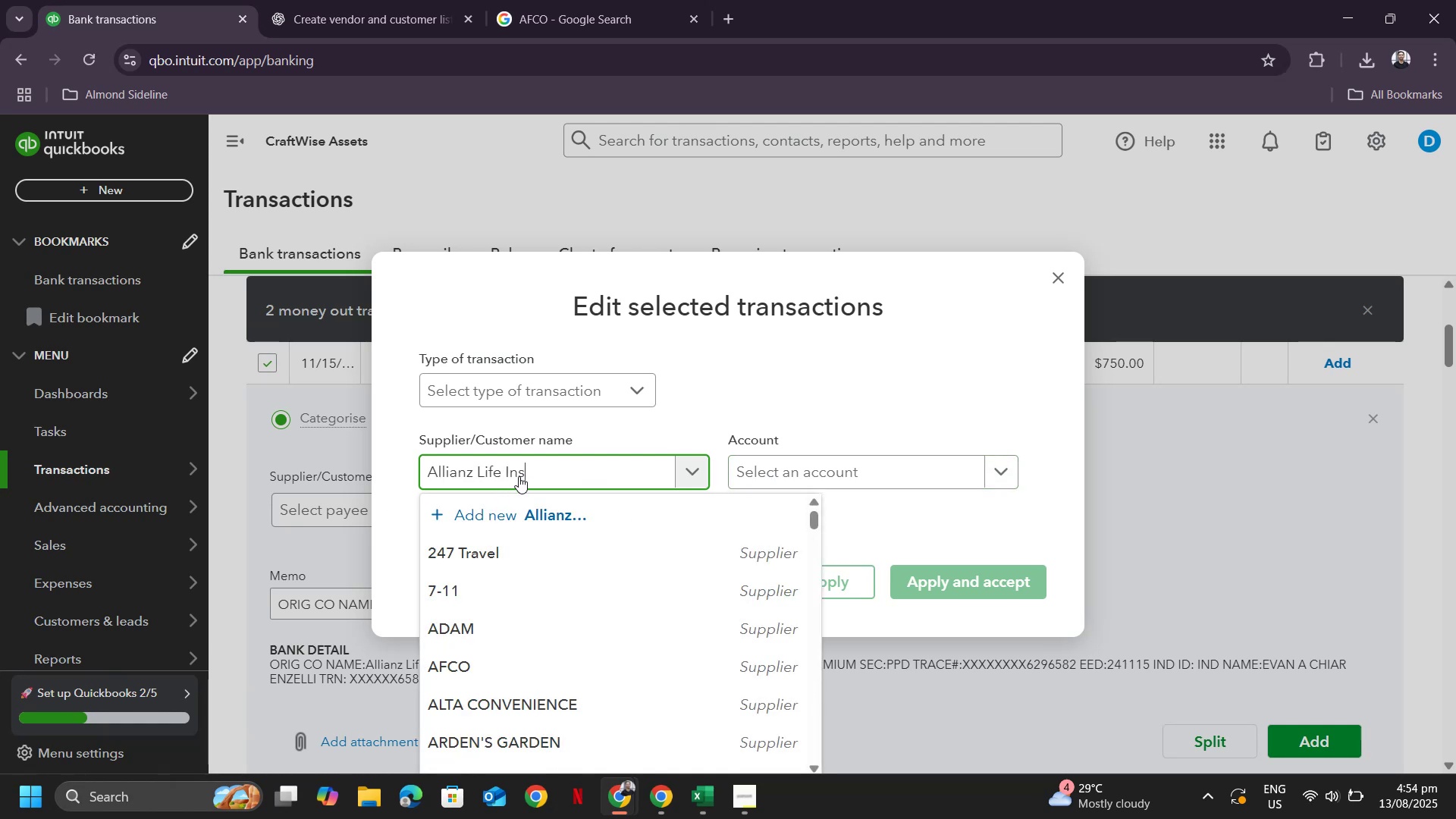 
key(Backspace)
 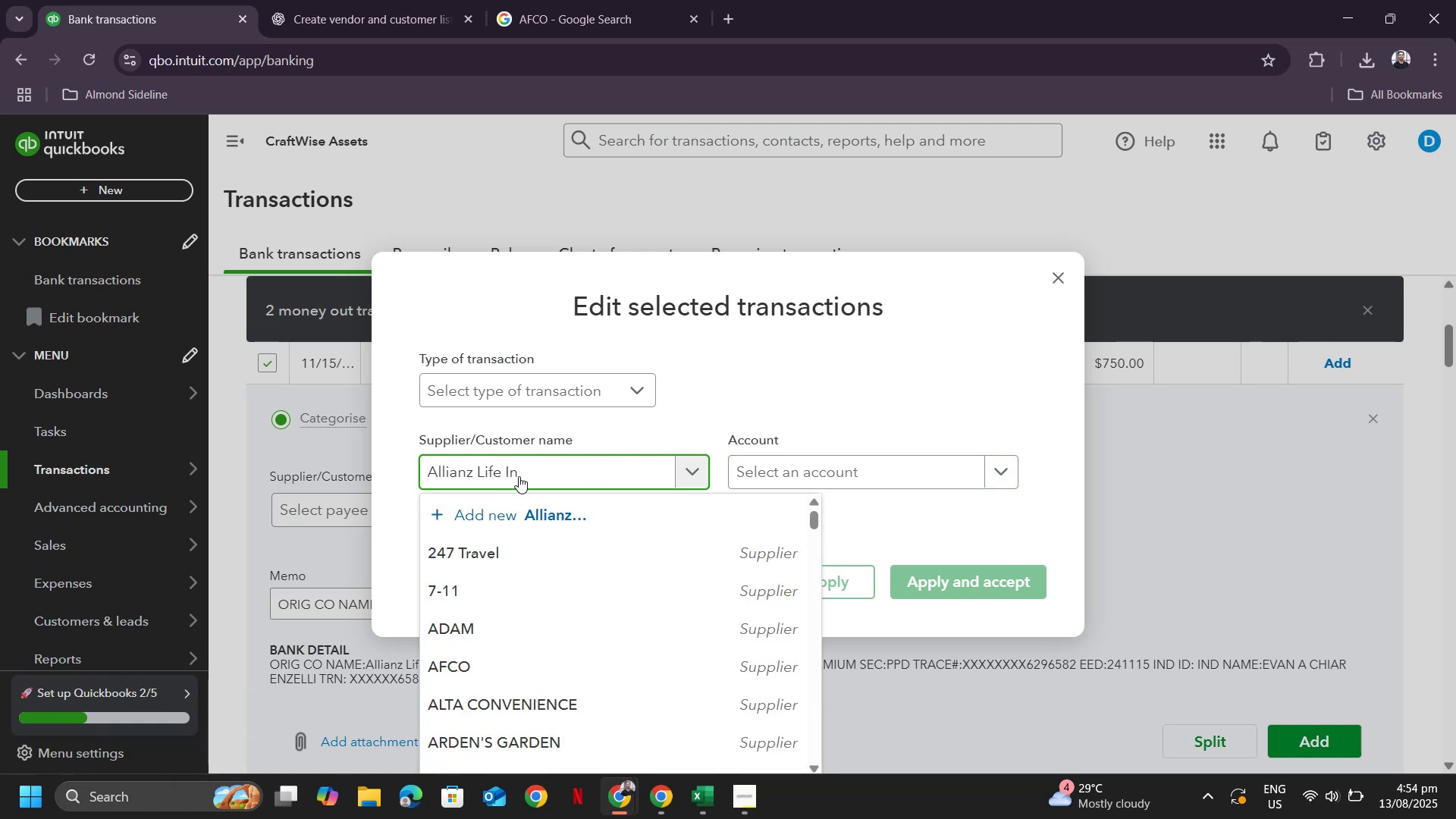 
key(Backspace)
 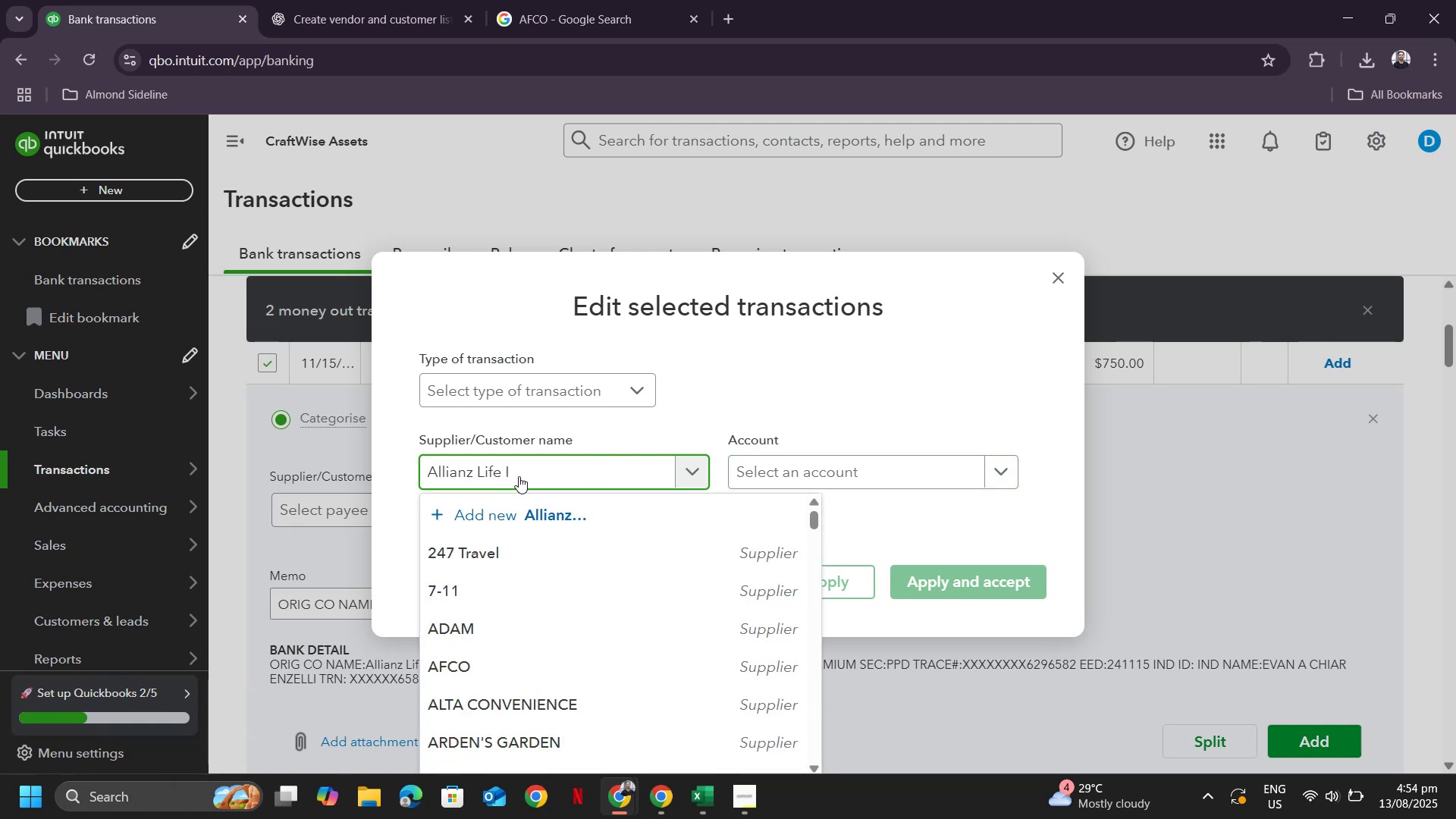 
key(Backspace)
 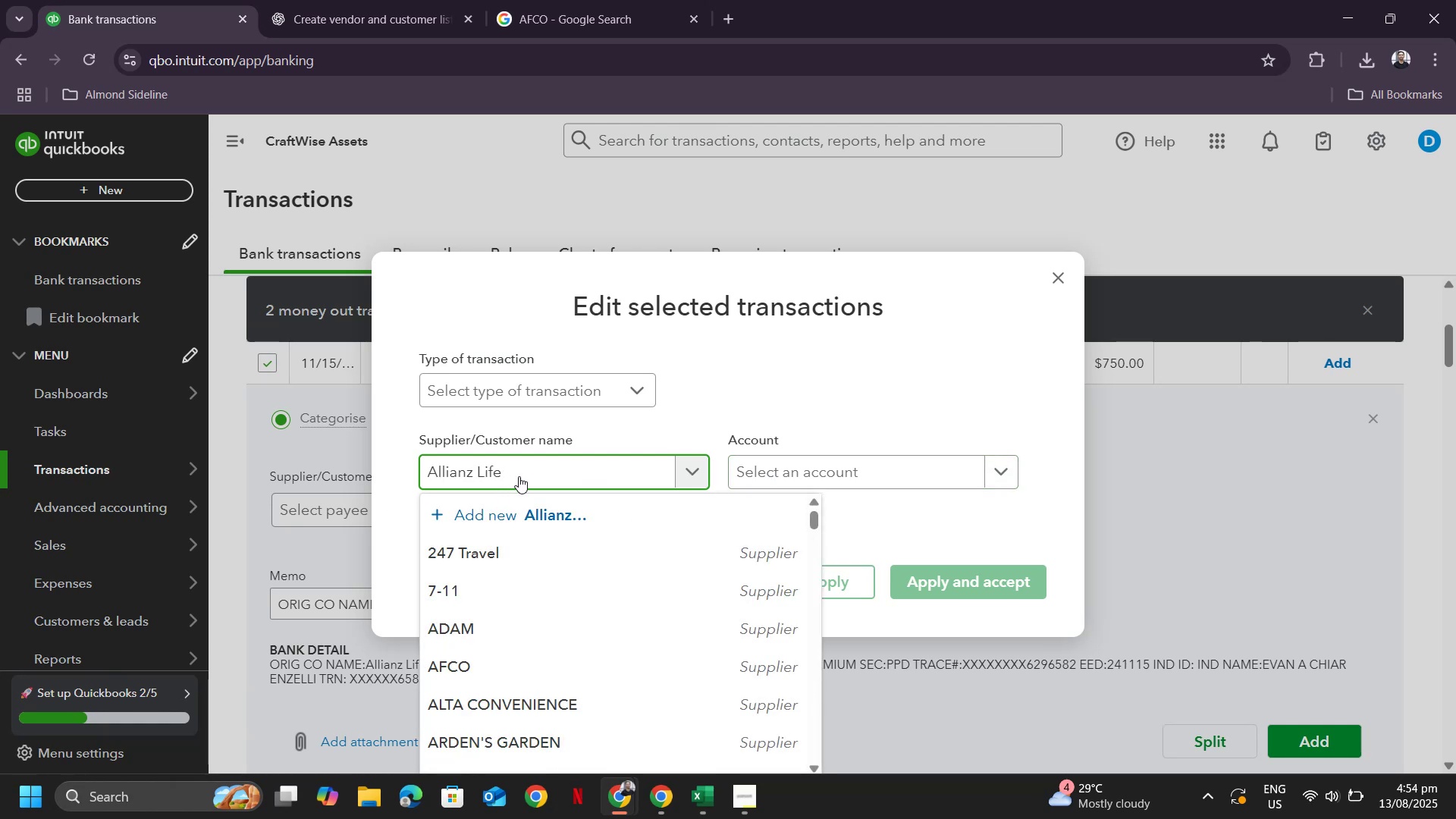 
key(Backspace)
 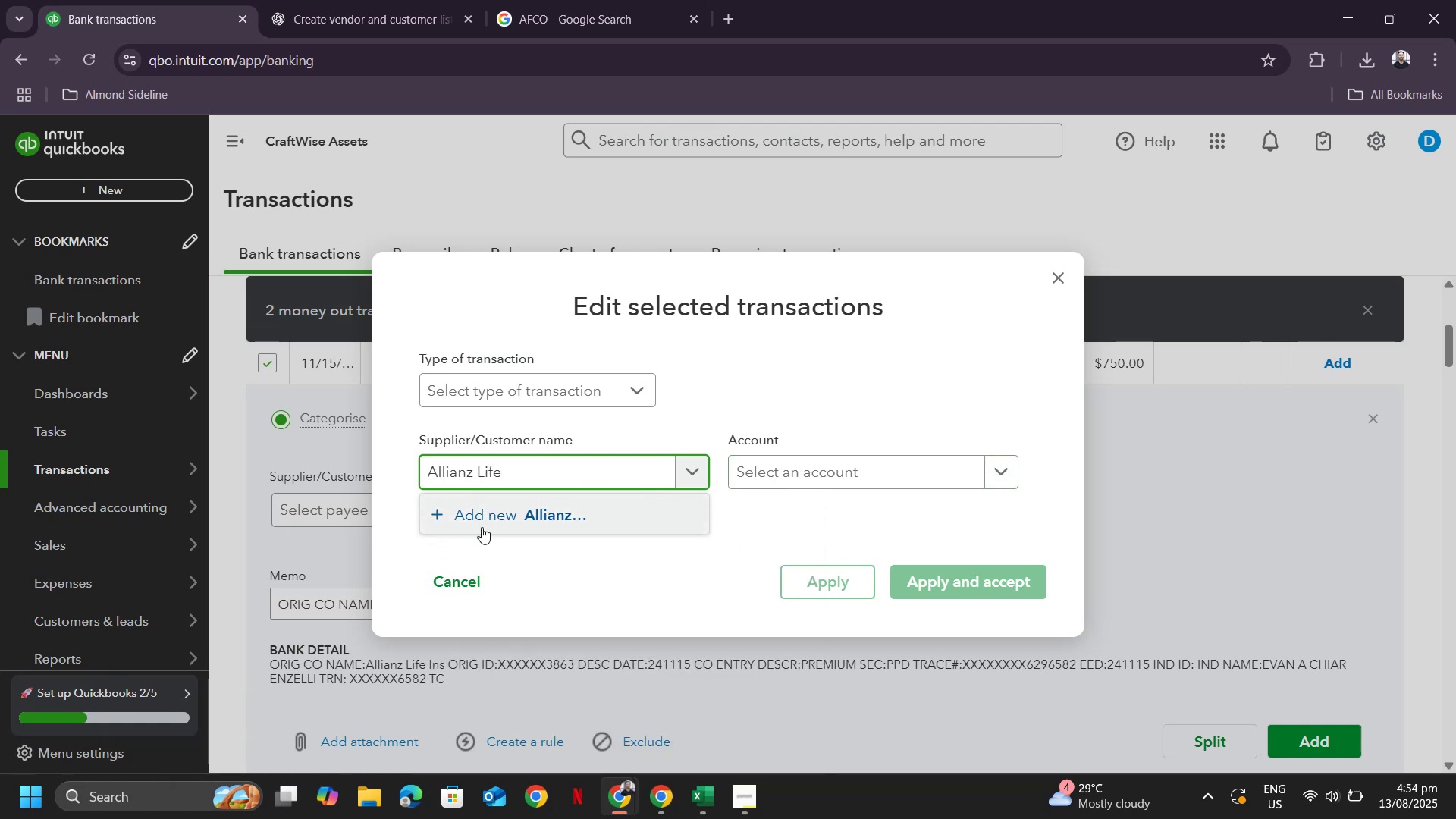 
left_click([490, 516])
 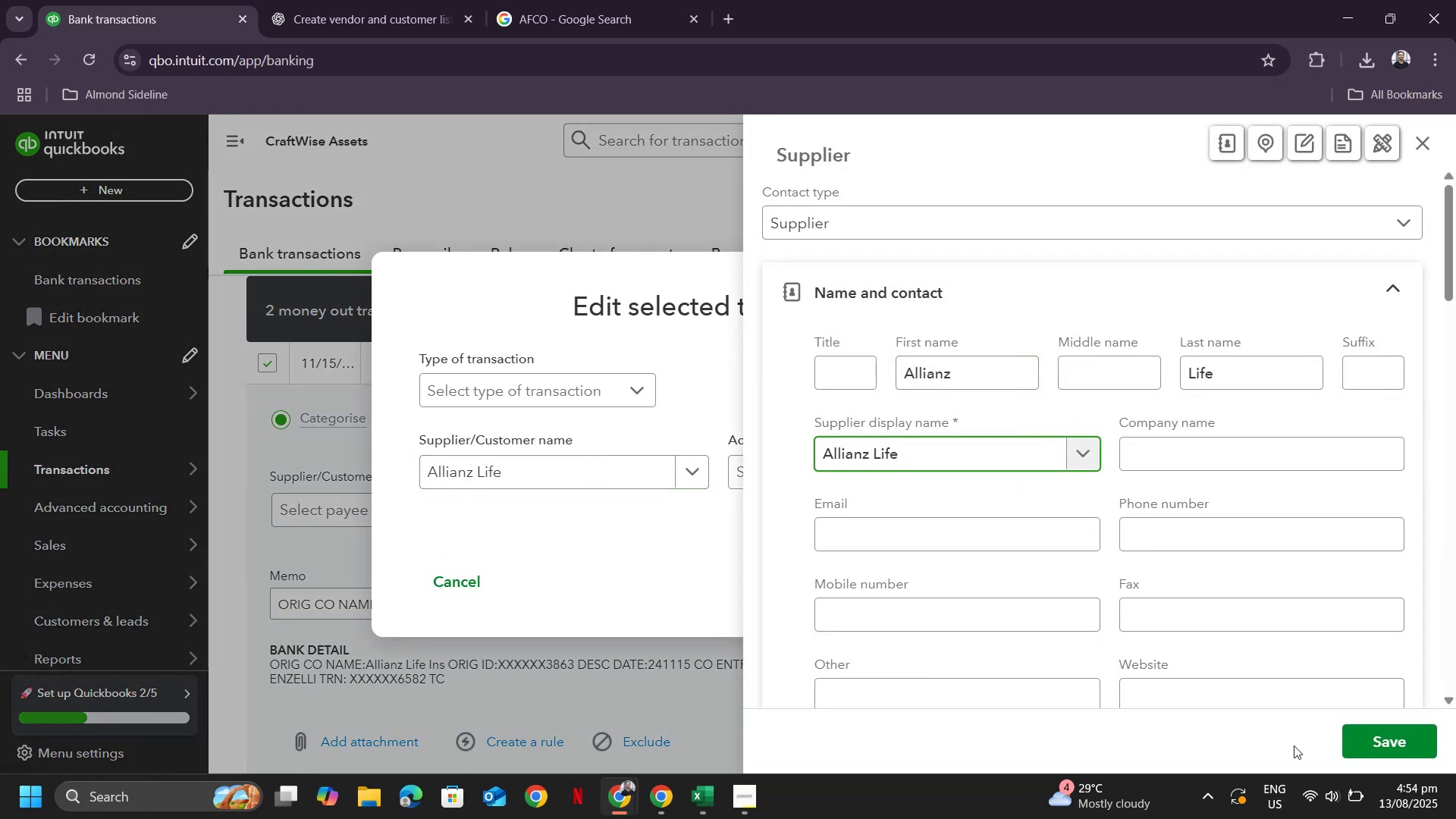 
left_click([1383, 736])
 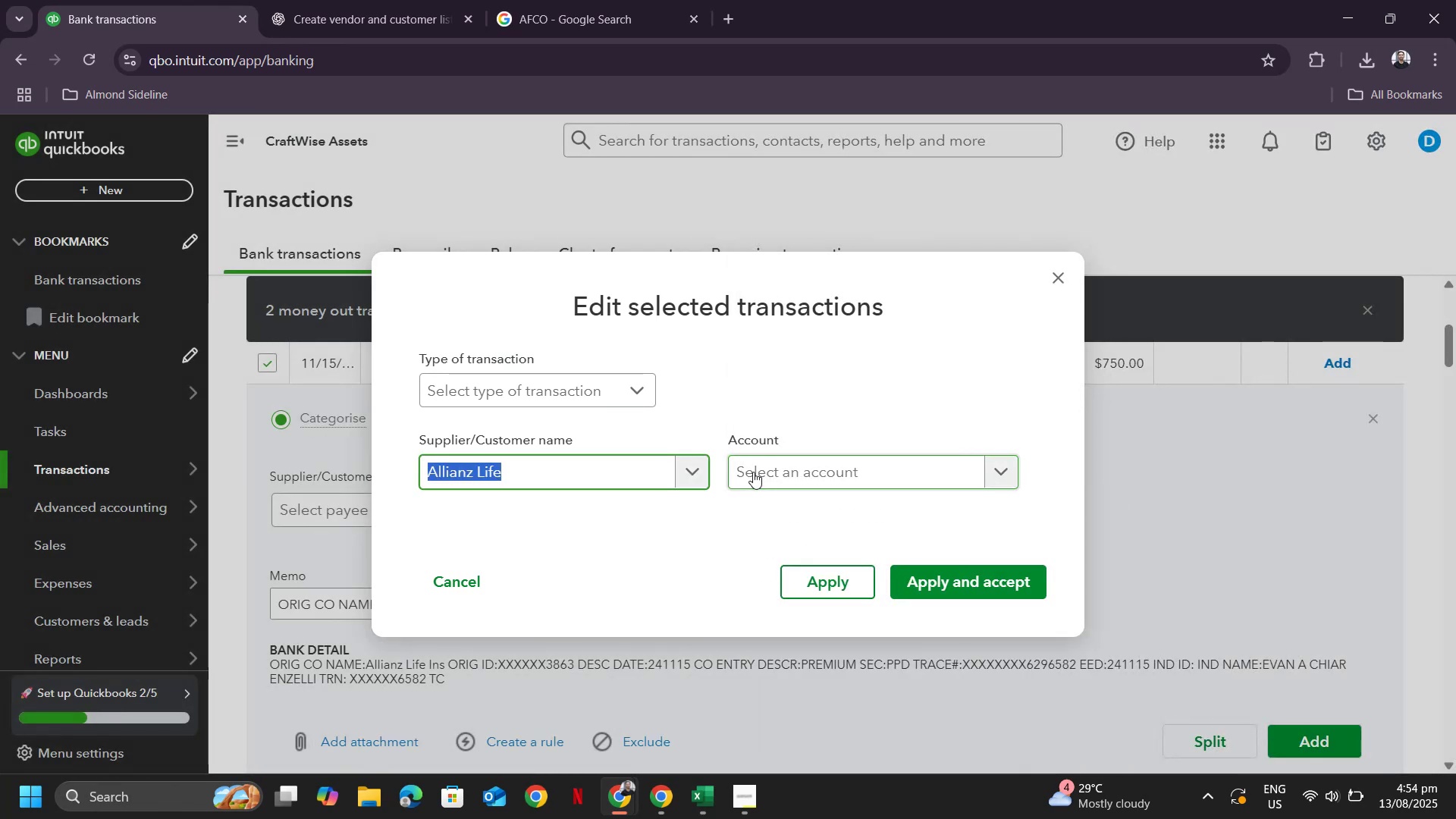 
key(Tab)
type(ins)
 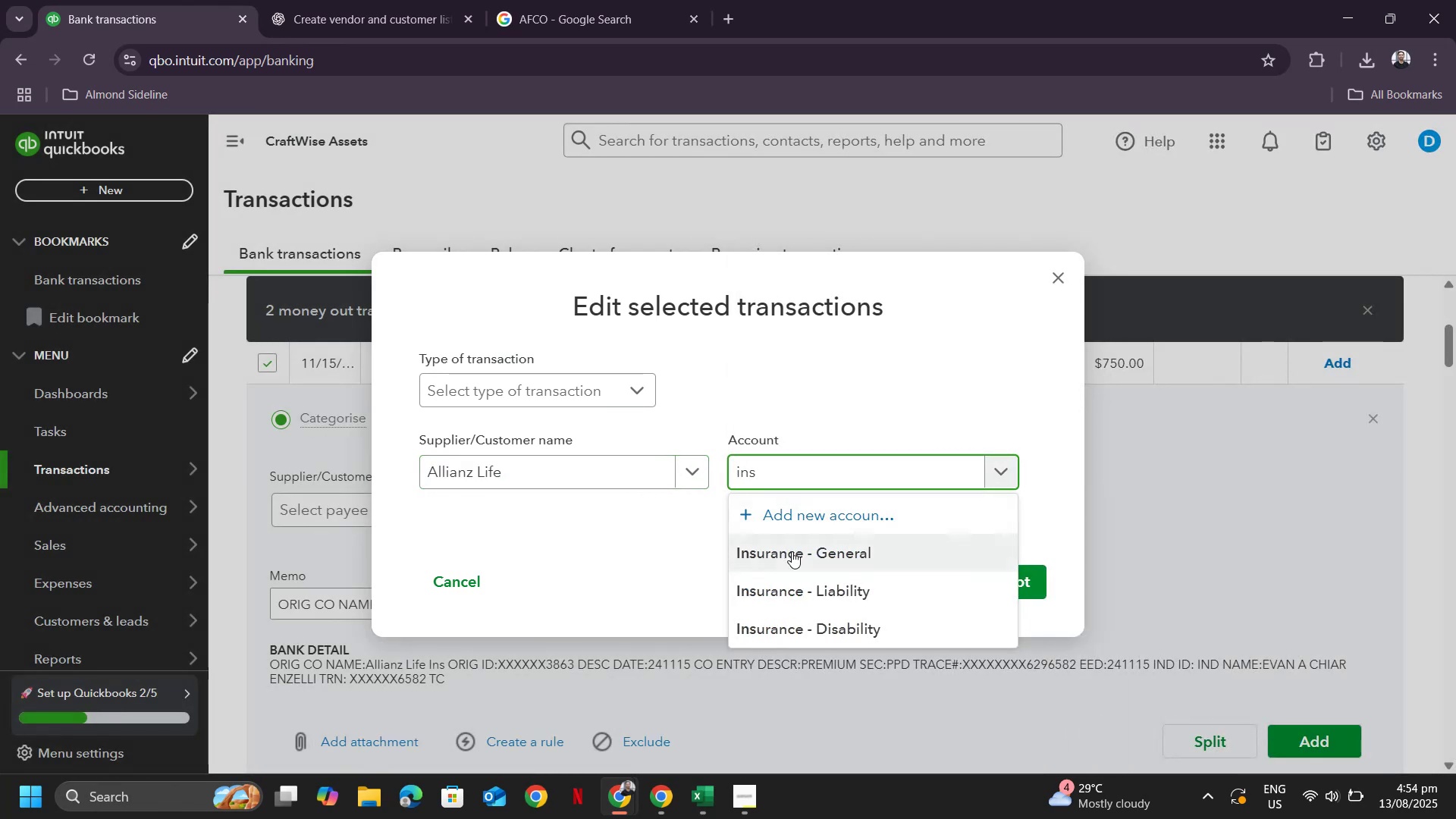 
left_click([790, 563])
 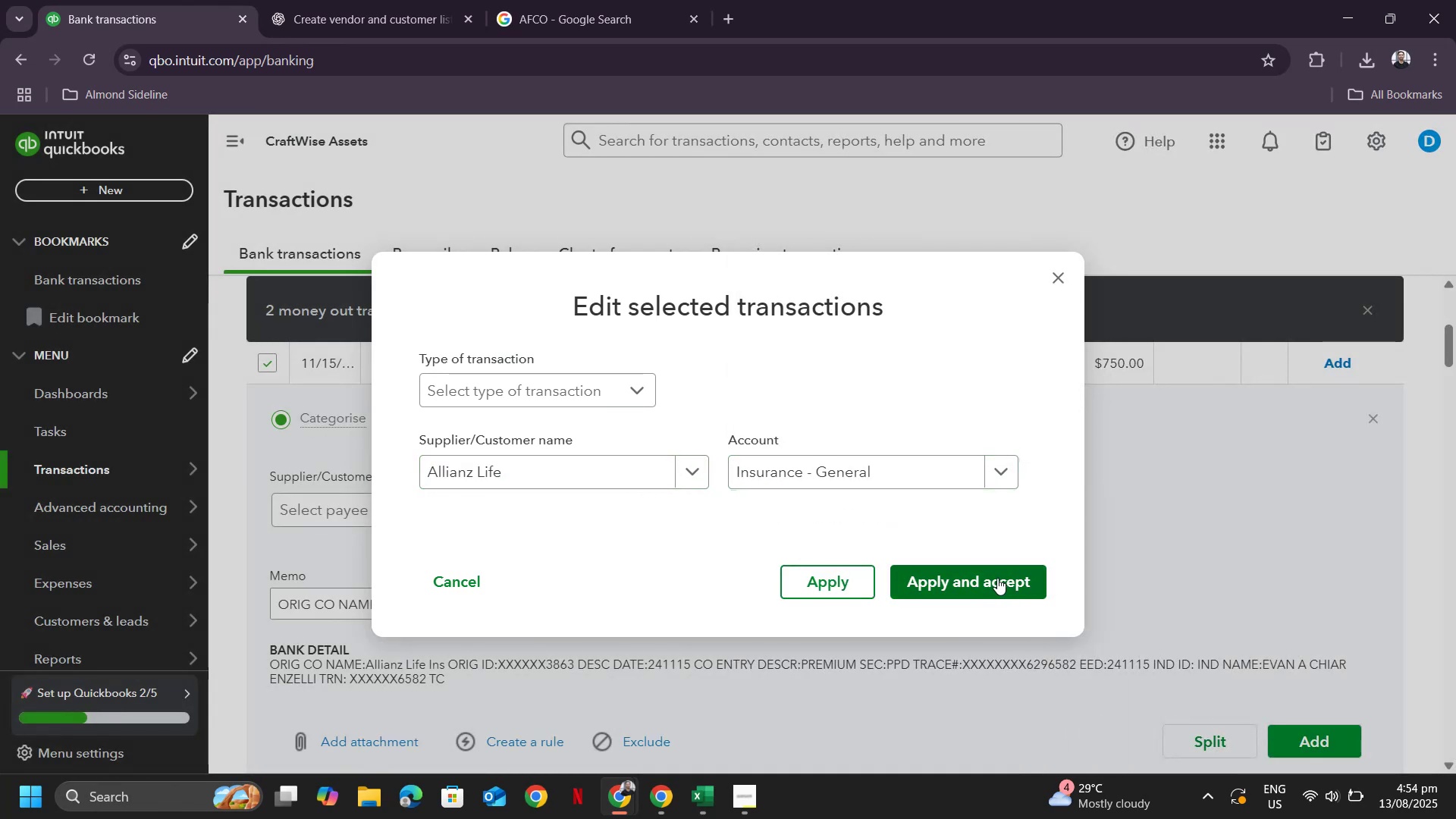 
left_click([997, 578])
 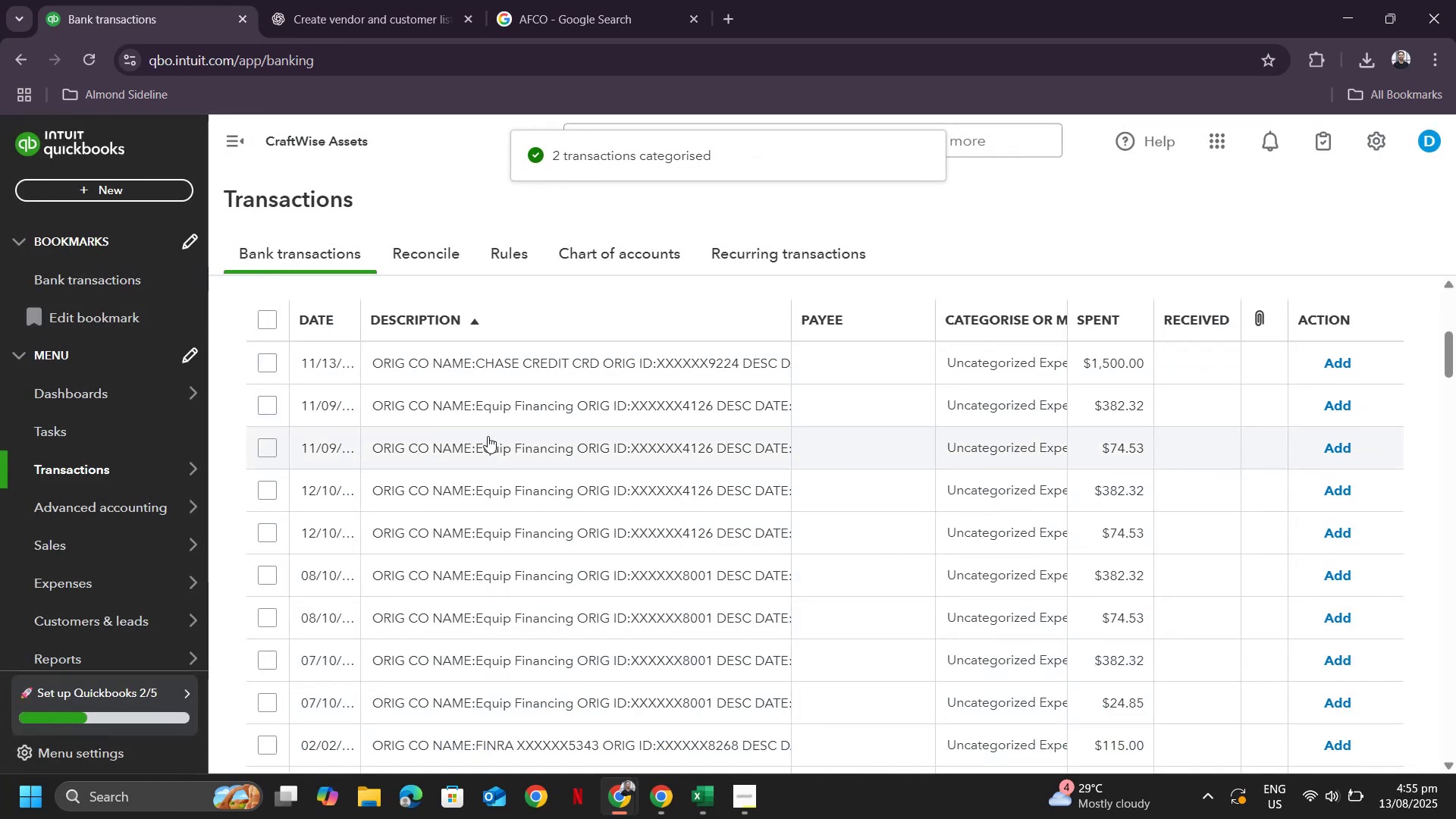 
wait(9.25)
 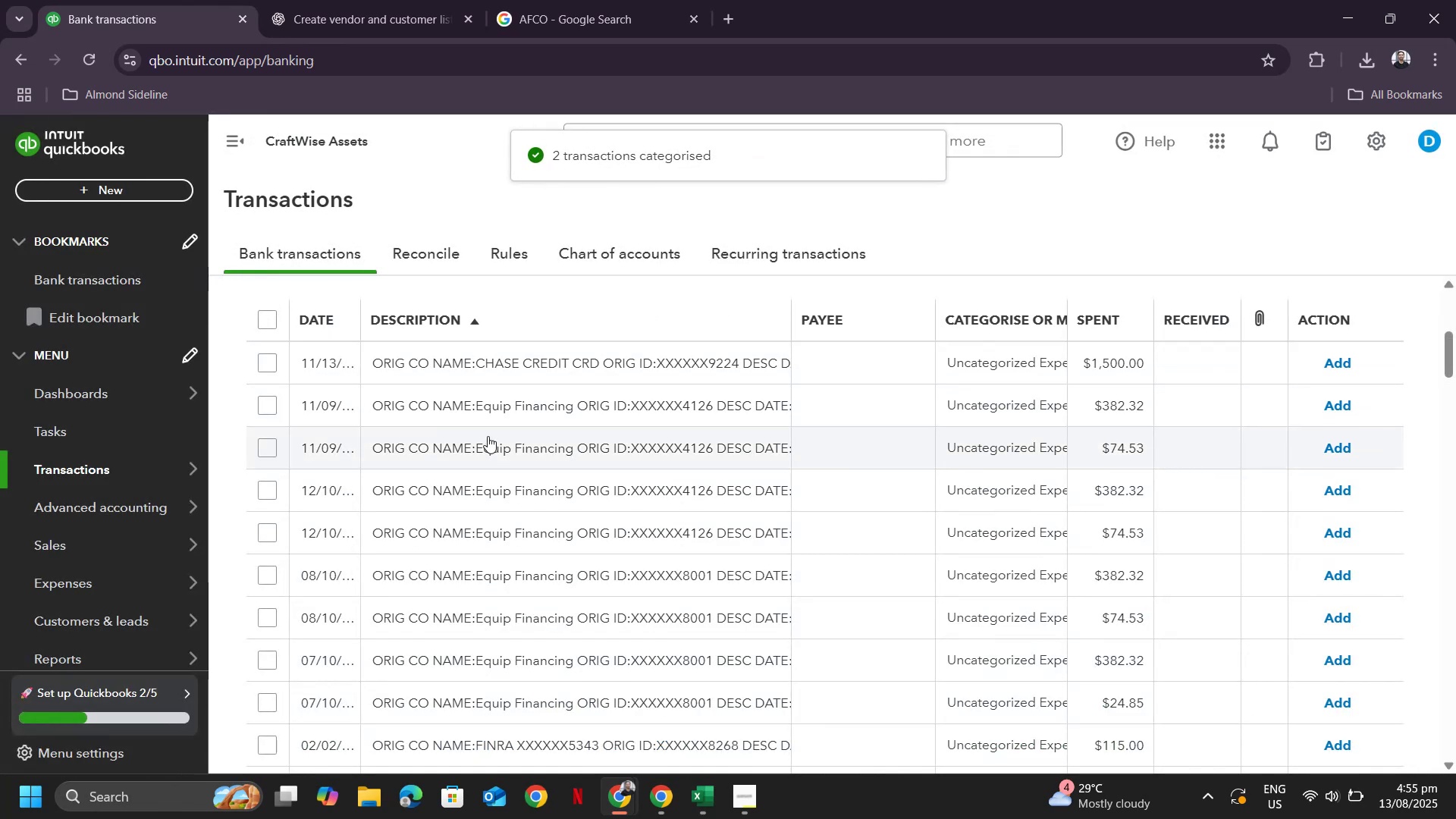 
left_click([263, 403])
 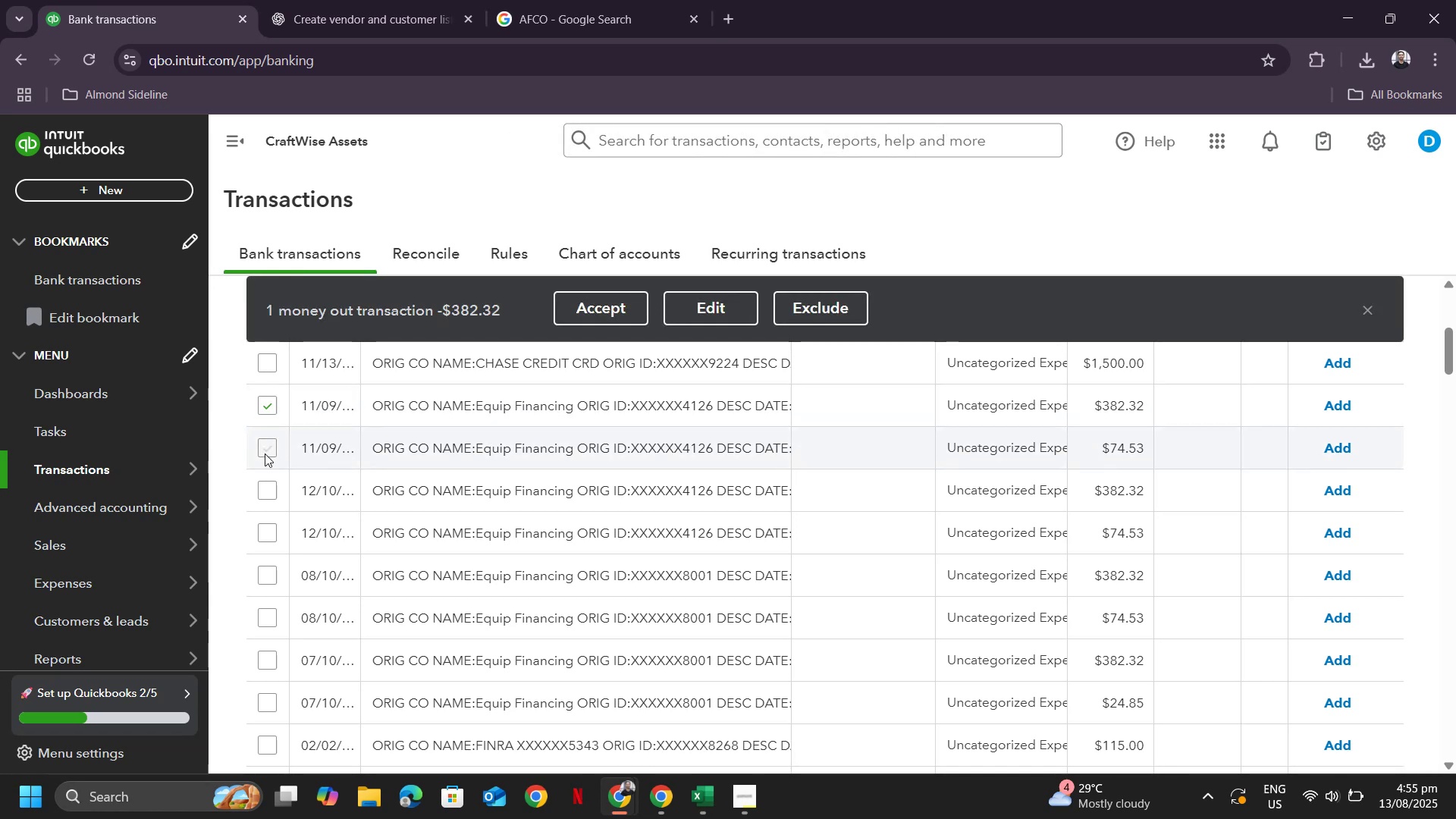 
left_click([265, 453])
 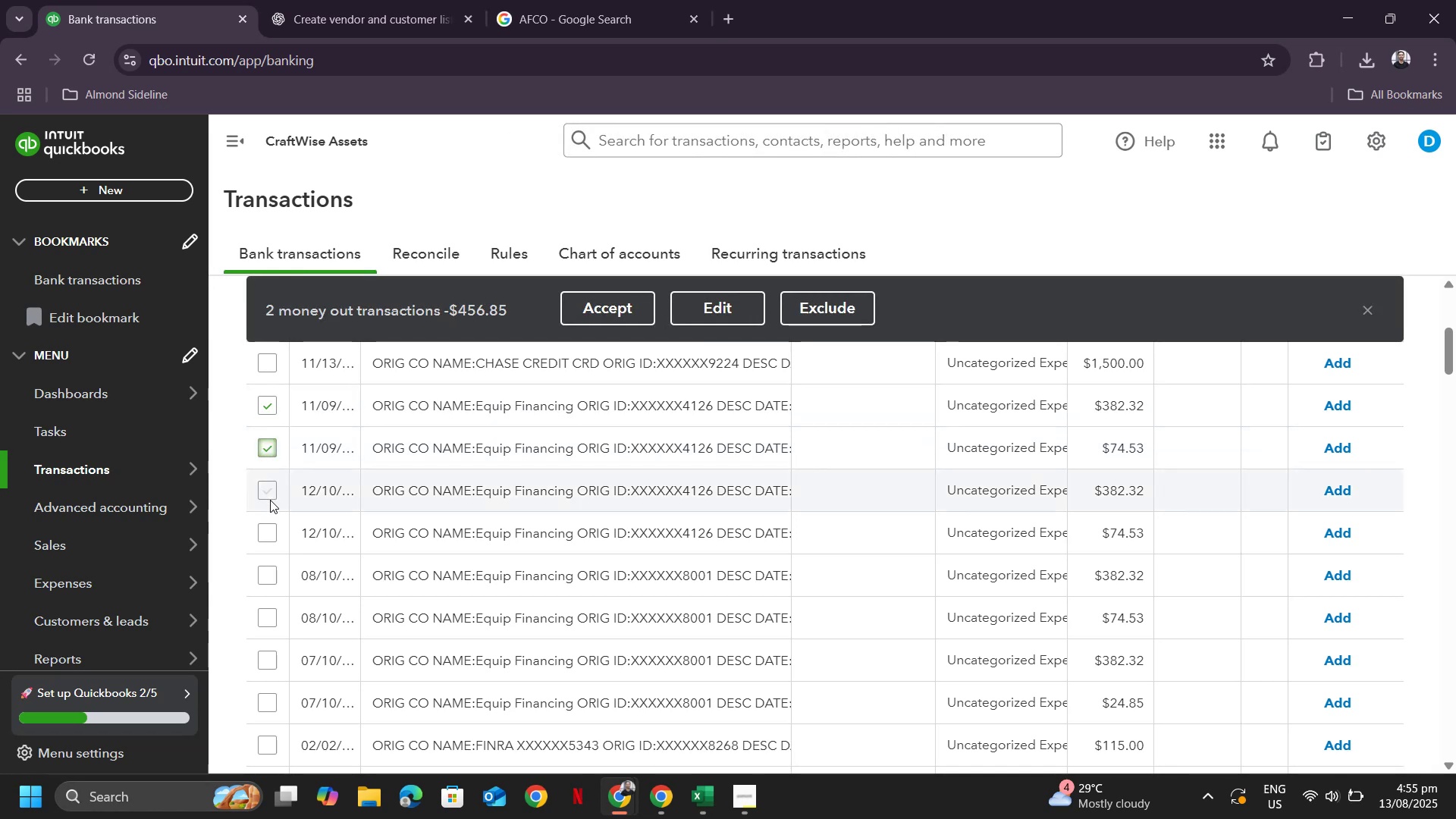 
left_click([270, 500])
 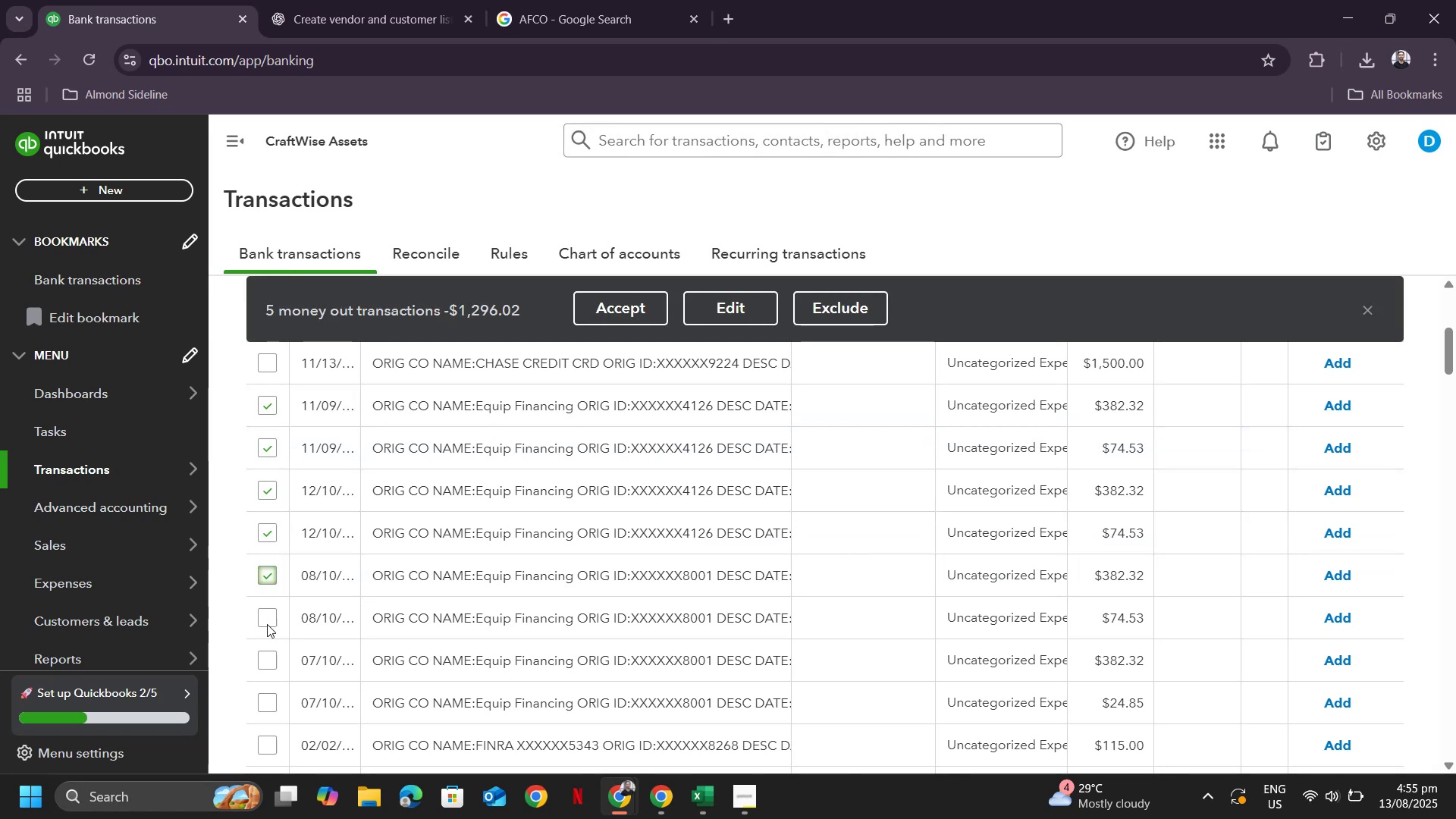 
left_click([269, 663])
 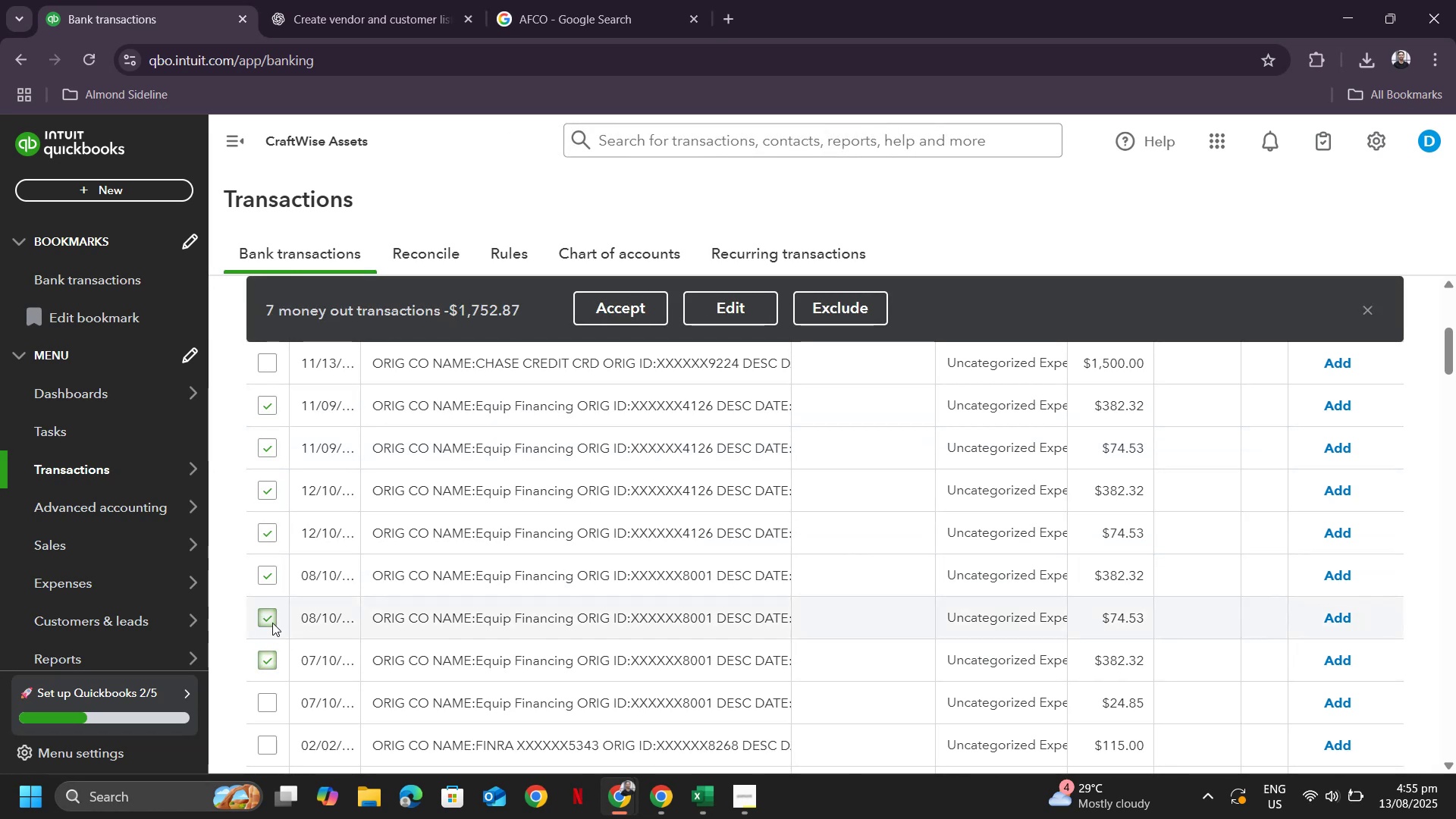 
left_click([272, 623])
 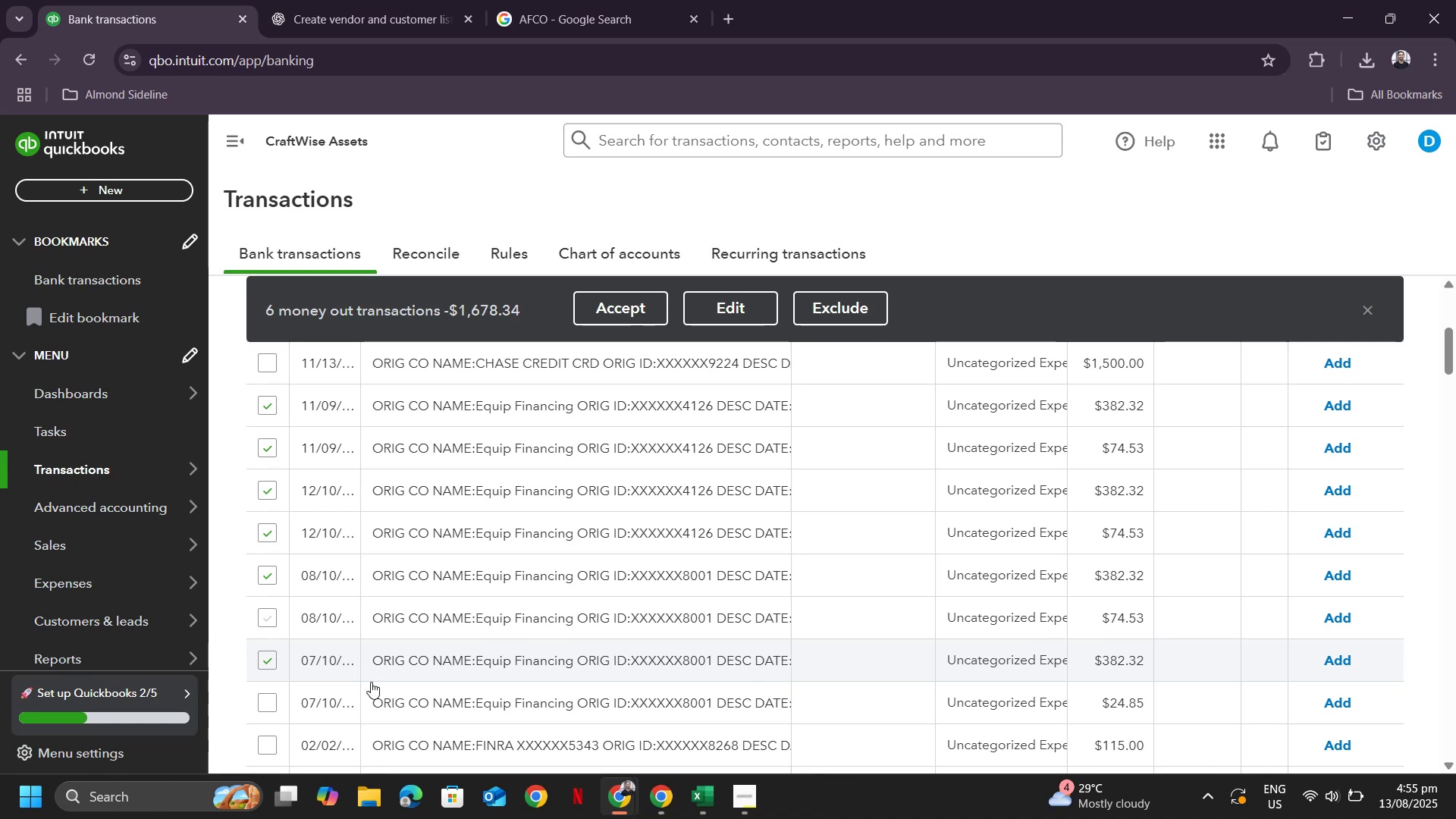 
left_click([264, 708])
 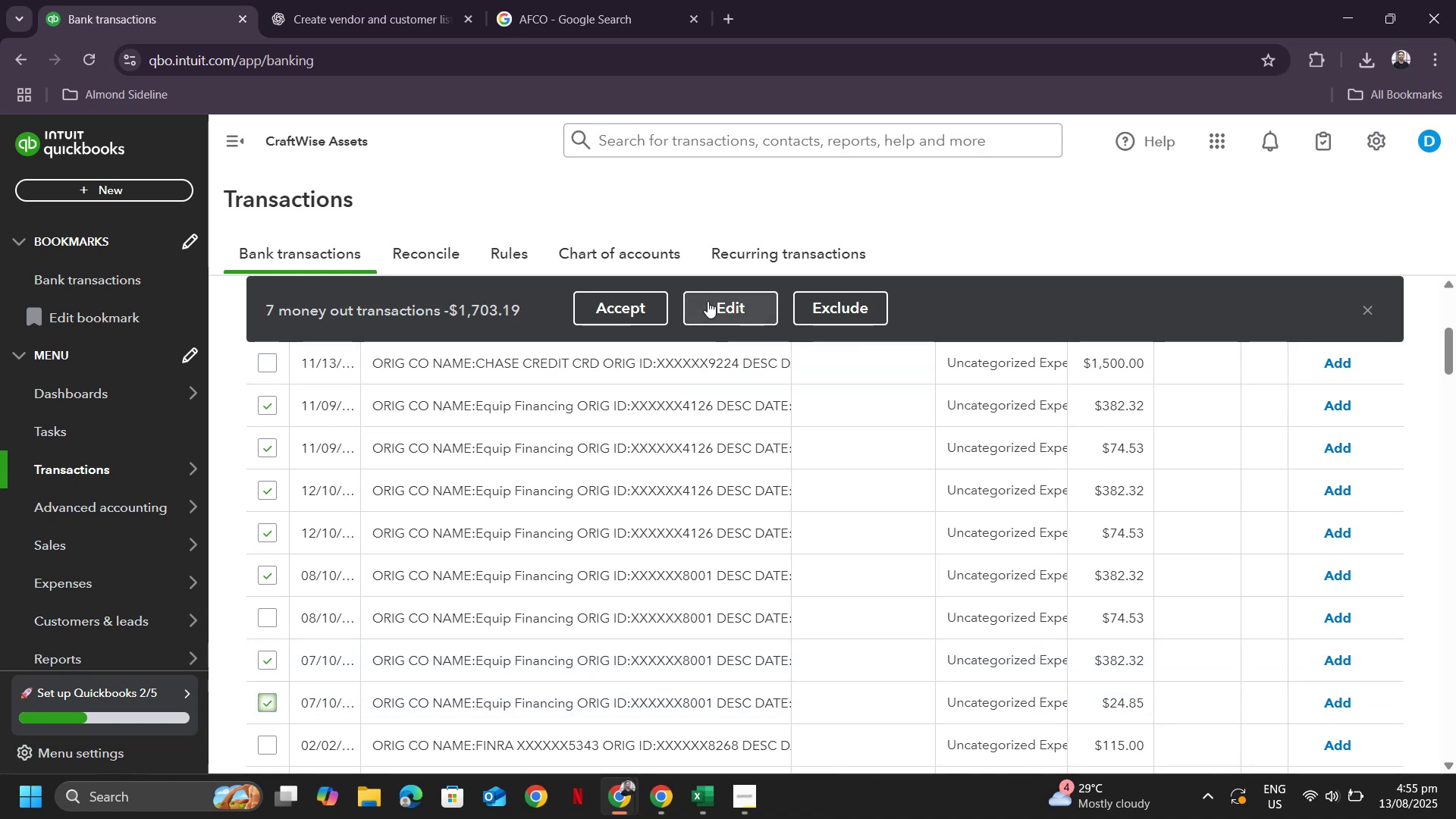 
left_click_drag(start_coordinate=[708, 301], to_coordinate=[412, 588])
 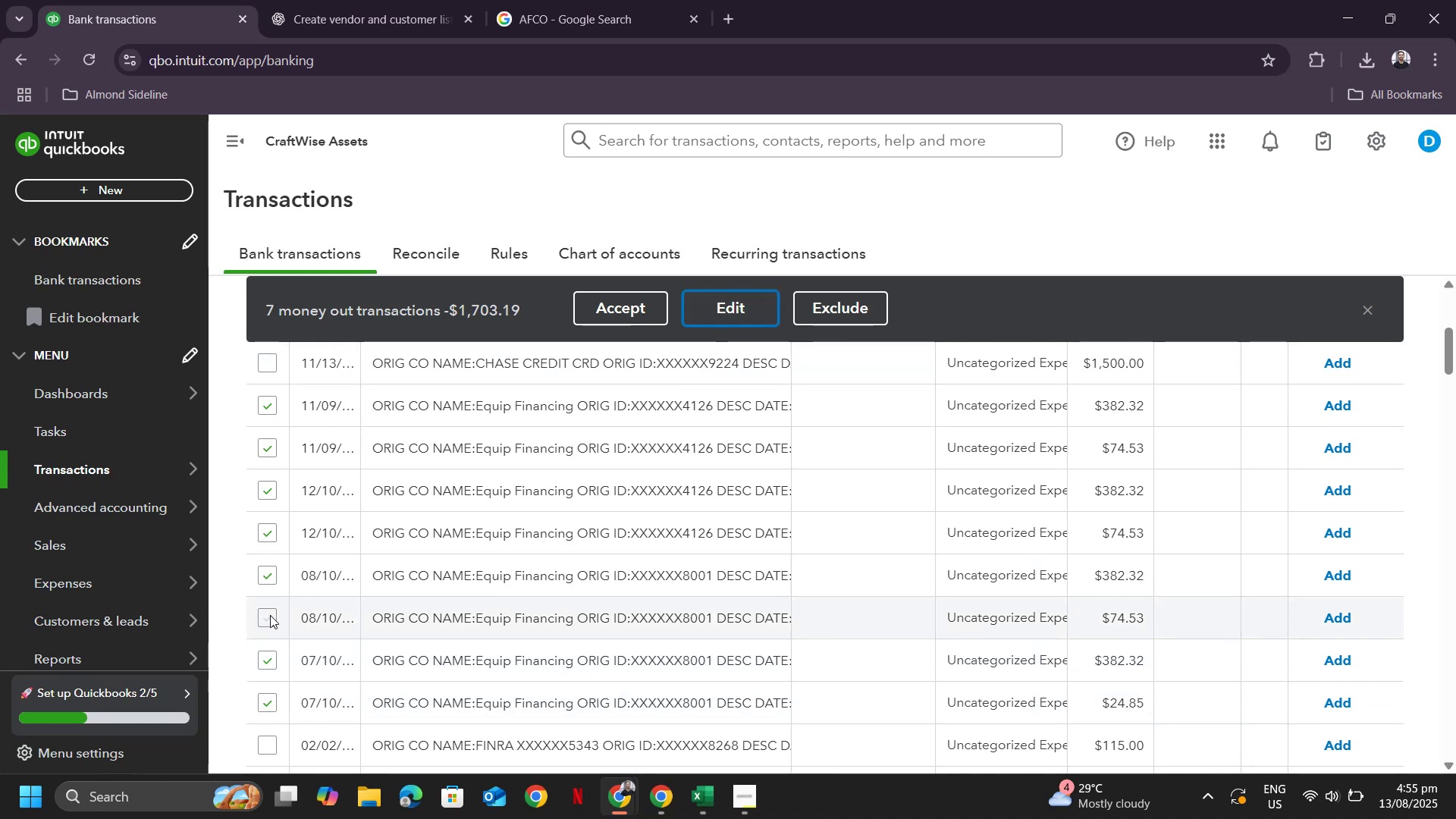 
left_click([270, 615])
 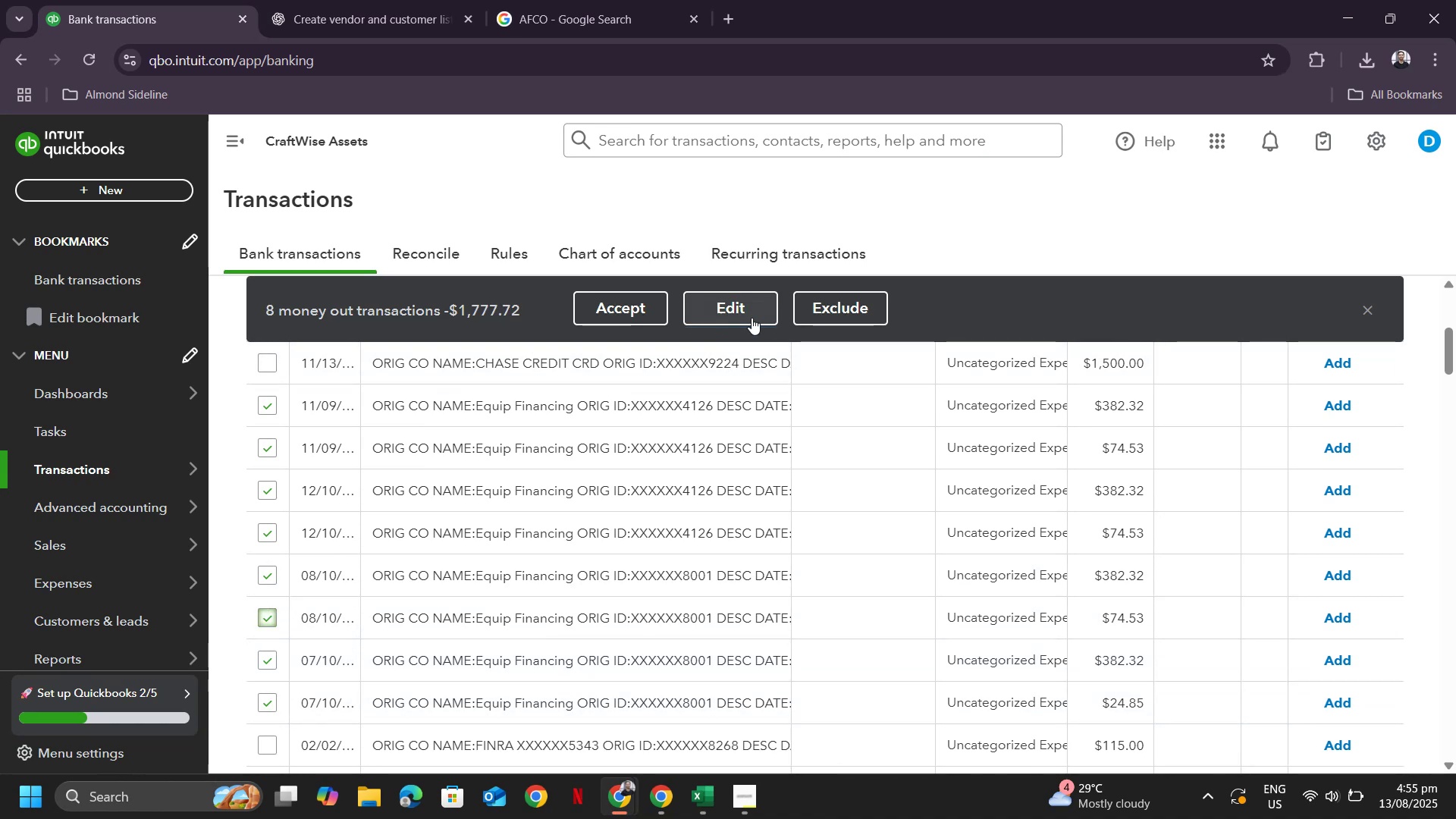 
left_click([752, 317])
 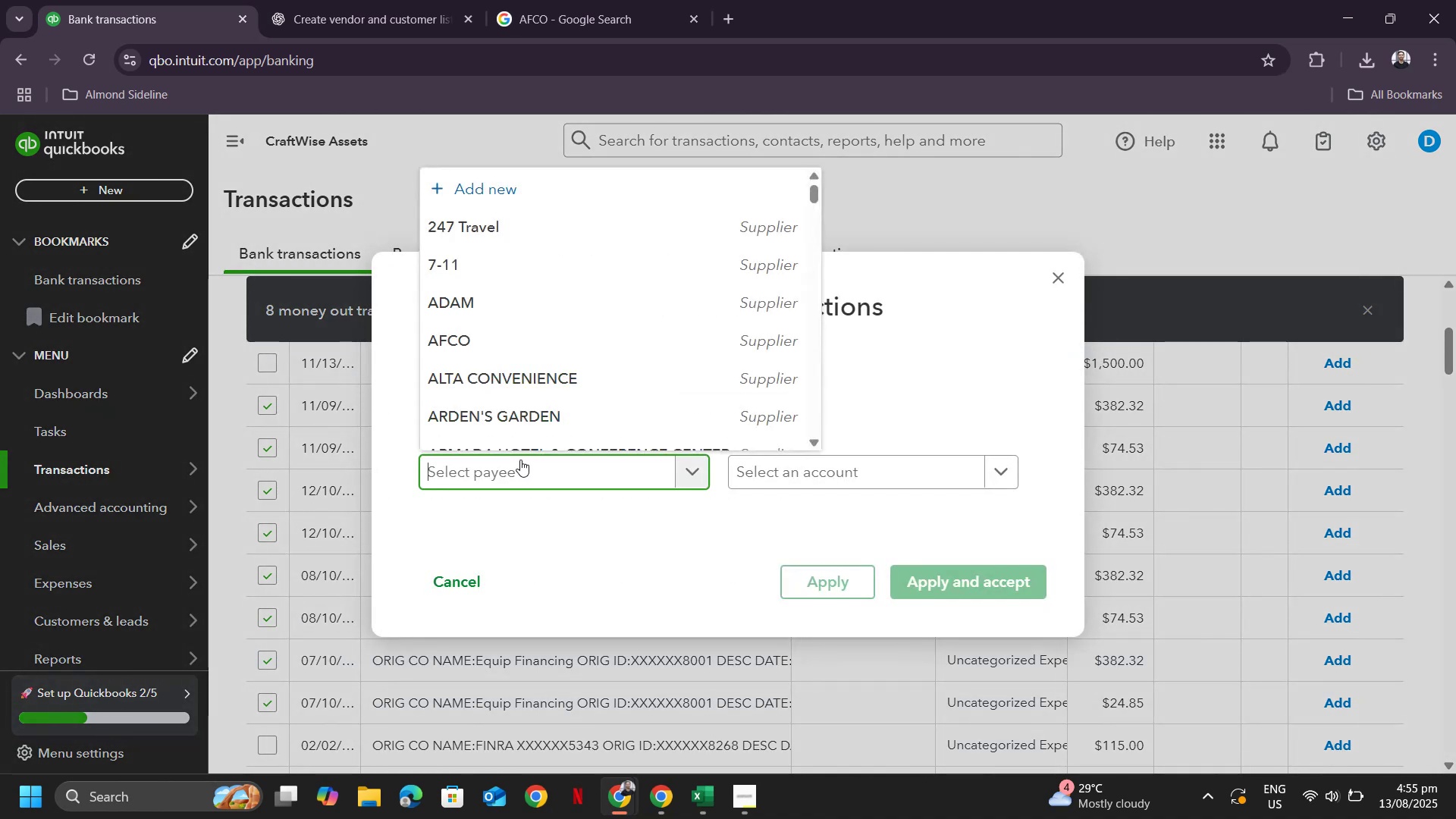 
type(Equip Finance)
key(Backspace)
type(ing)
 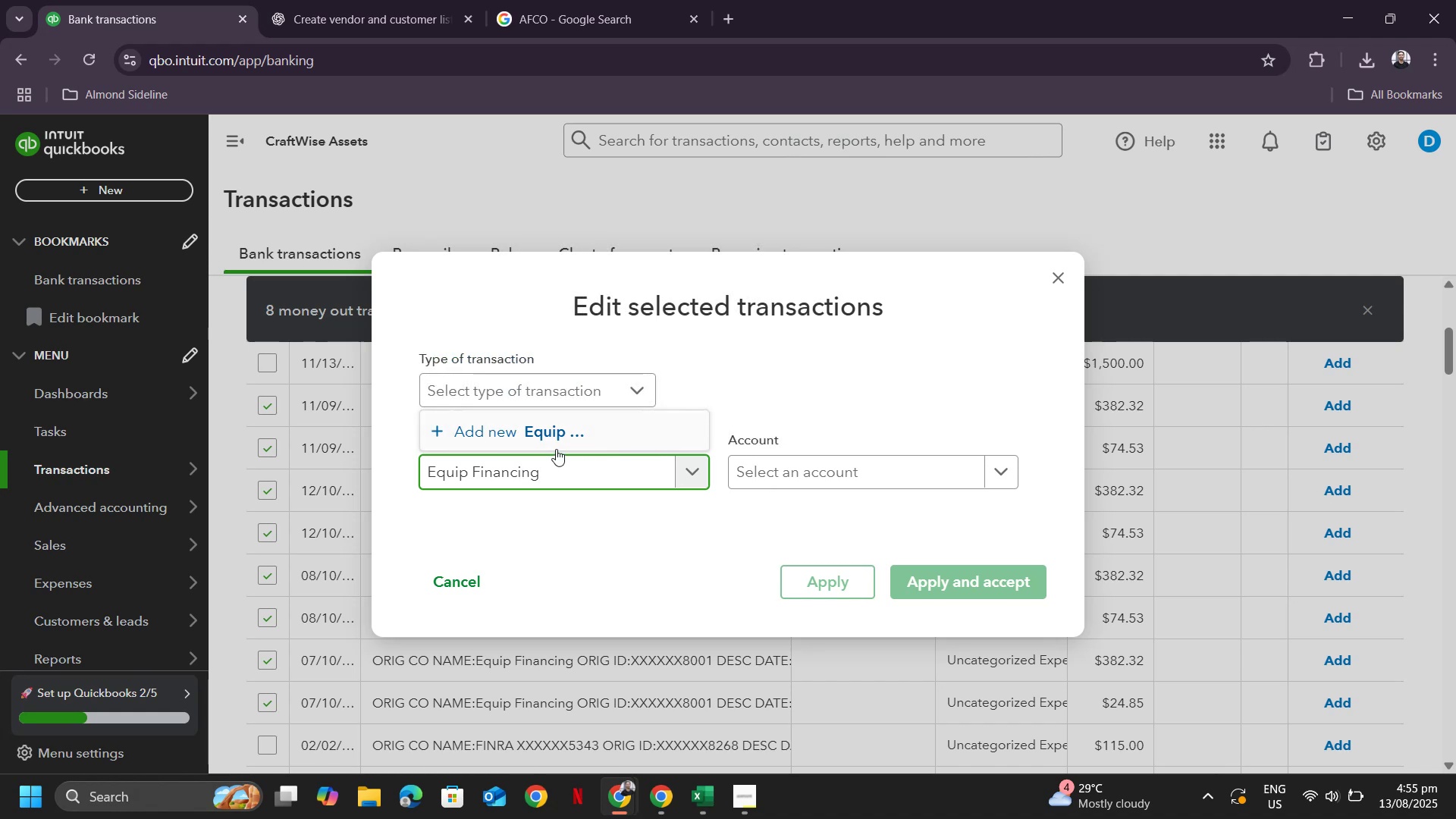 
left_click([553, 448])
 